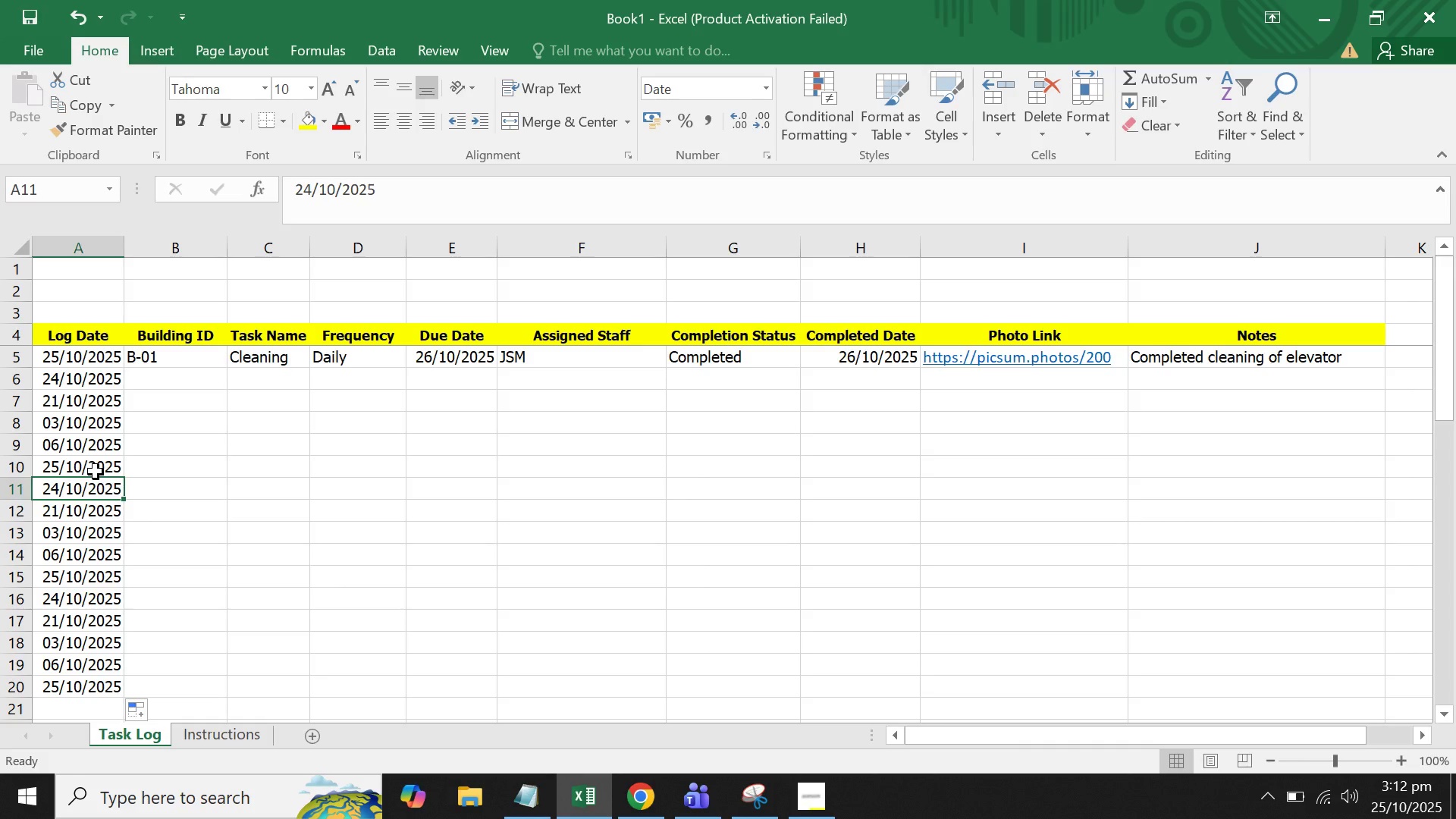 
left_click([96, 472])
 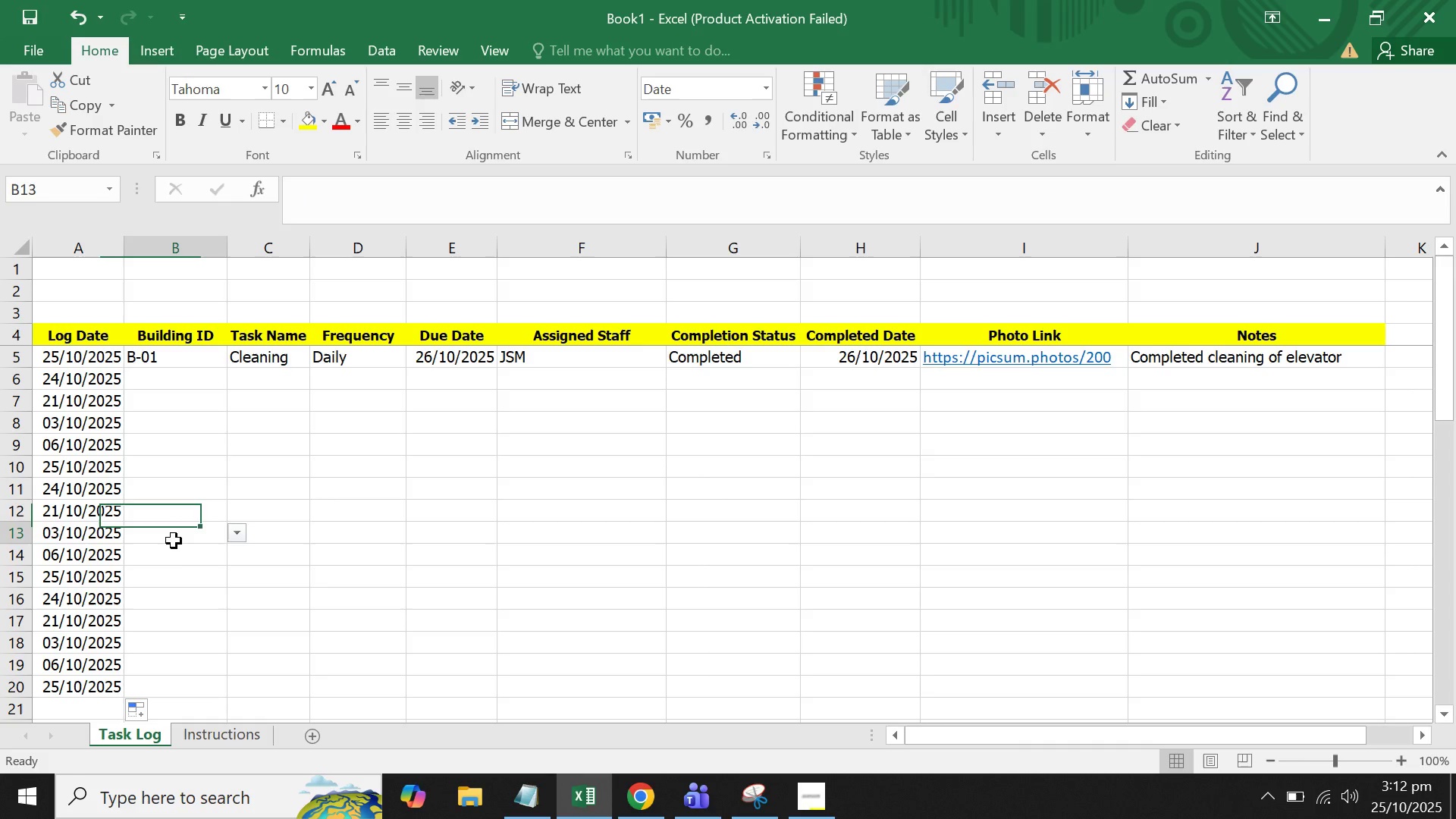 
left_click([174, 541])
 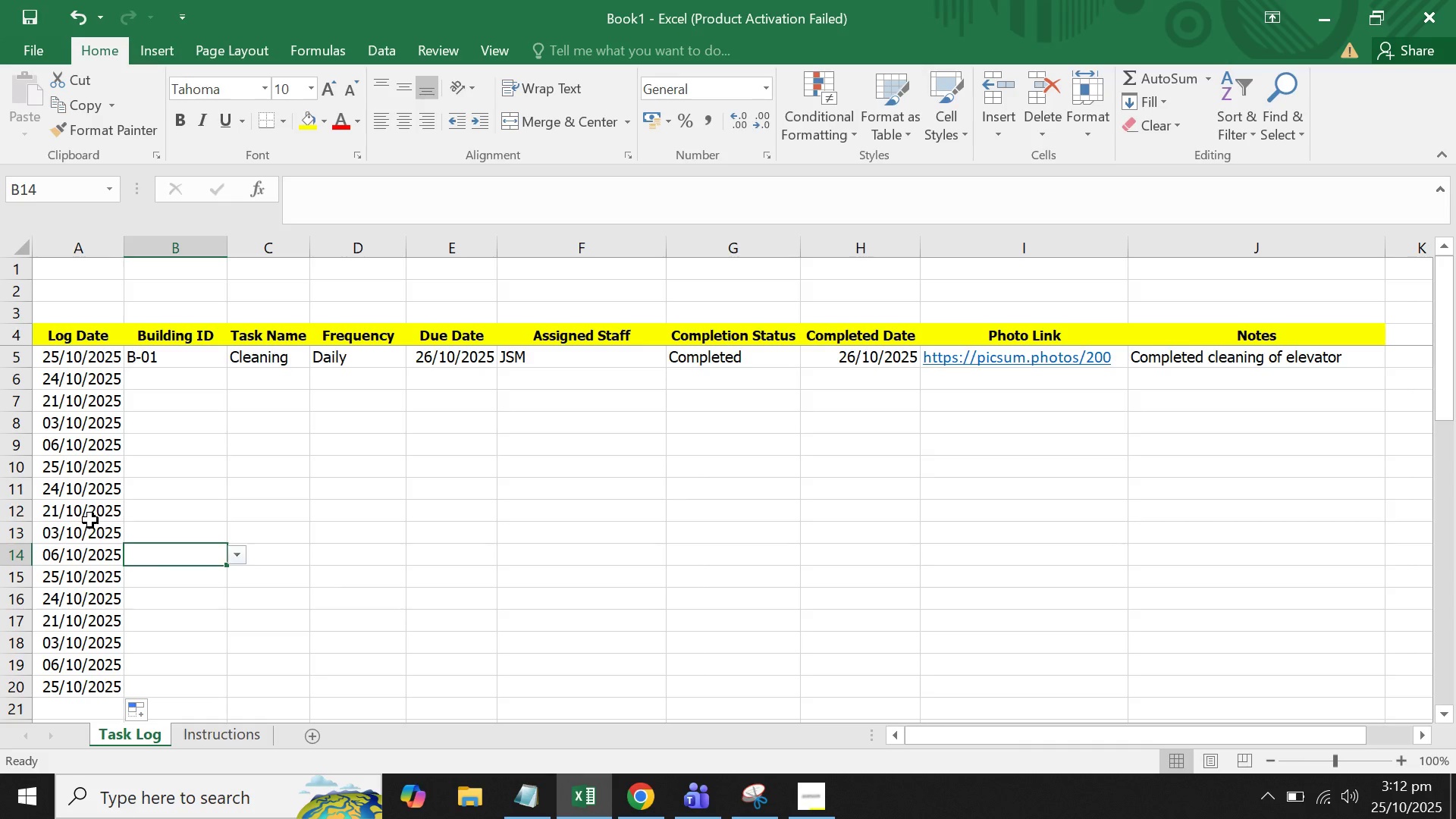 
double_click([90, 520])
 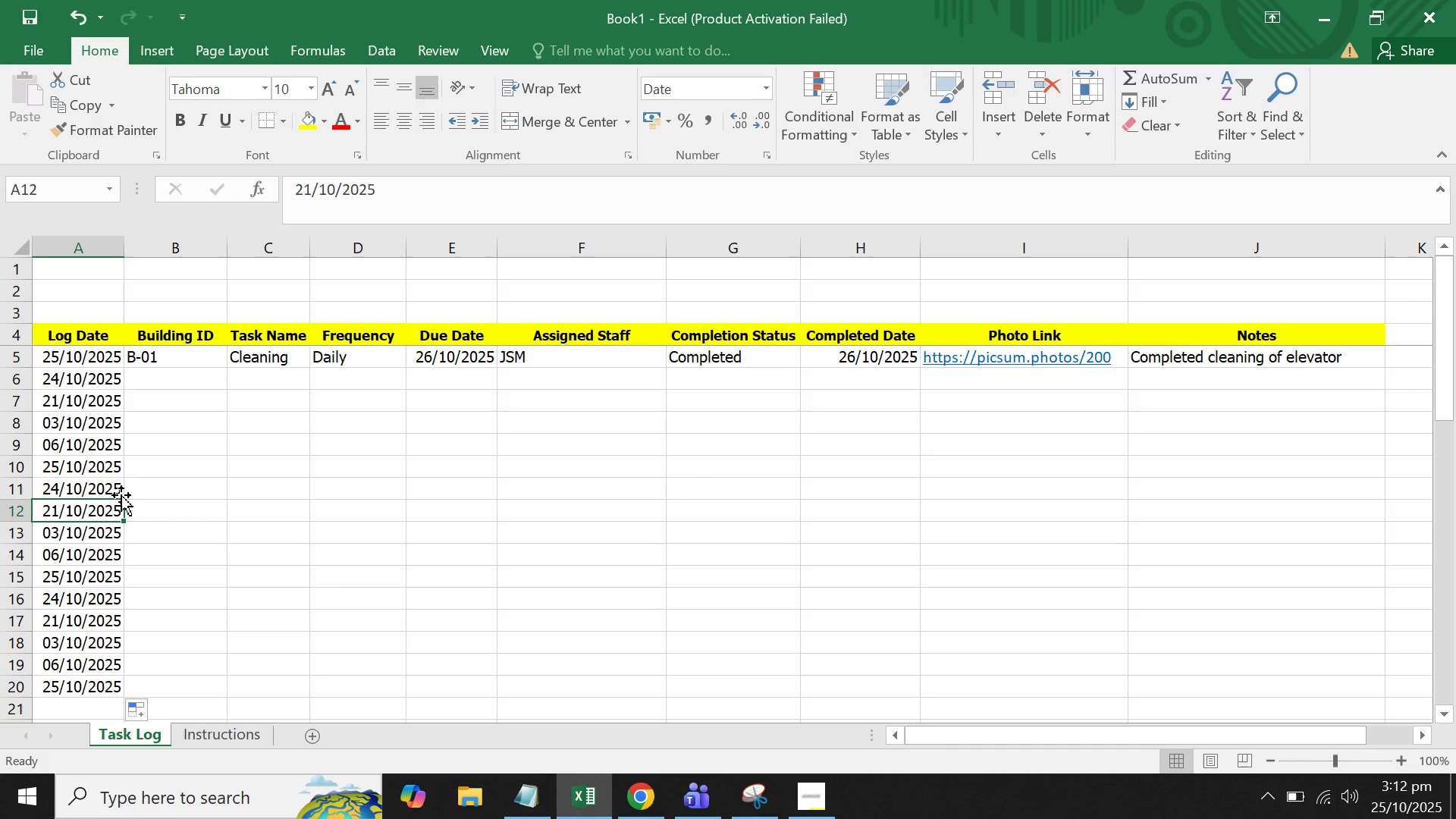 
left_click([124, 488])
 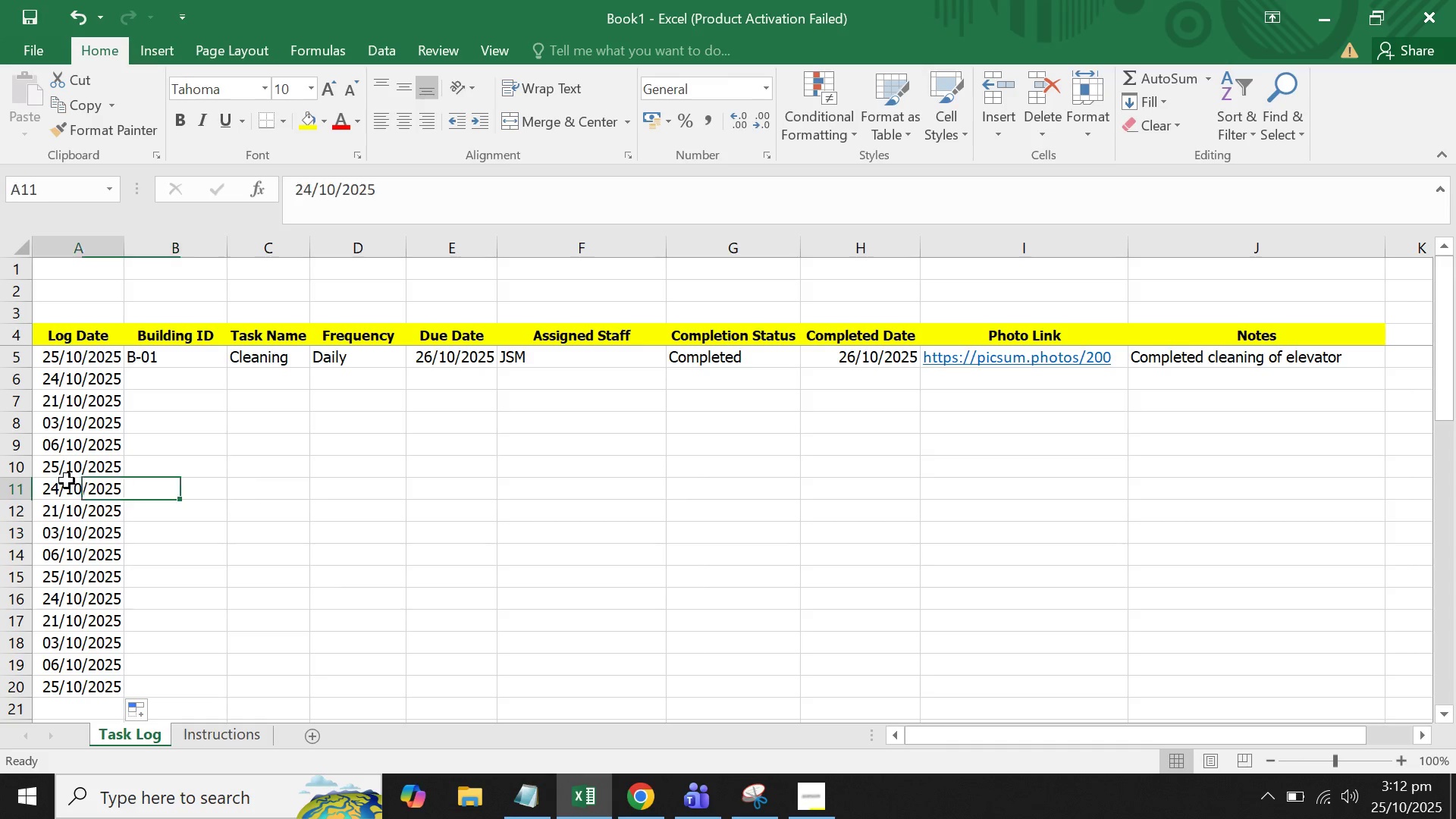 
left_click([67, 481])
 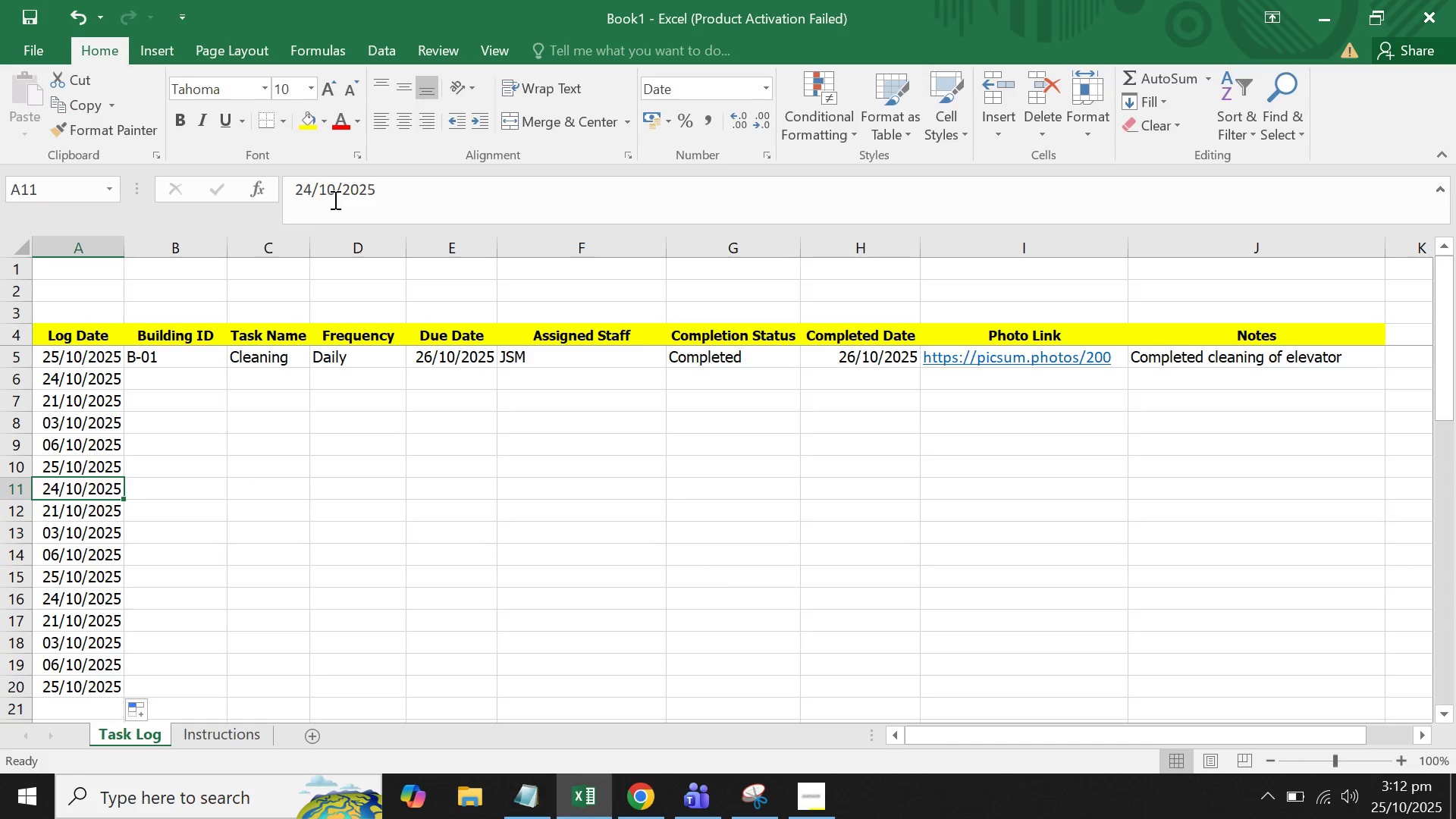 
left_click([335, 196])
 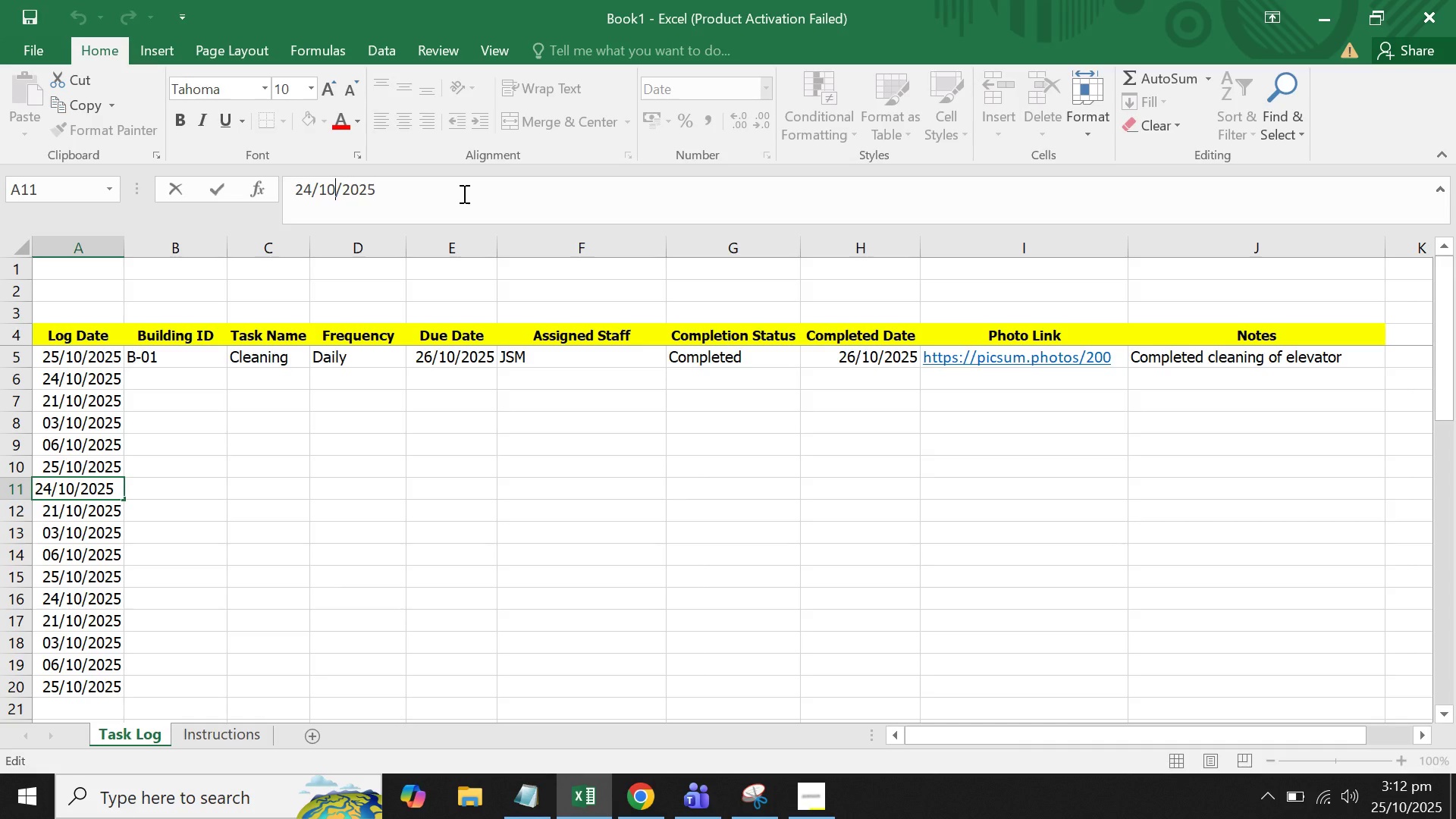 
key(Backspace)
 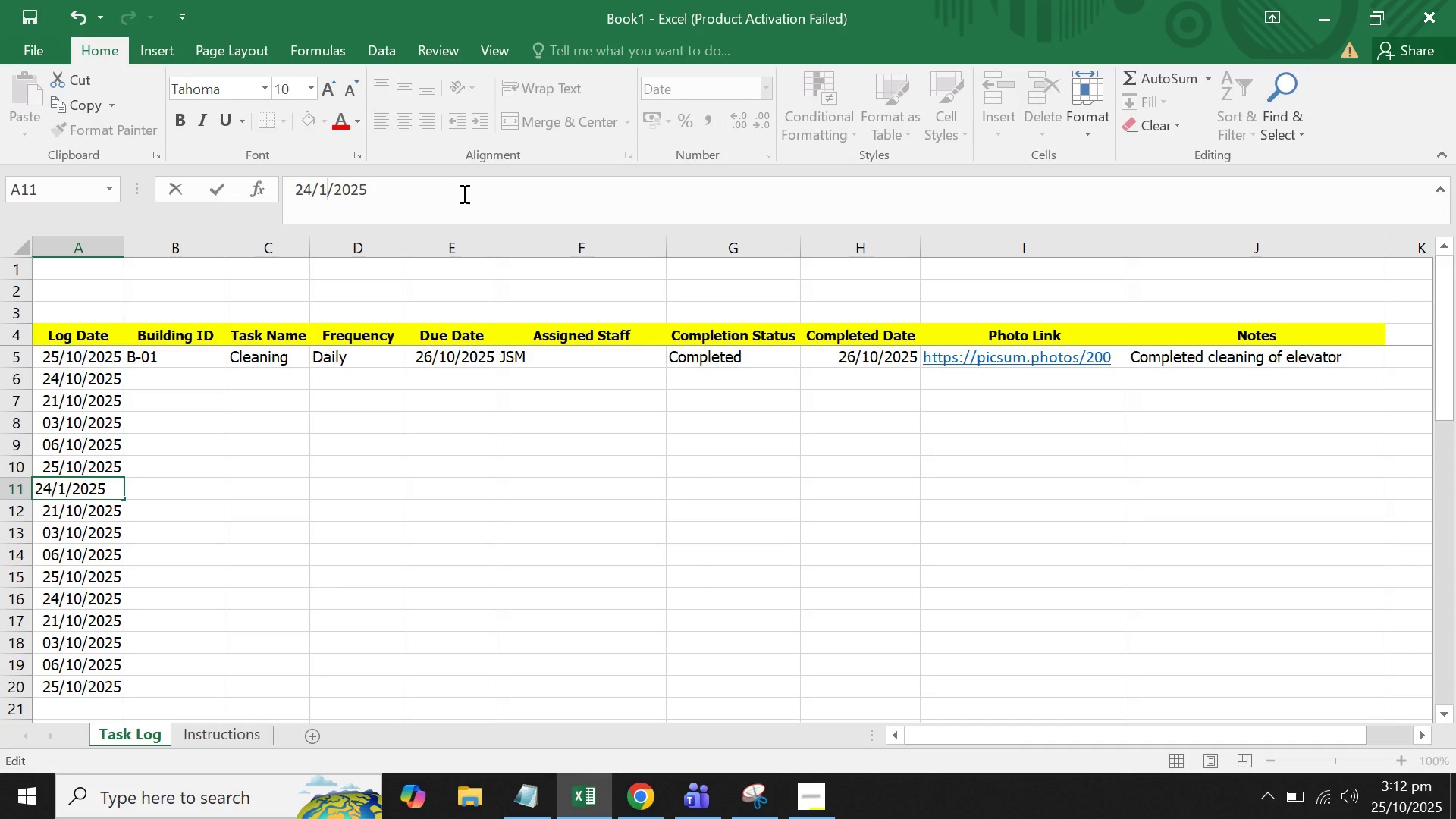 
key(Backspace)
 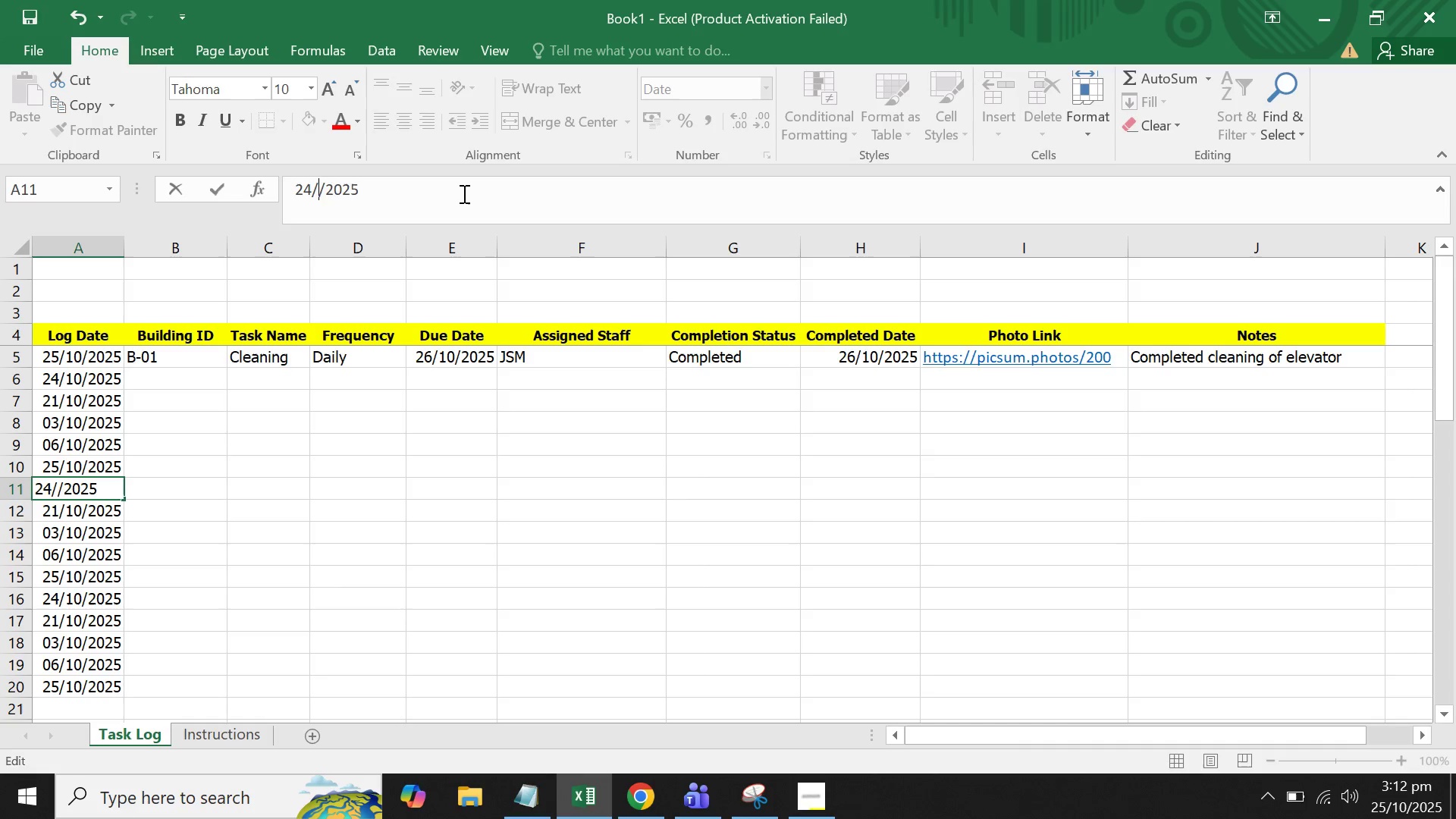 
key(9)
 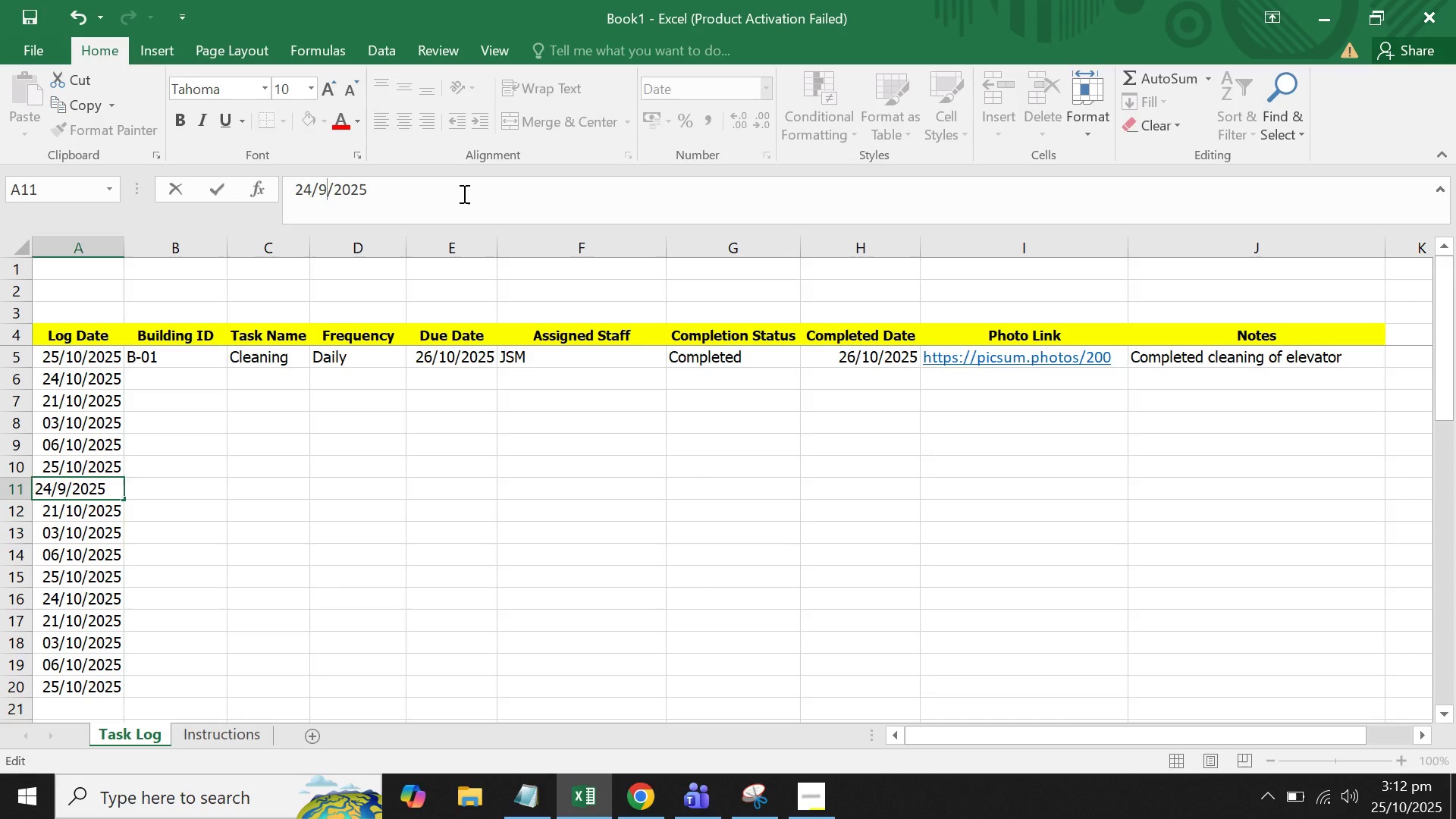 
key(Enter)
 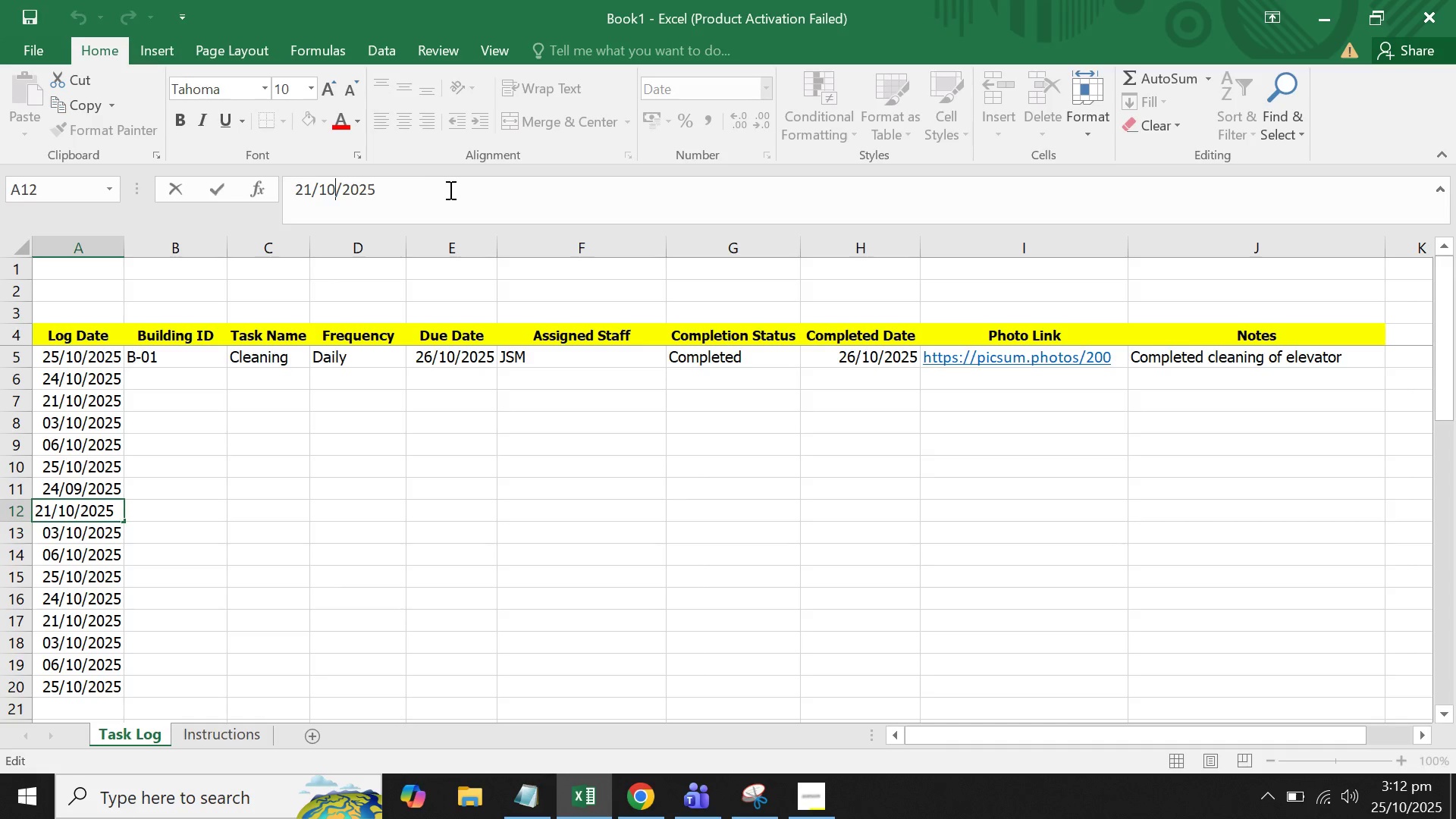 
key(Backspace)
 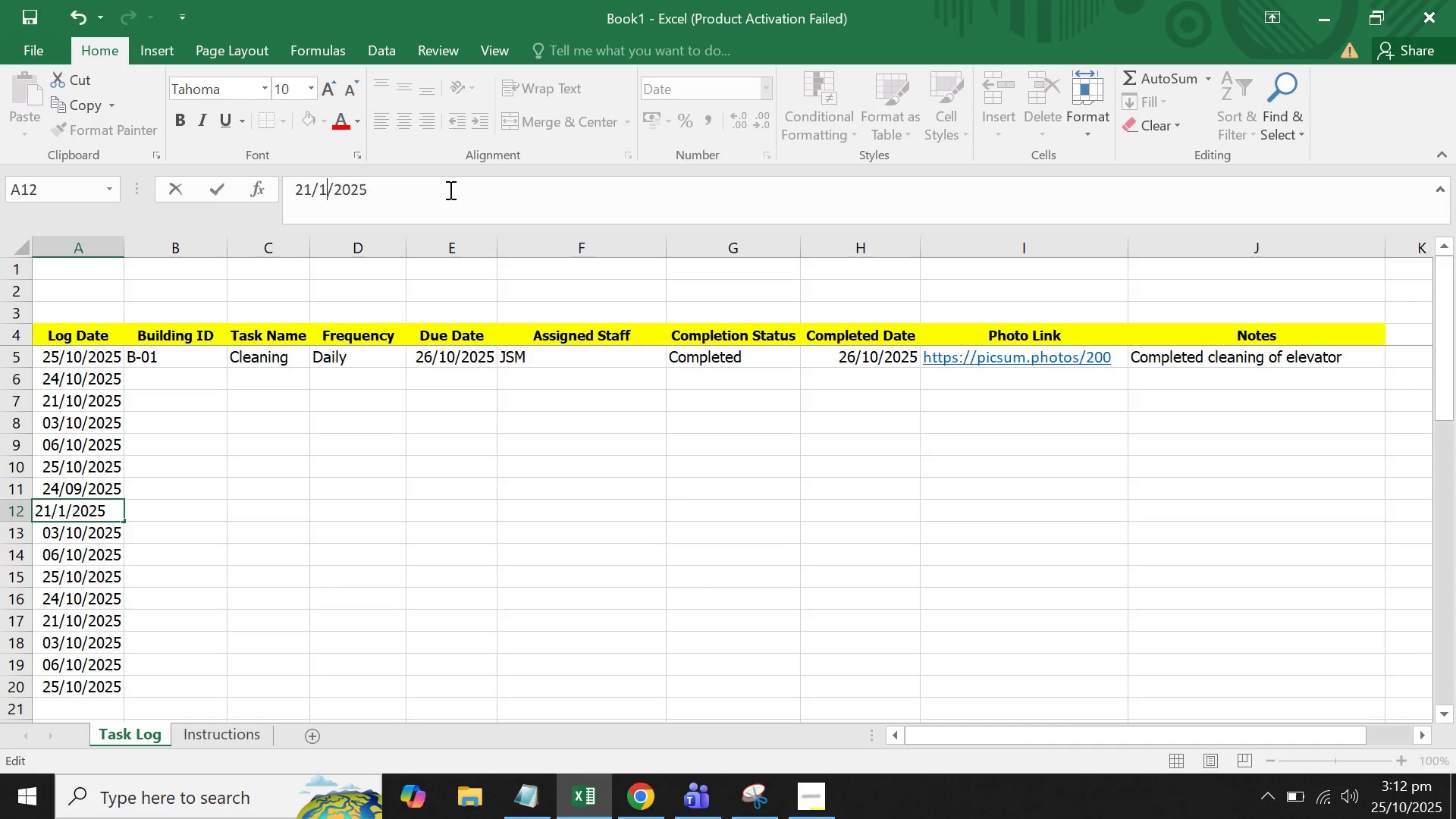 
key(9)
 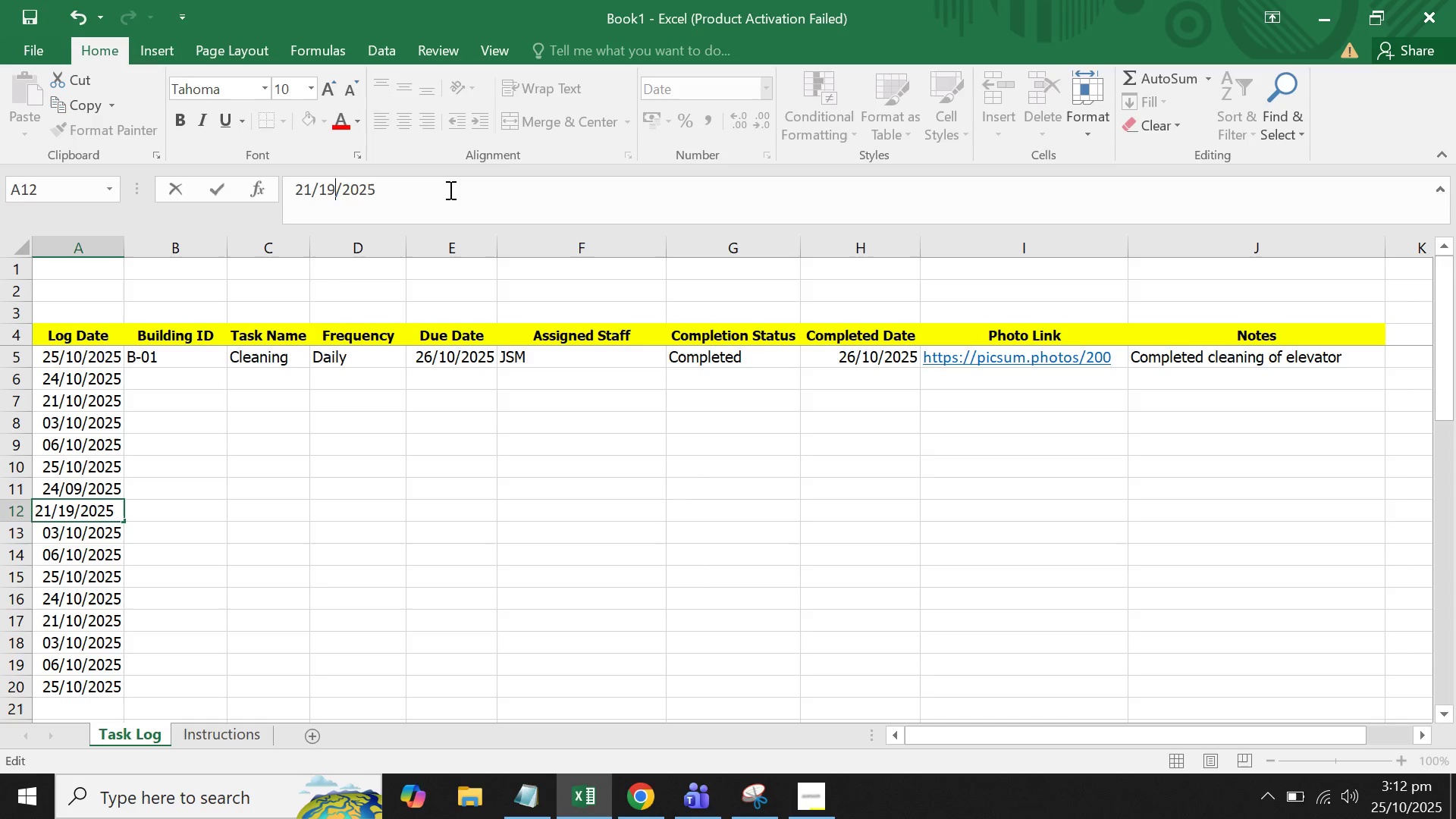 
key(Enter)
 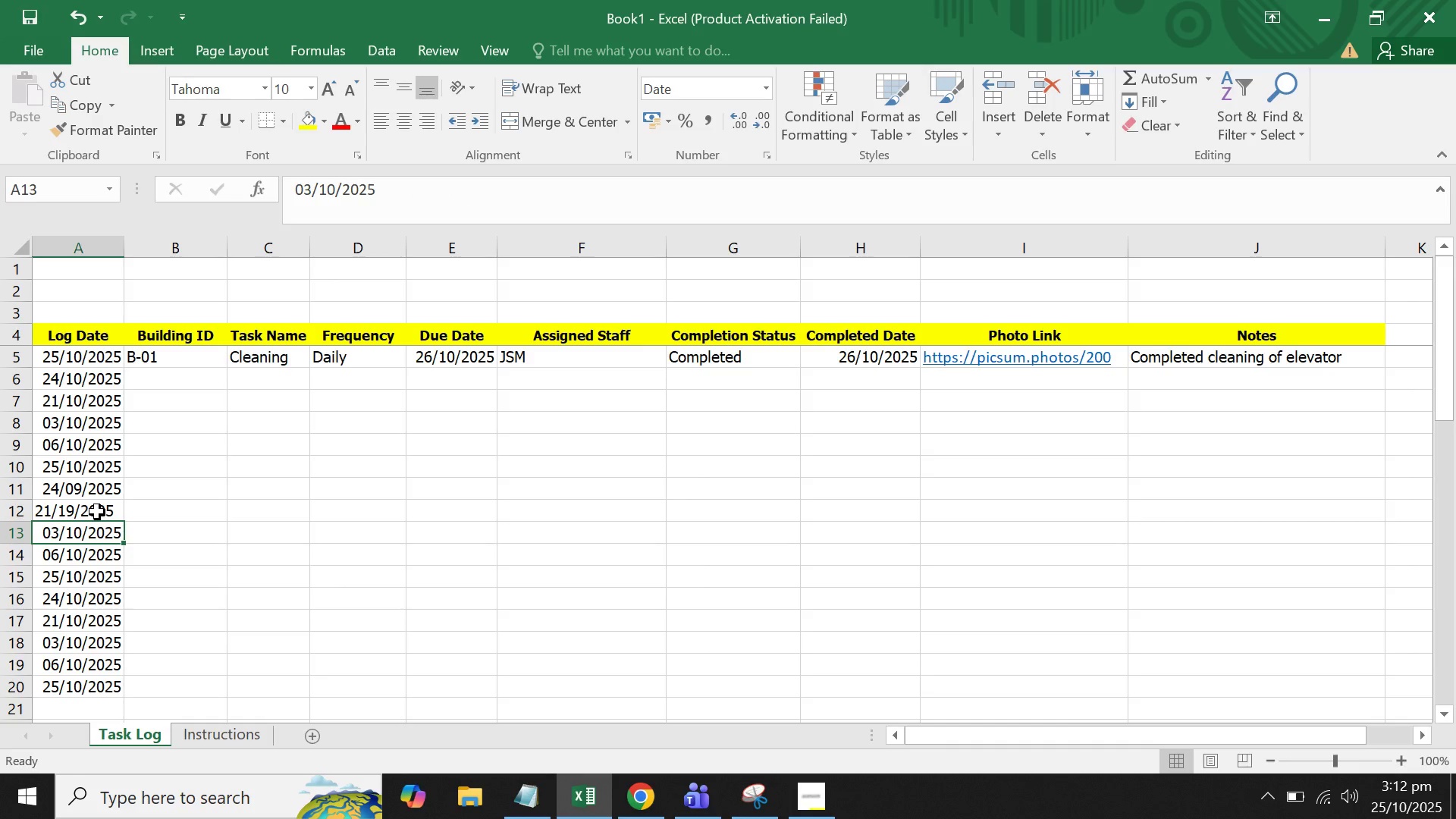 
left_click([97, 507])
 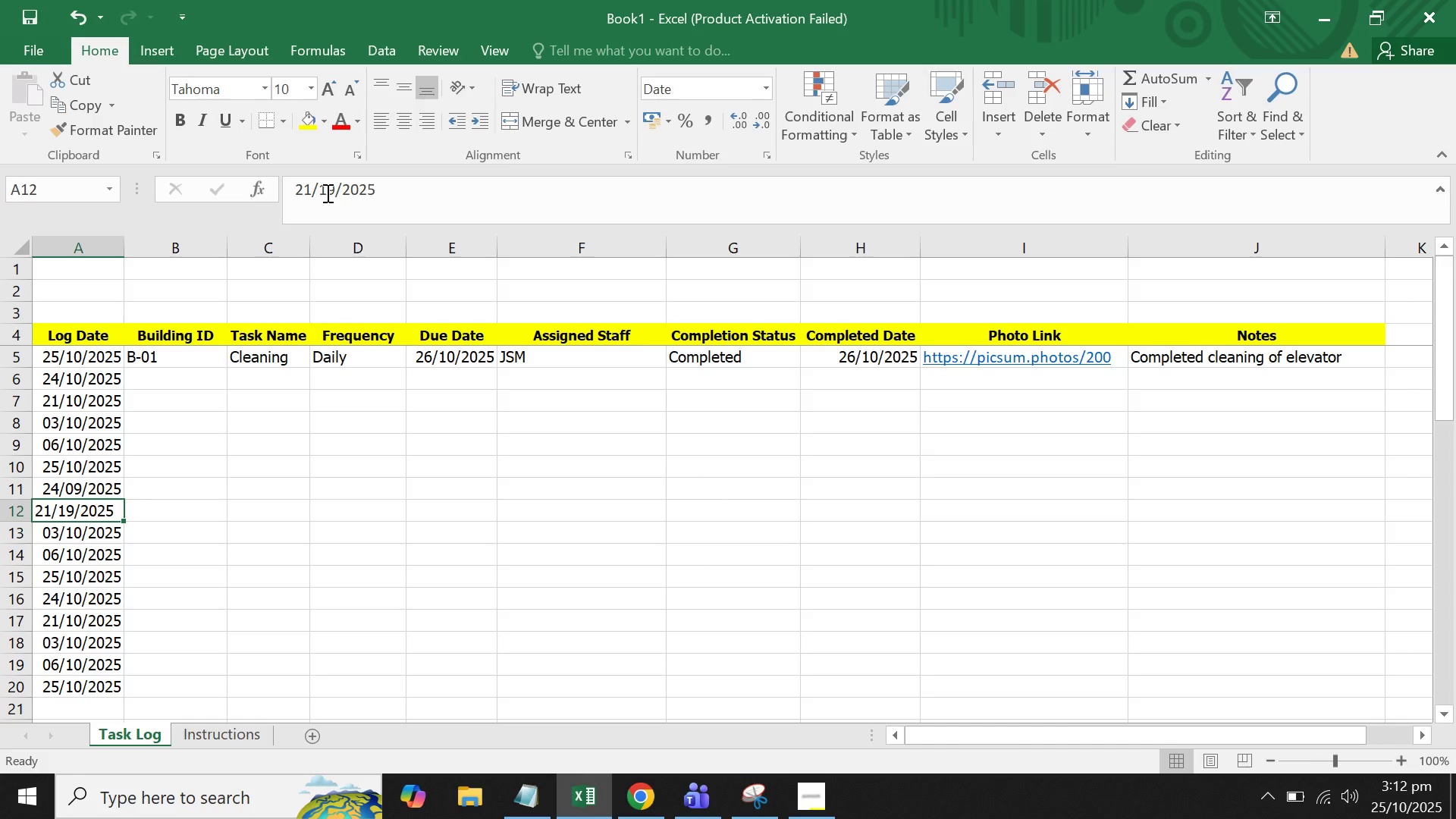 
left_click([327, 193])
 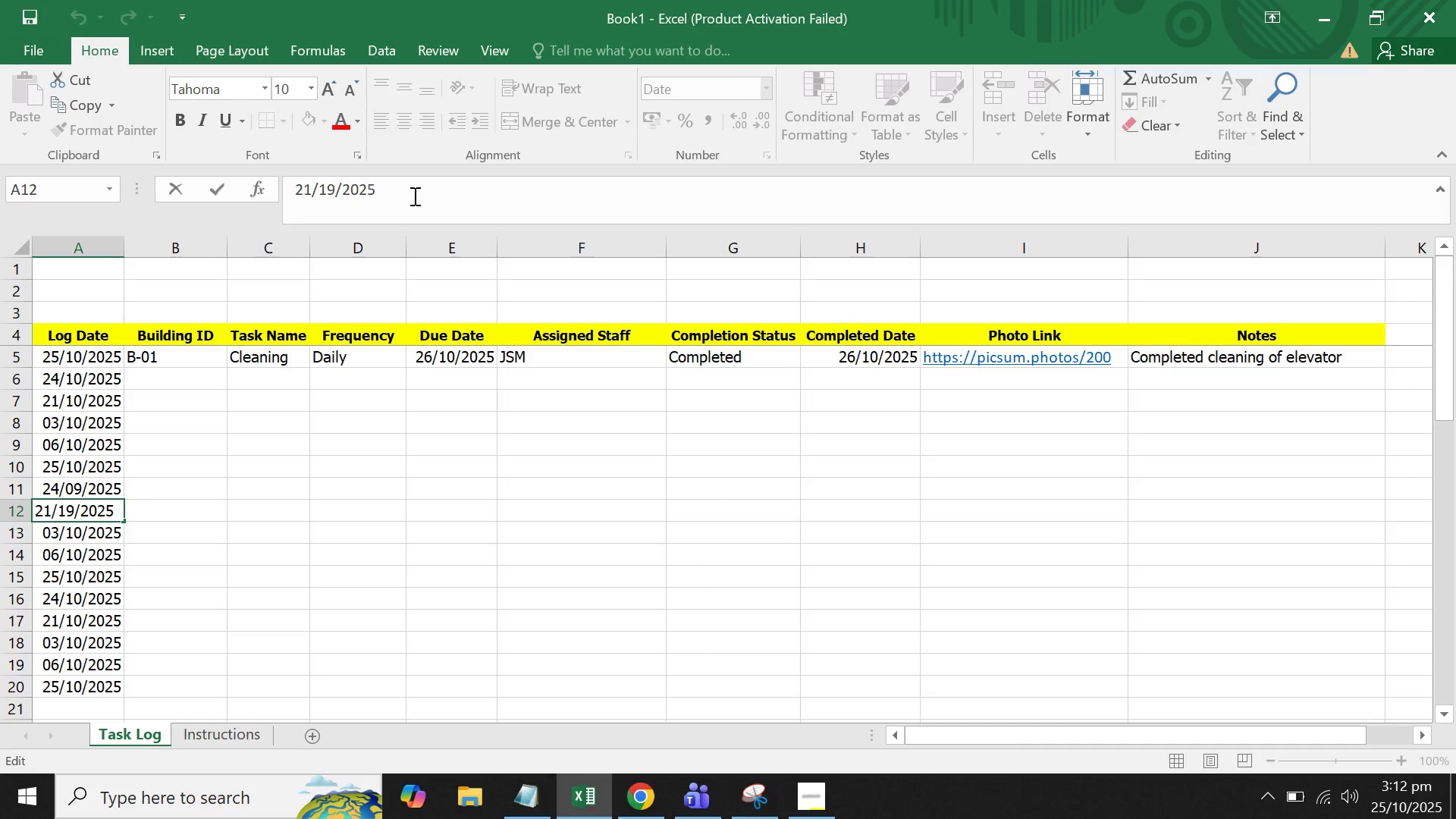 
key(Backspace)
 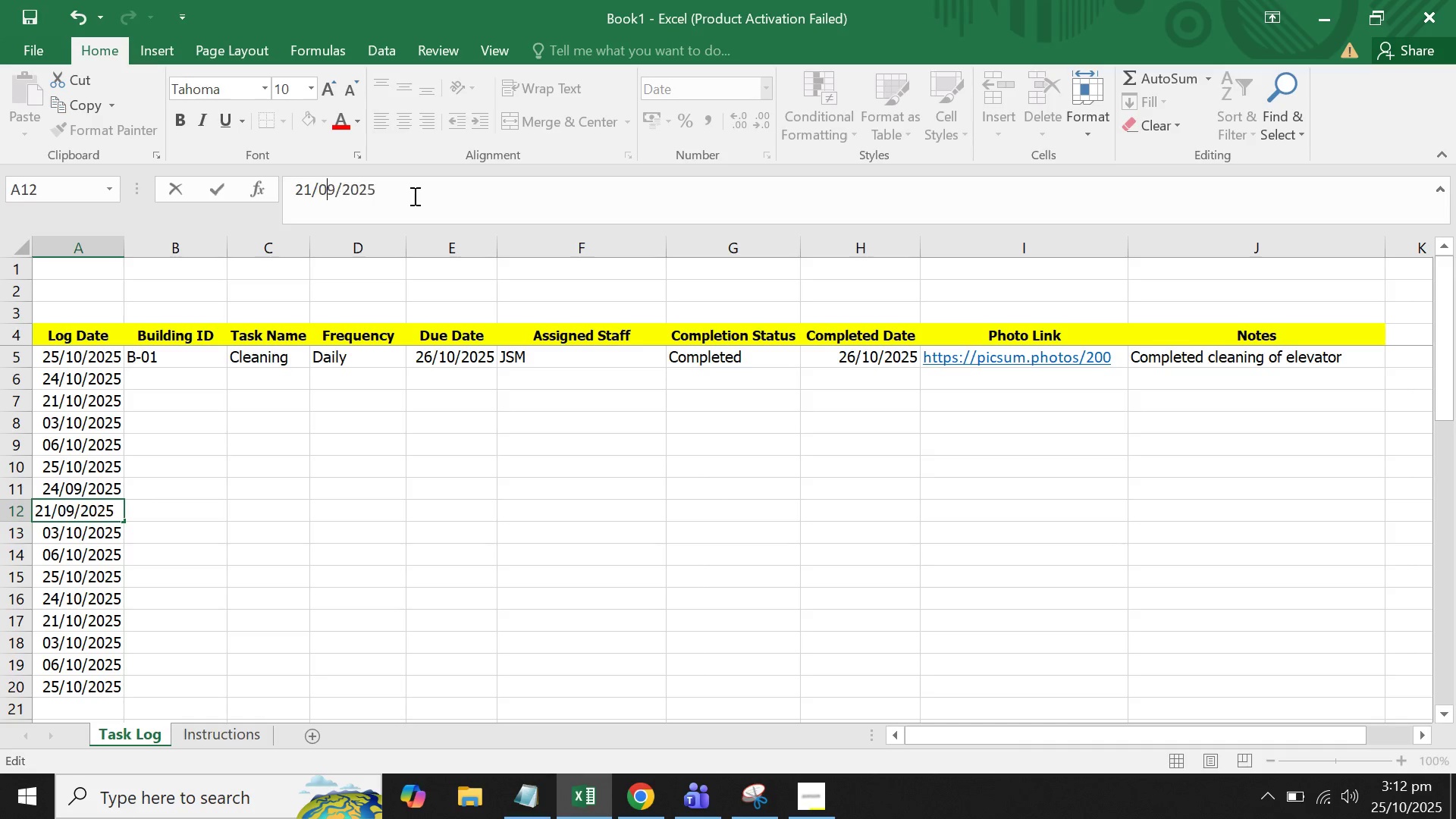 
key(0)
 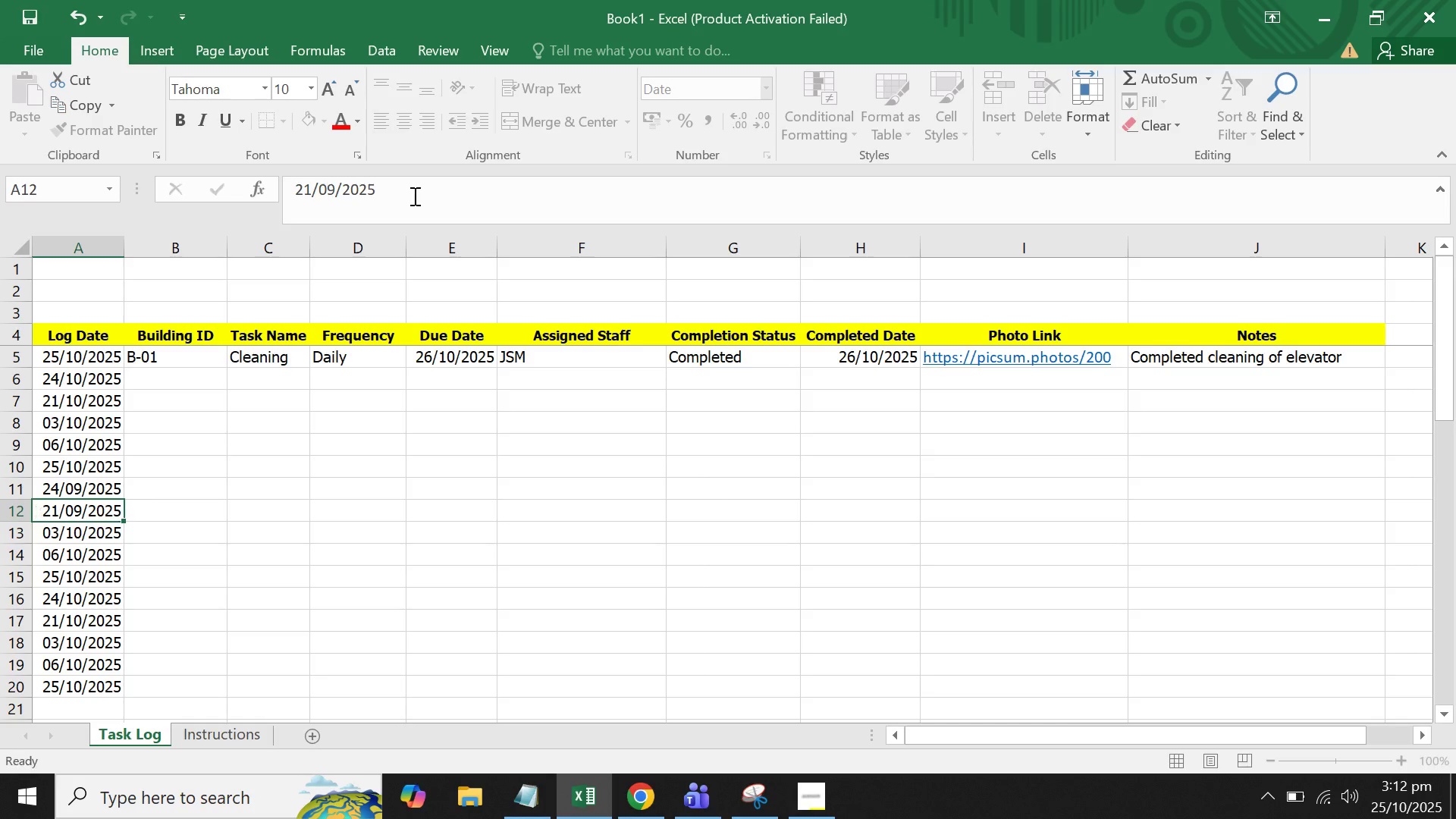 
key(Enter)
 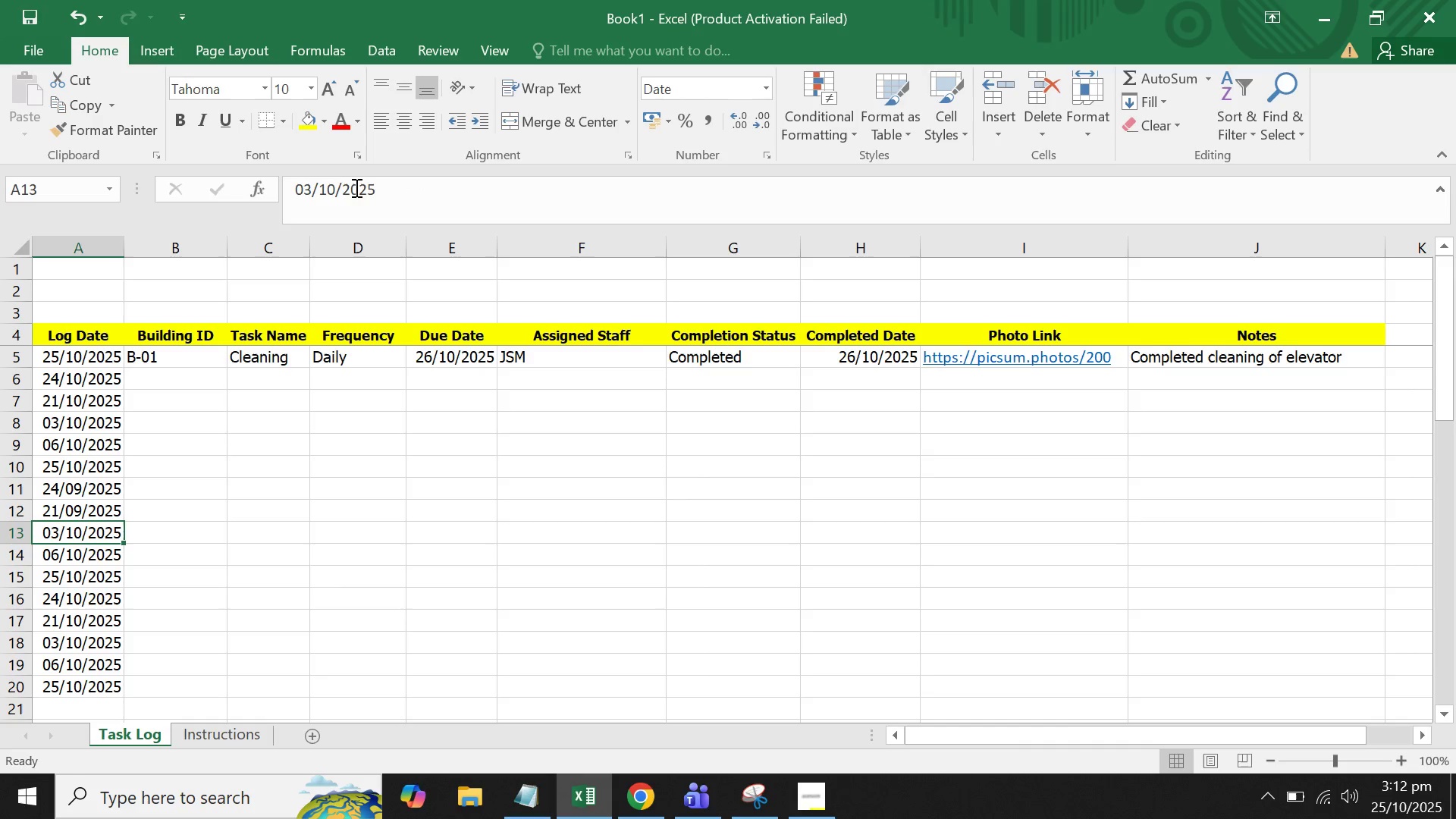 
left_click([339, 187])
 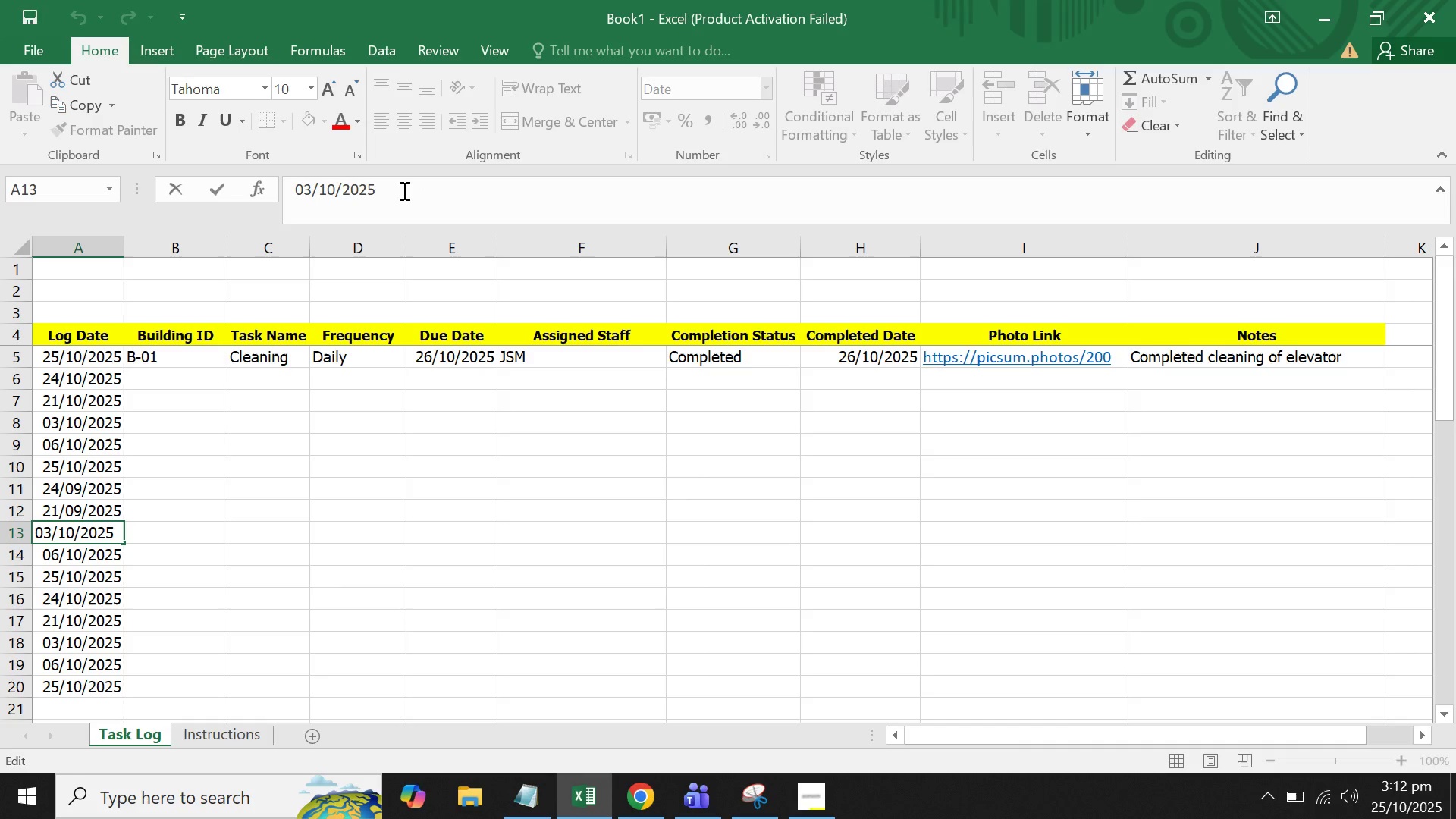 
key(ArrowLeft)
 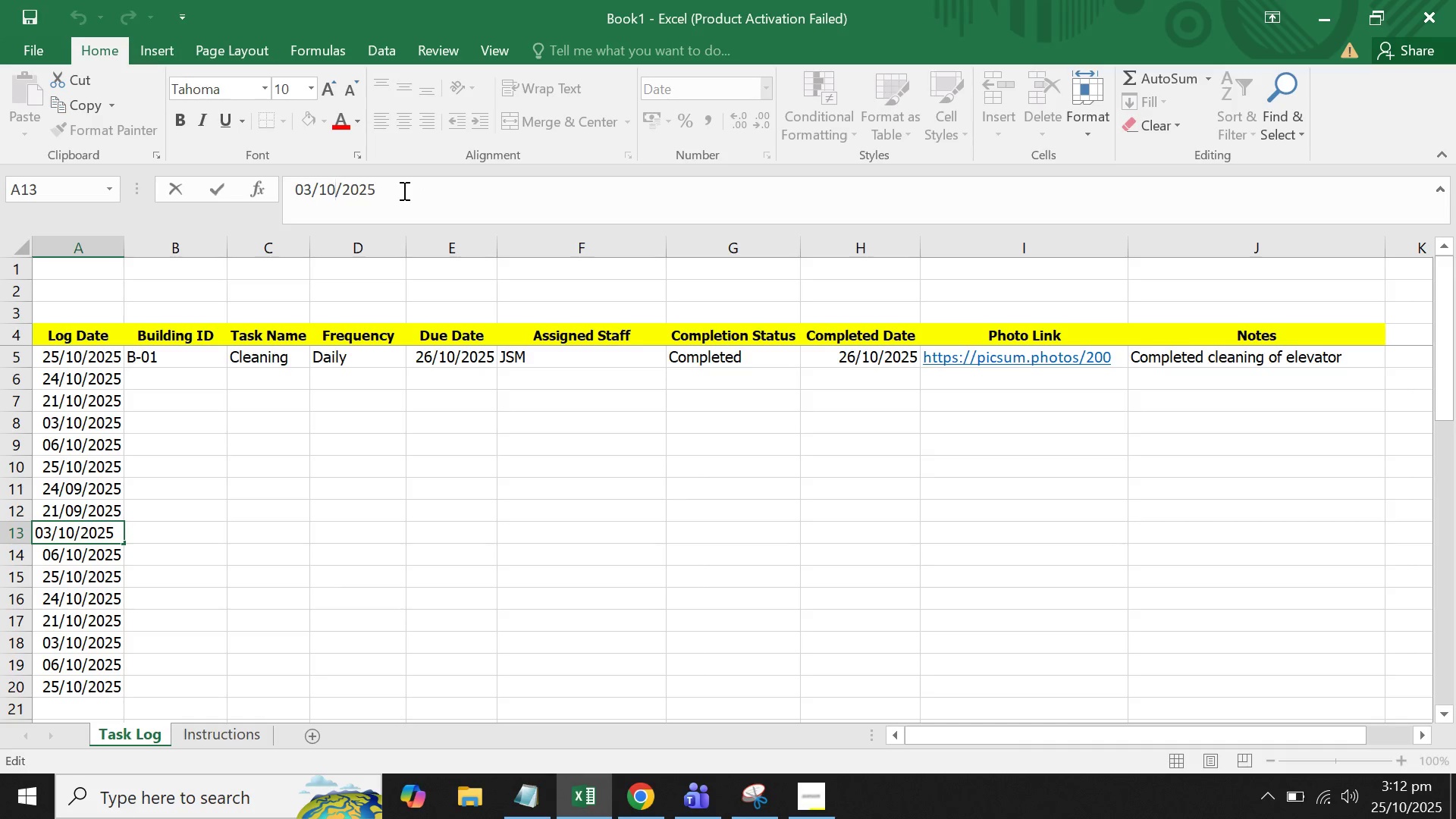 
key(Backspace)
key(Backspace)
type(09)
 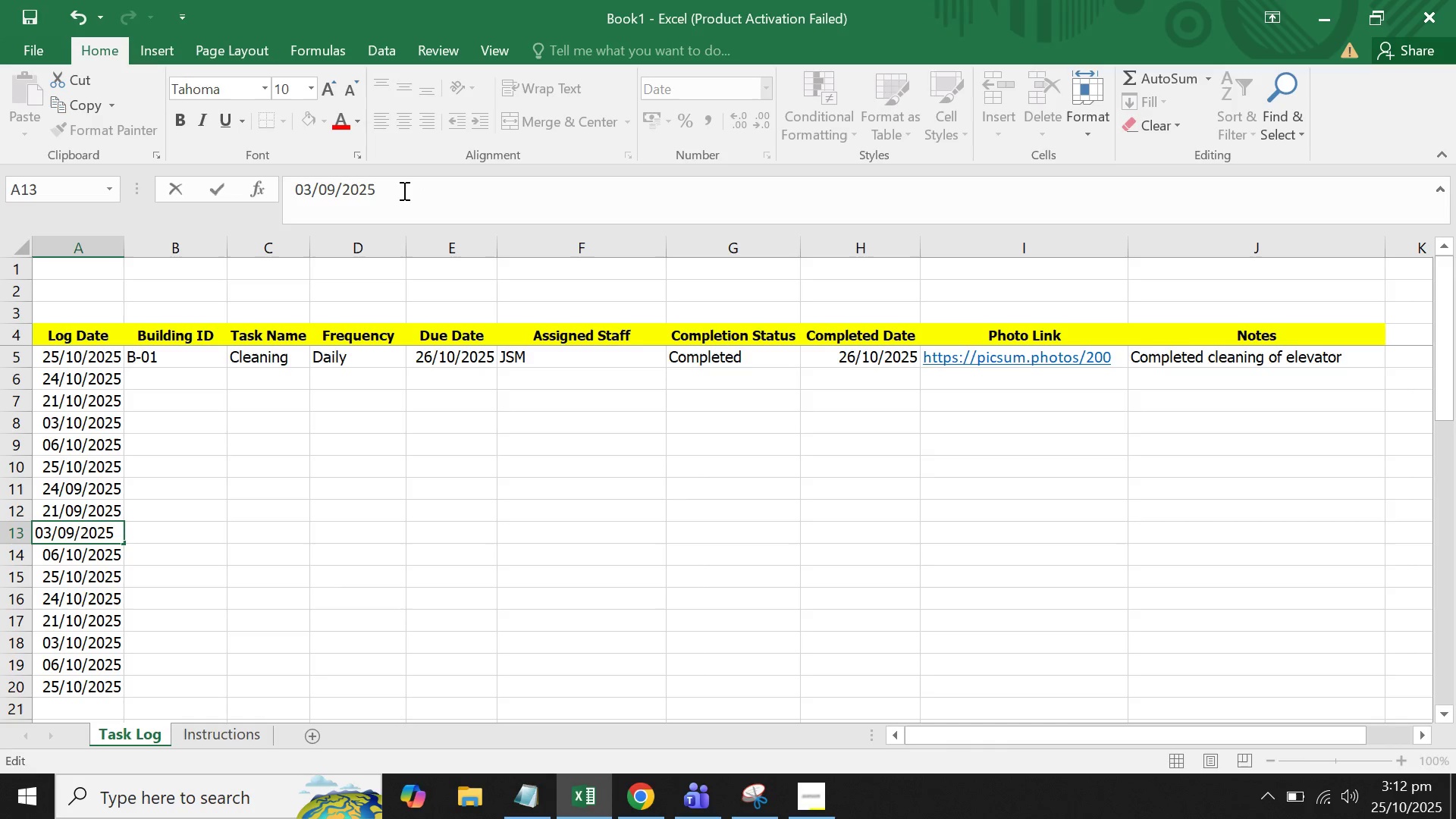 
key(Enter)
 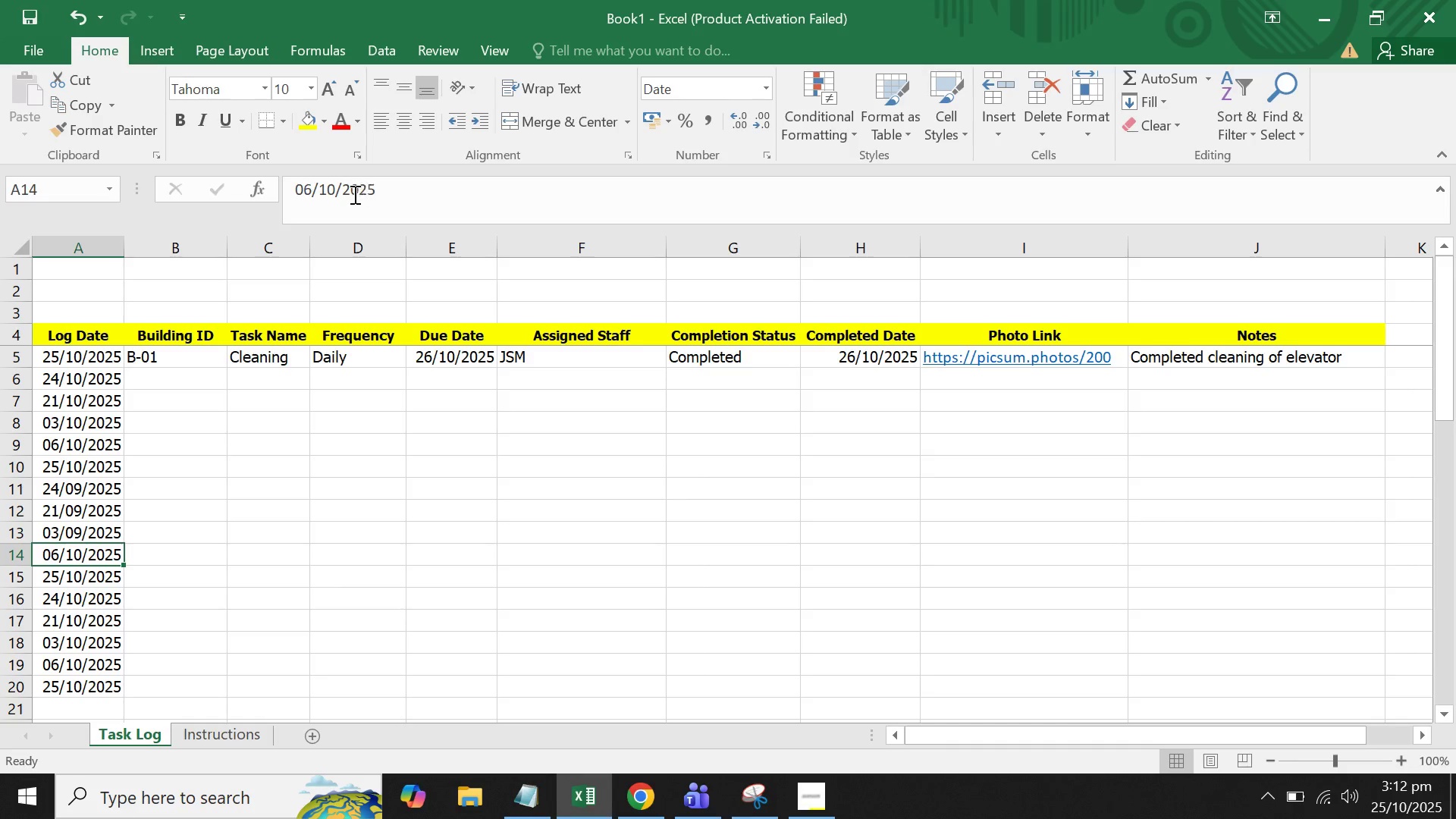 
left_click([336, 189])
 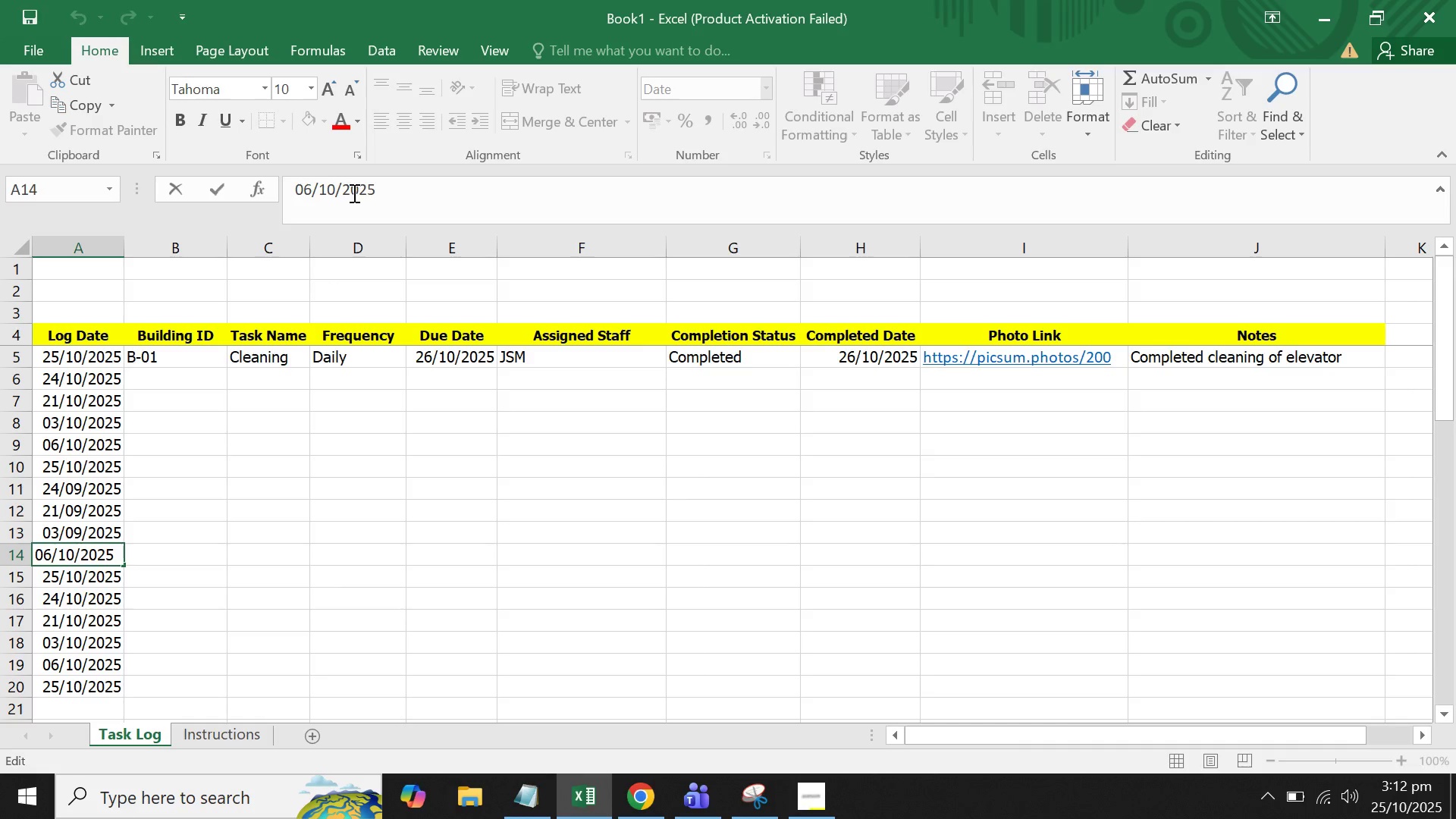 
key(Backspace)
key(Backspace)
type(09)
 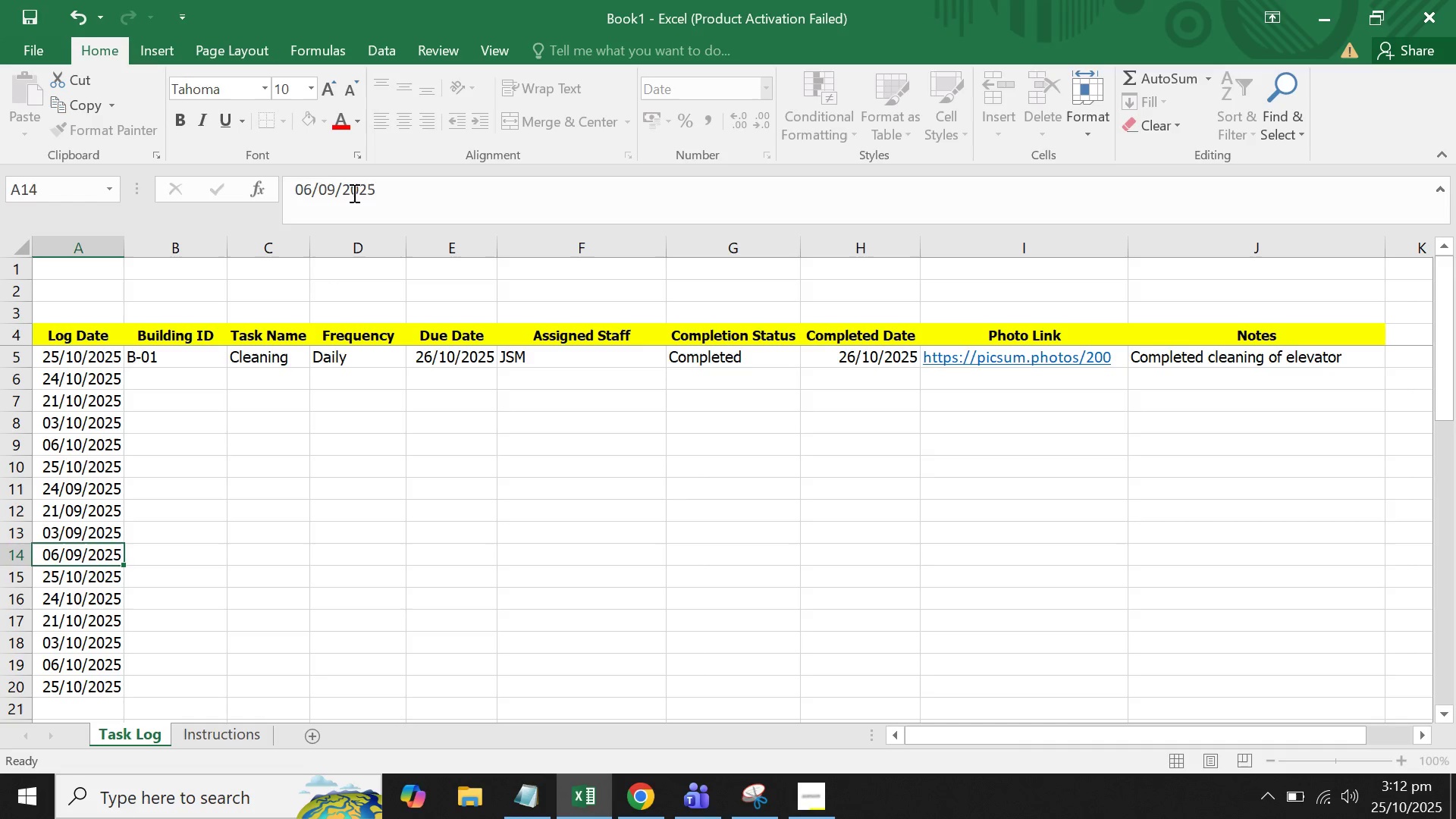 
key(Enter)
 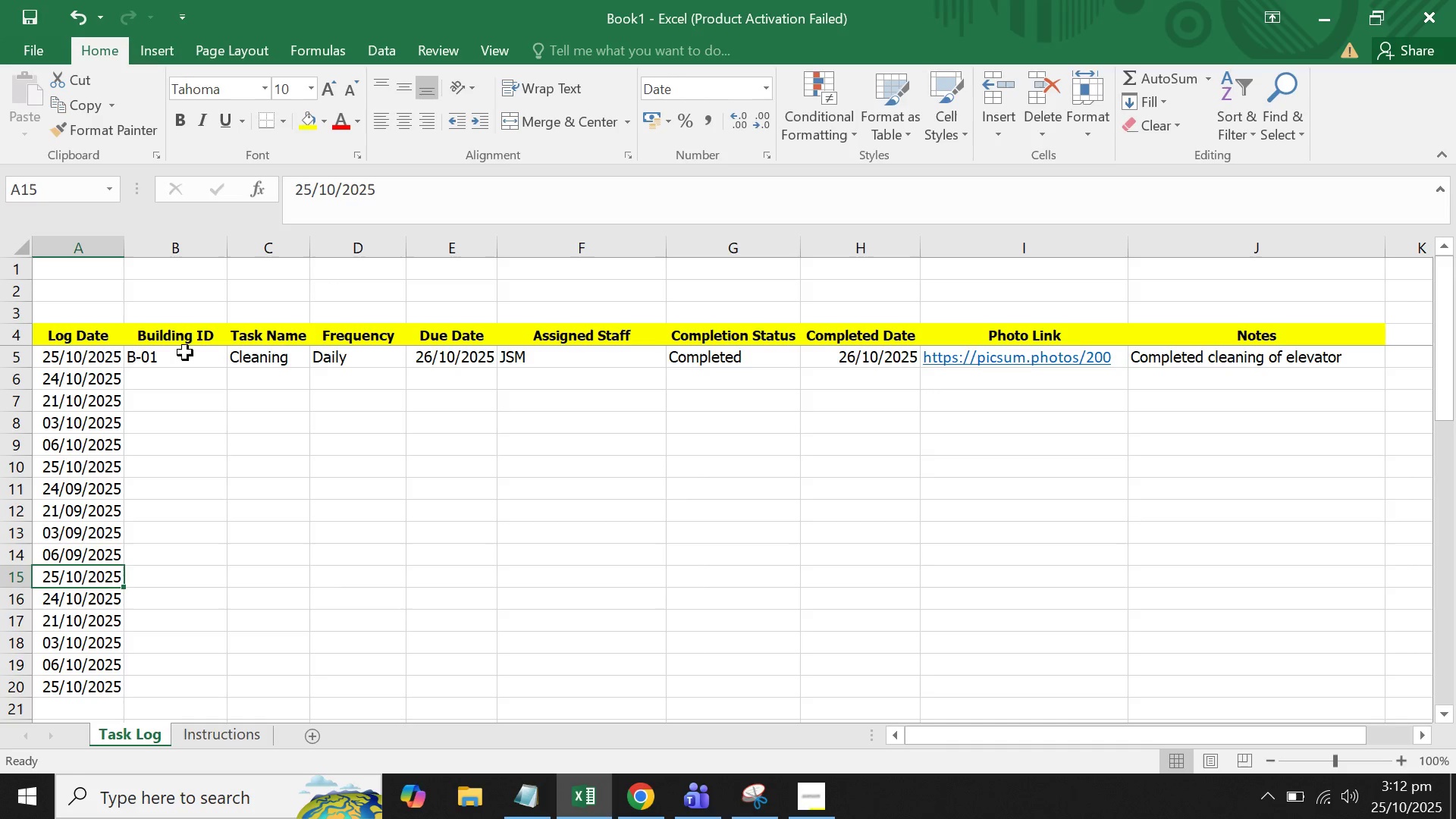 
left_click([158, 384])
 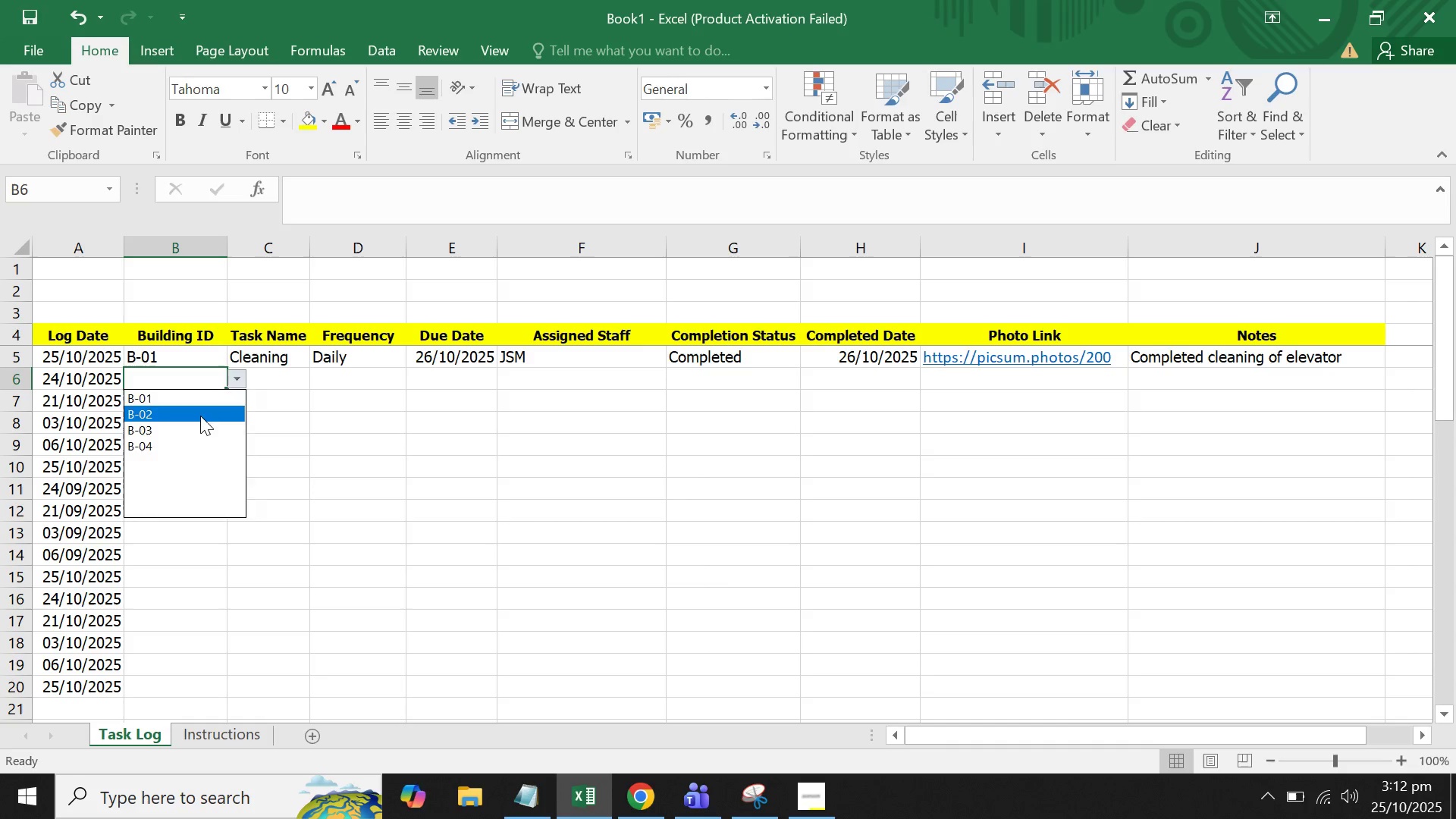 
double_click([197, 397])
 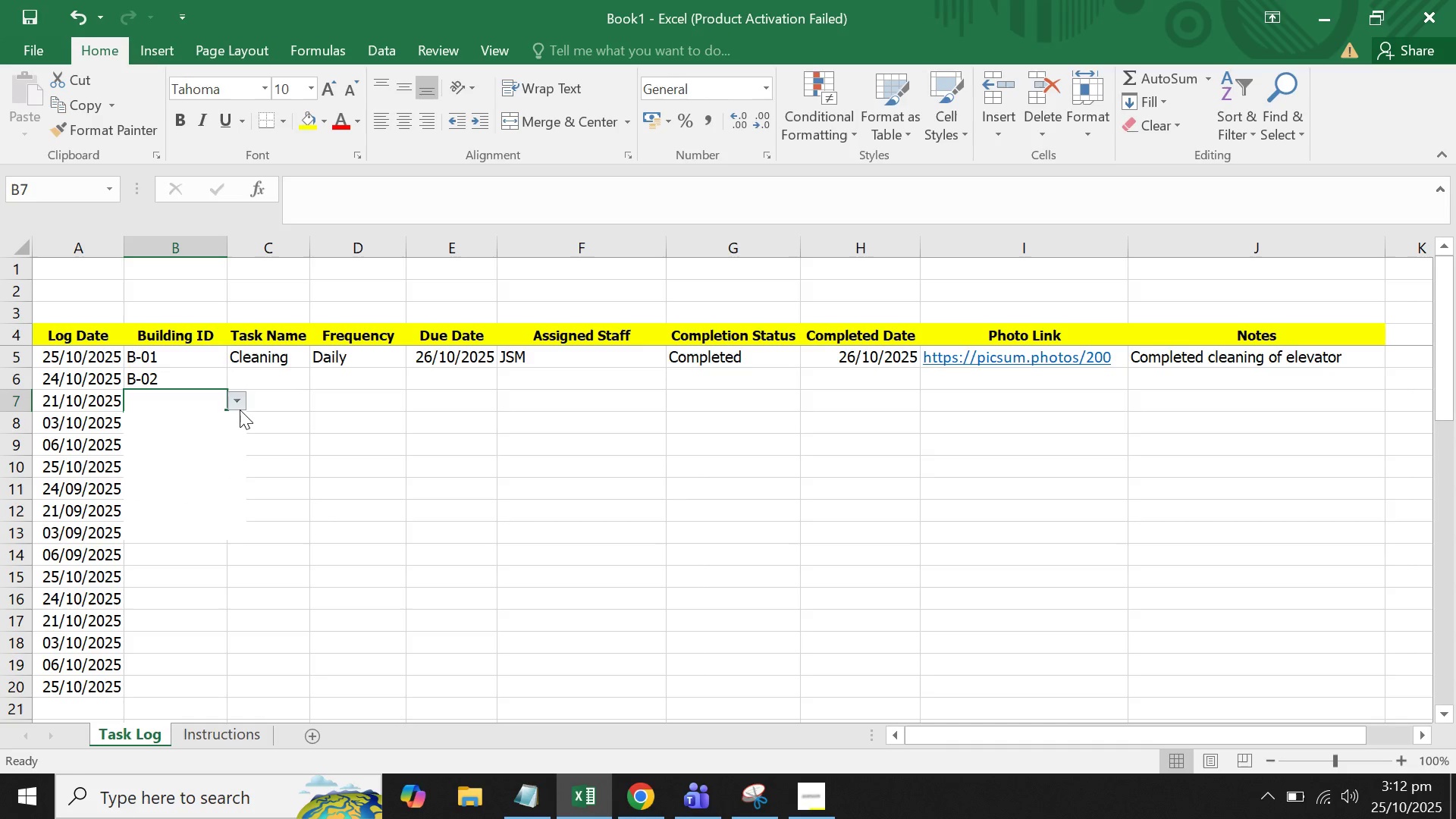 
left_click([240, 410])
 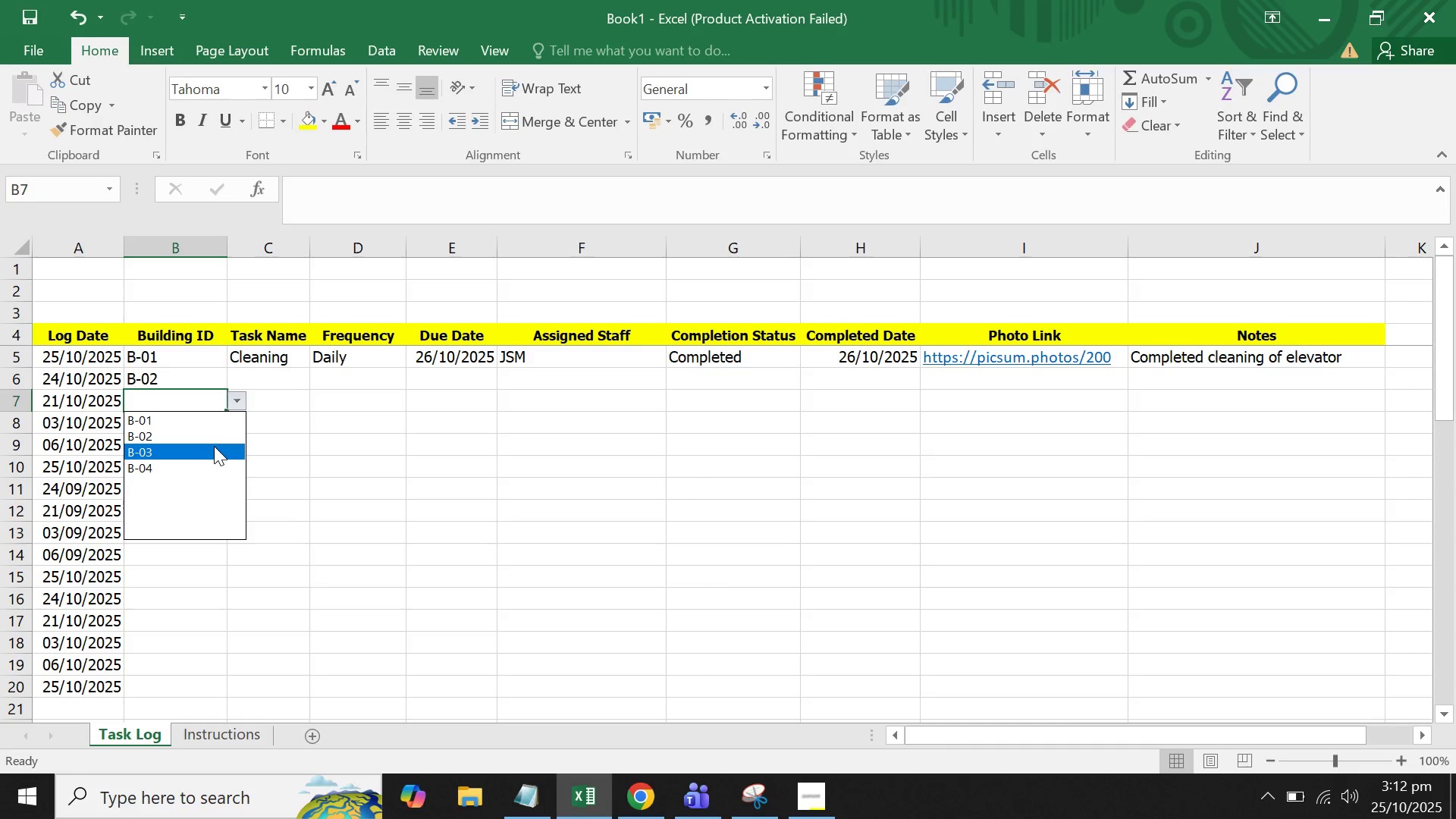 
left_click([214, 446])
 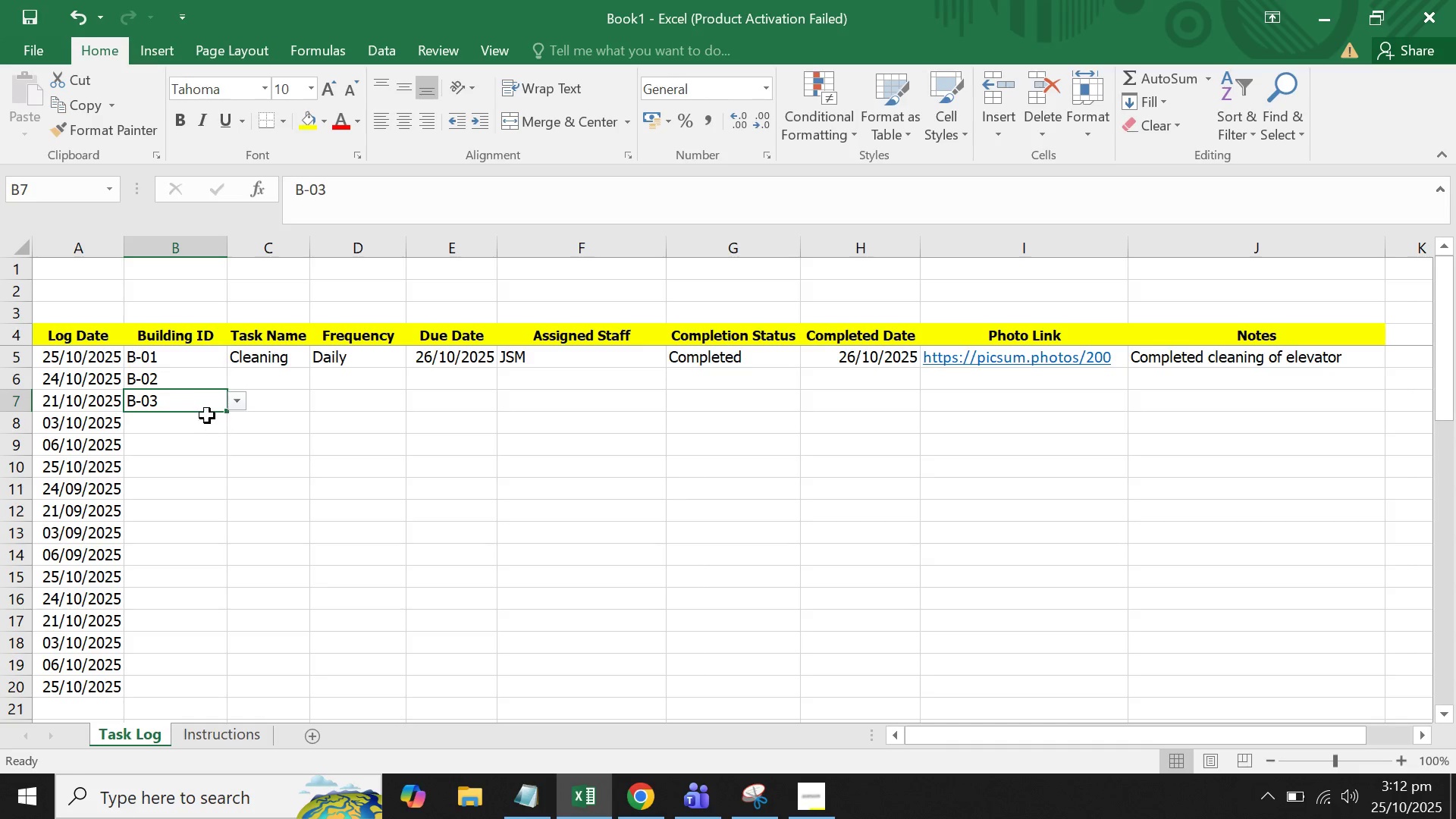 
left_click([207, 418])
 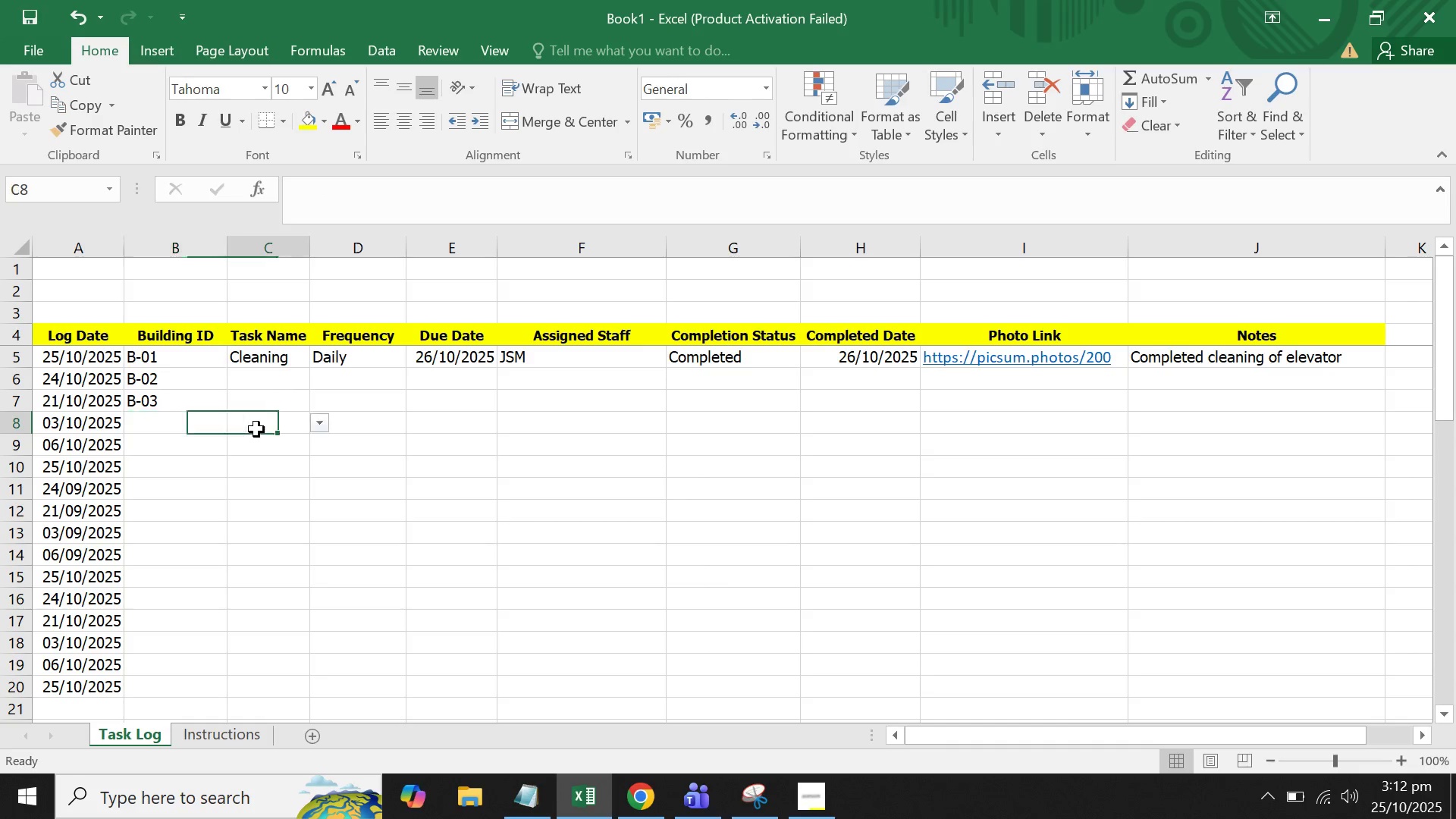 
left_click([256, 429])
 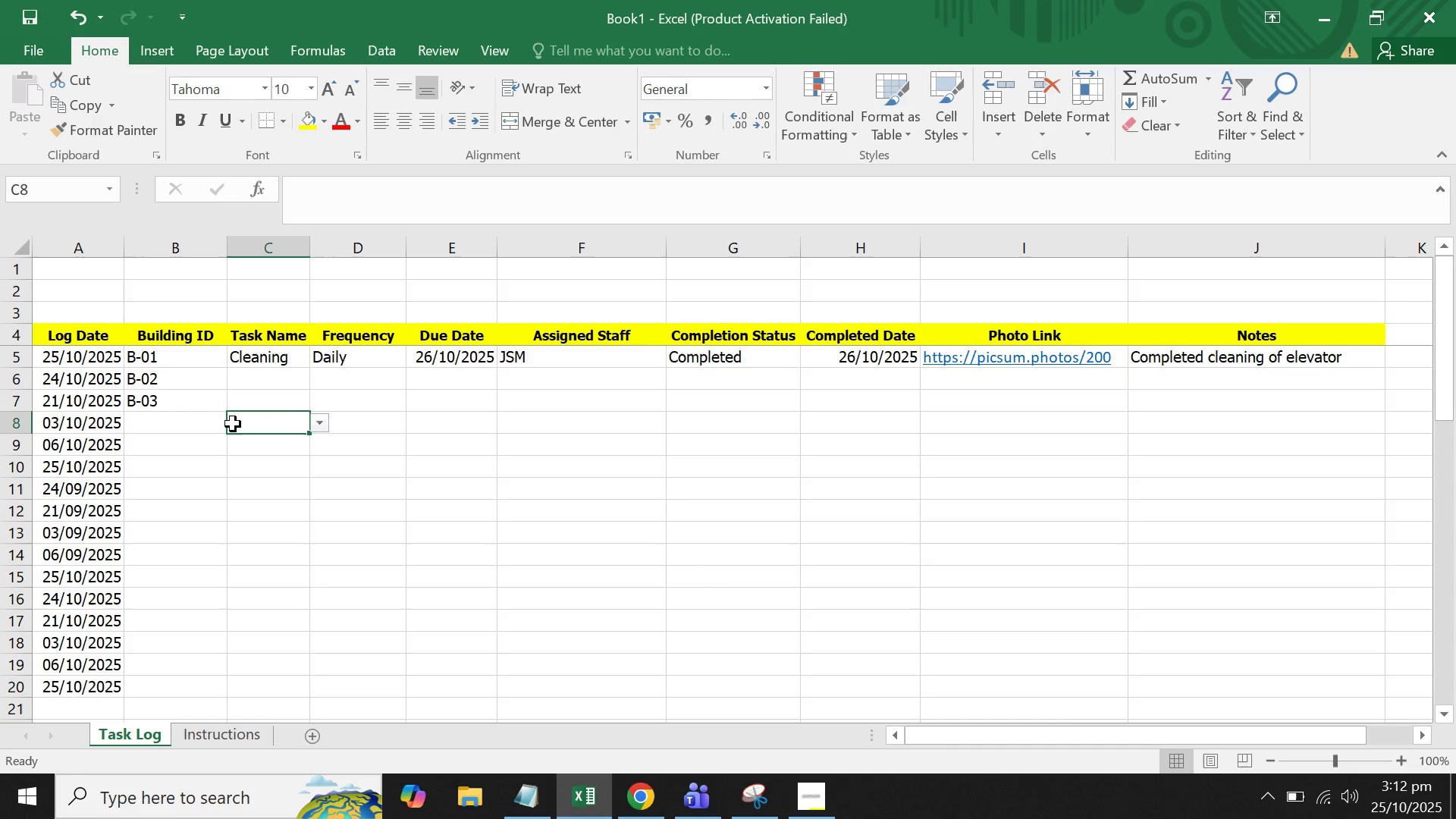 
double_click([233, 424])
 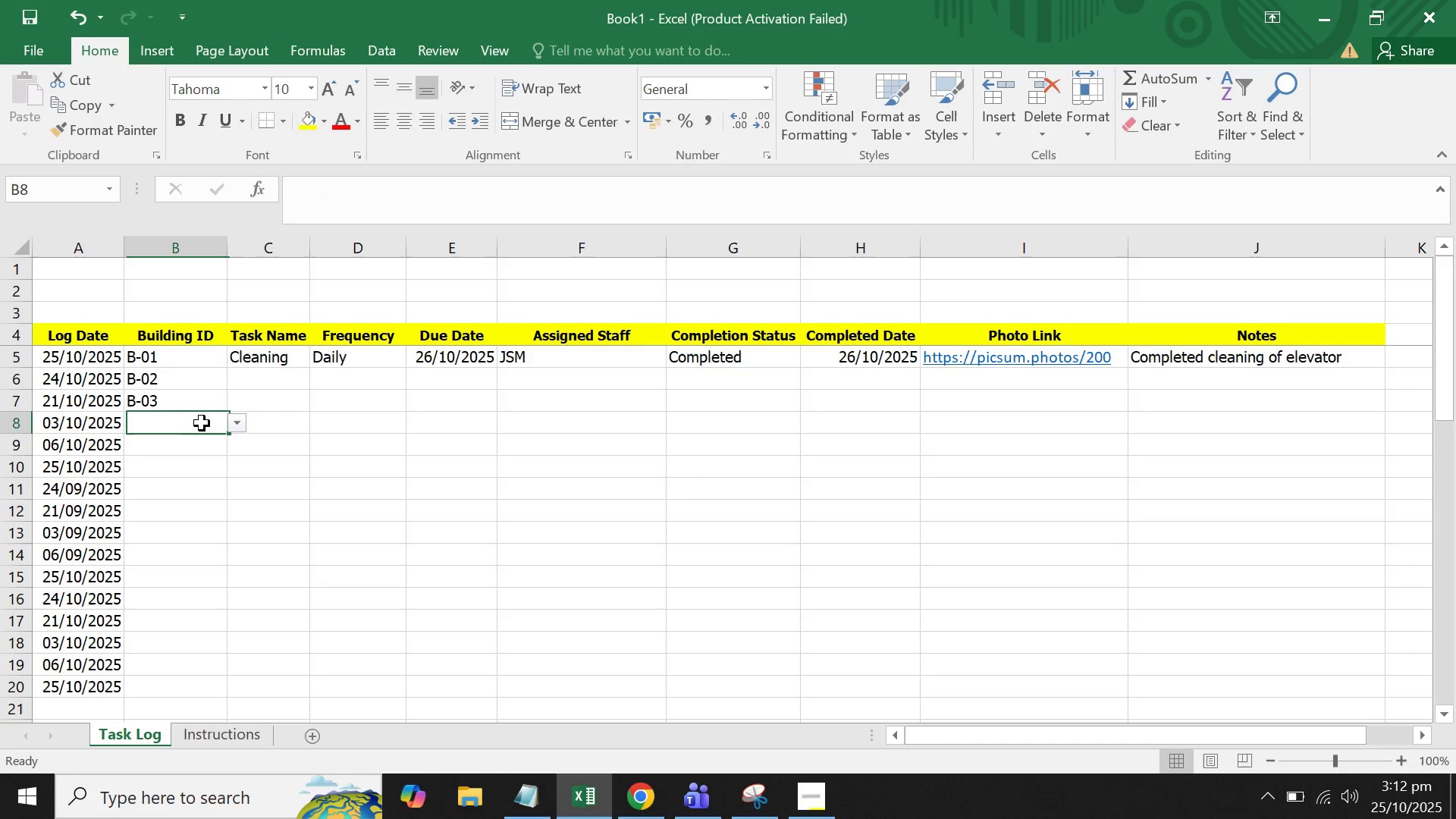 
triple_click([202, 423])
 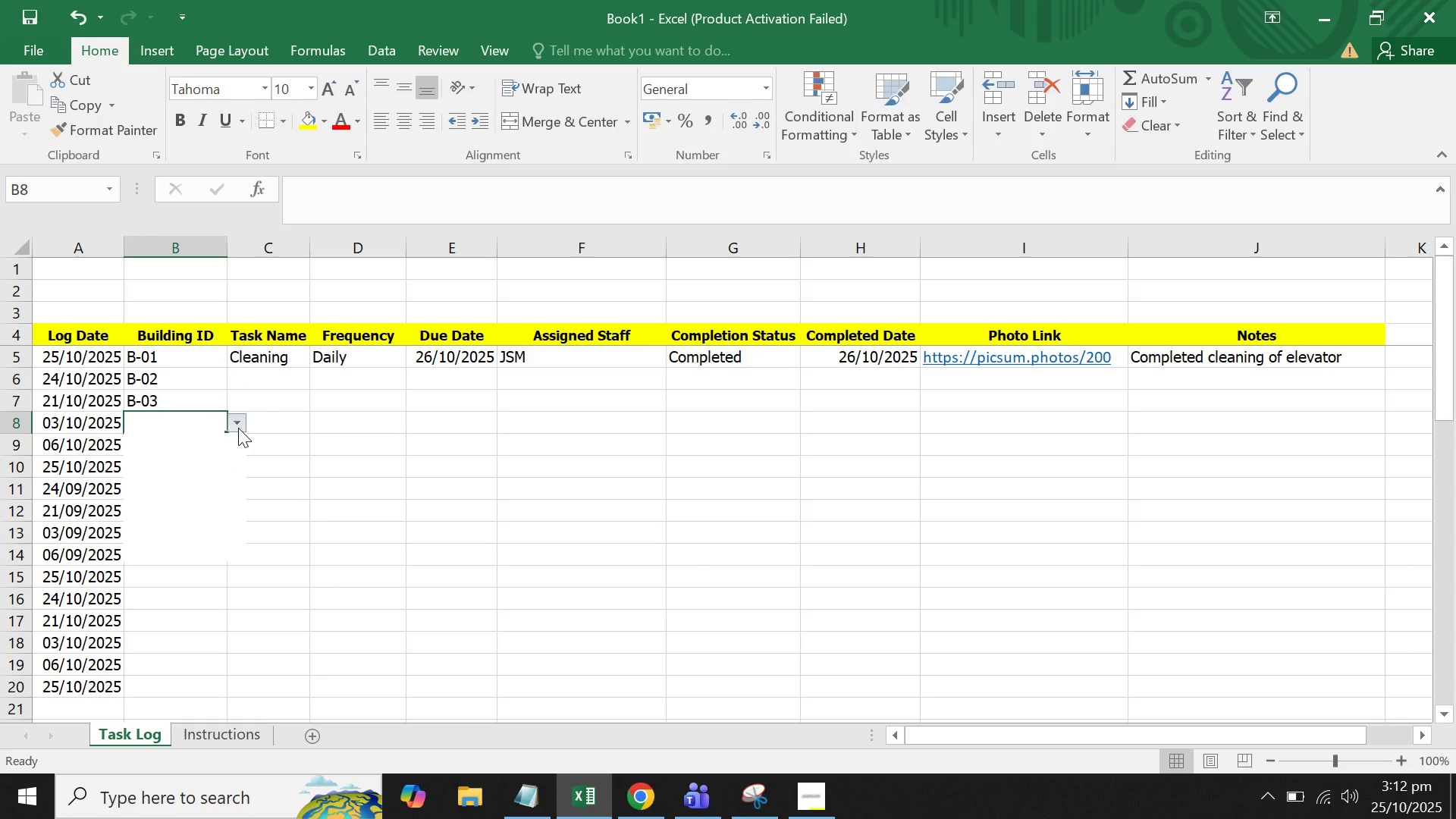 
triple_click([238, 428])
 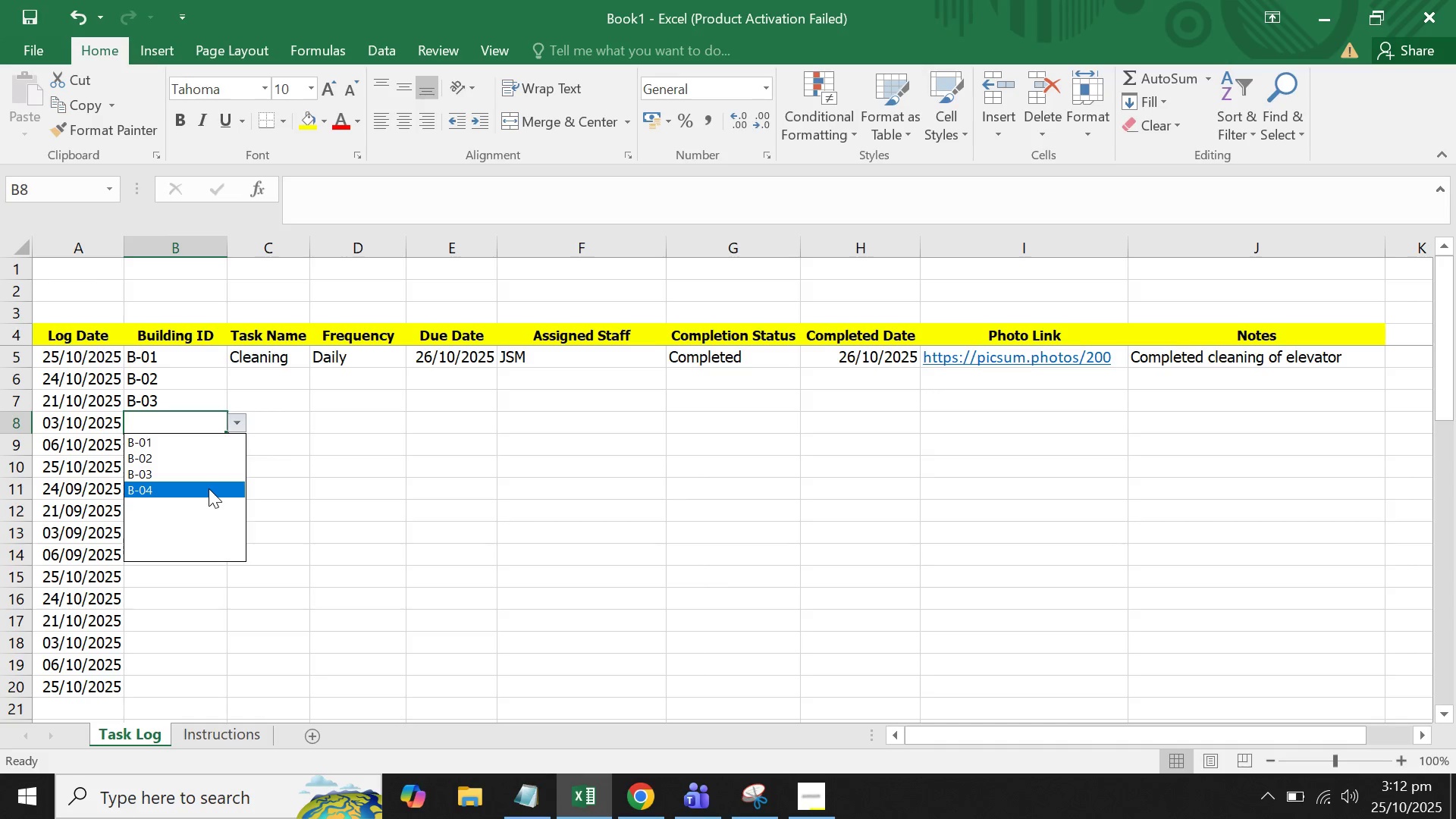 
left_click([209, 488])
 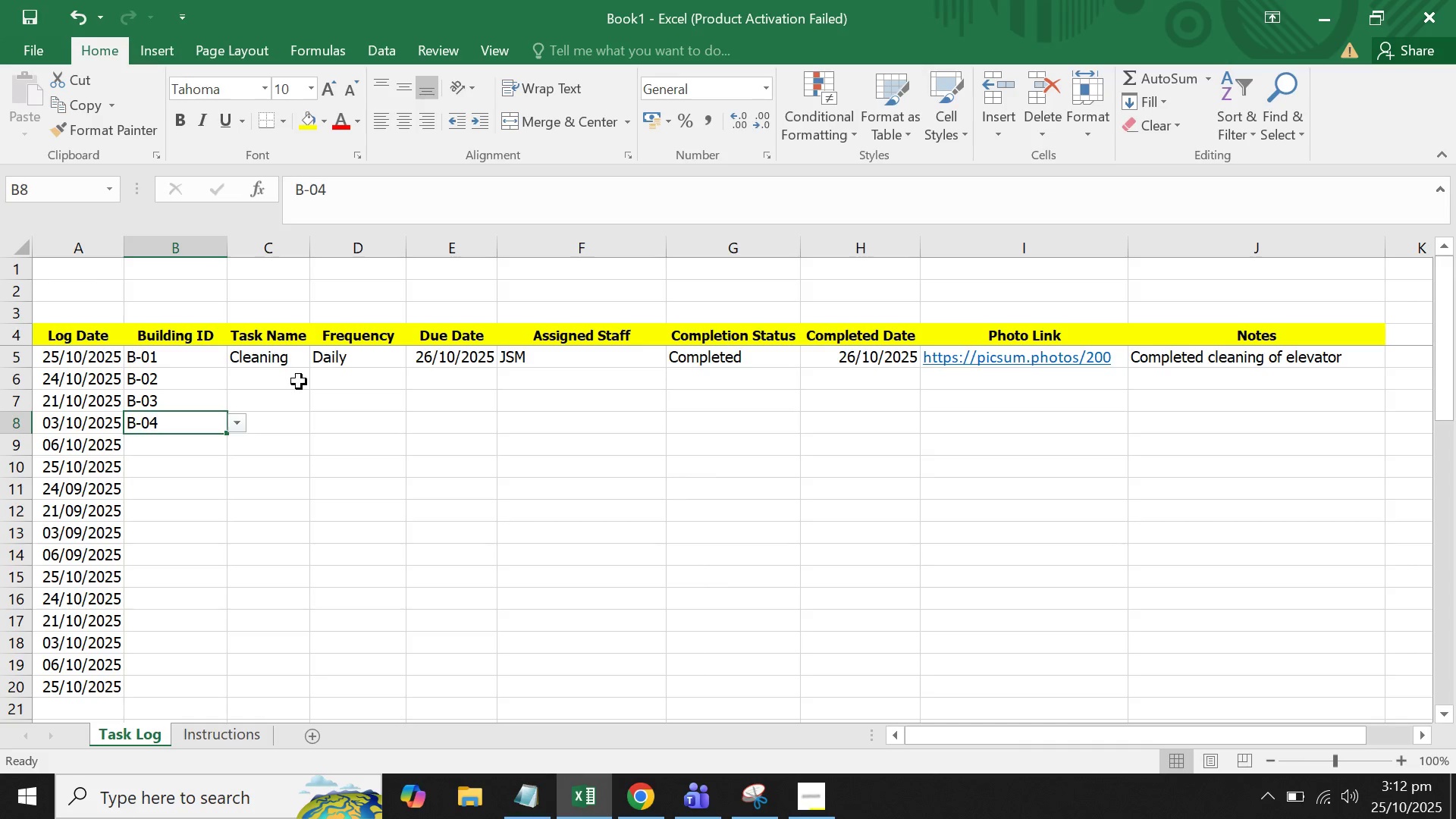 
left_click([279, 385])
 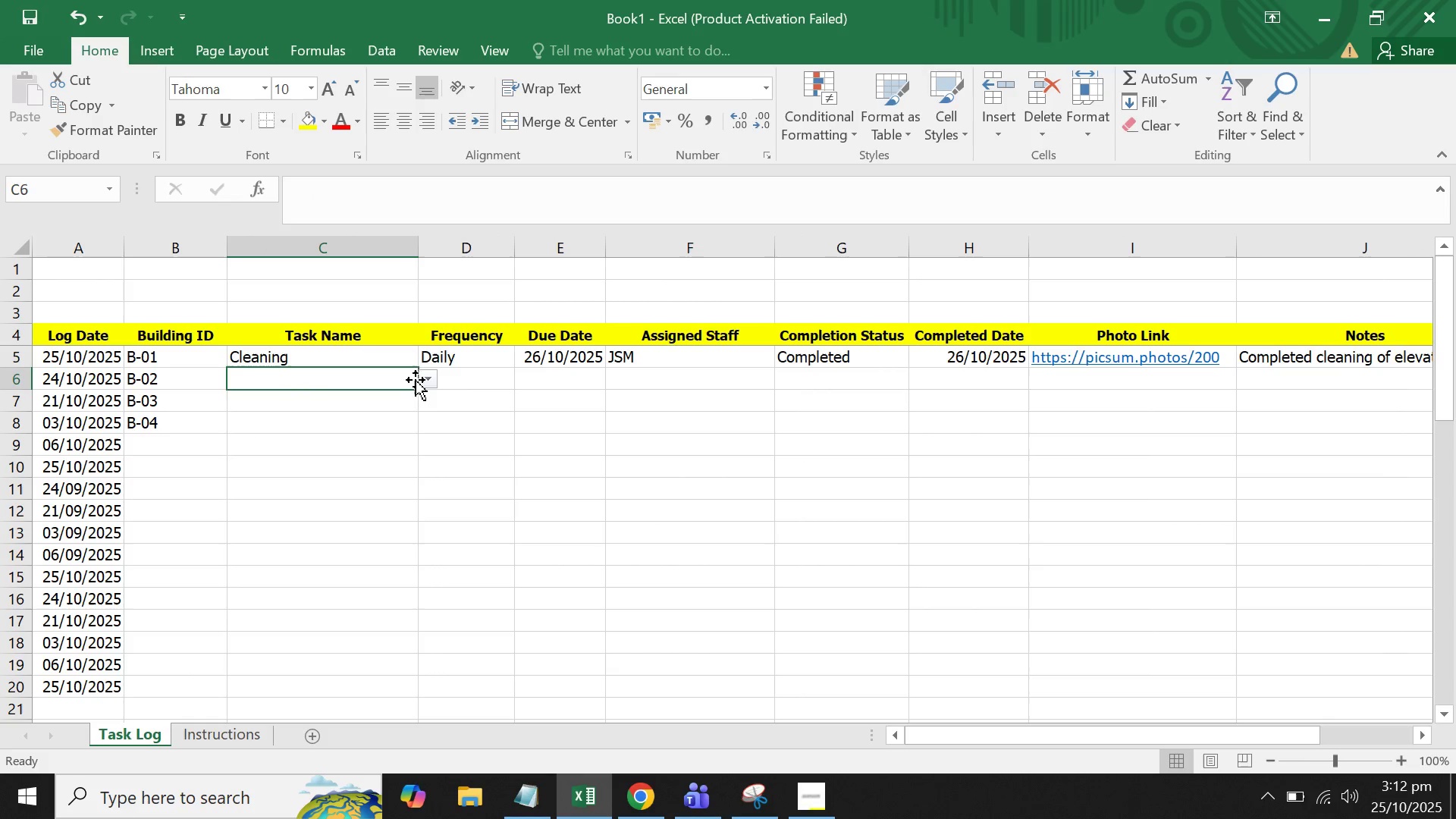 
left_click([385, 410])
 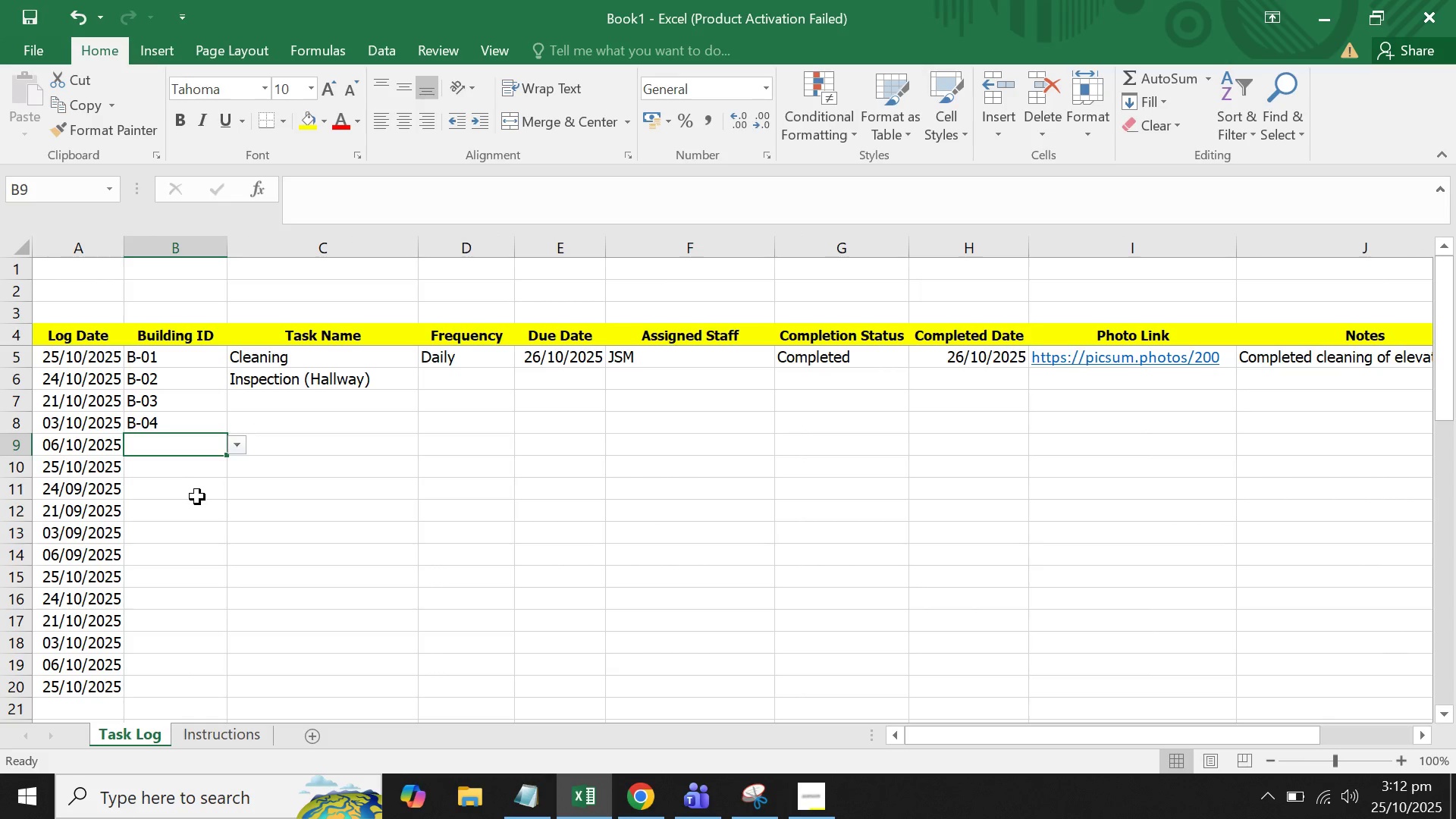 
double_click([197, 497])
 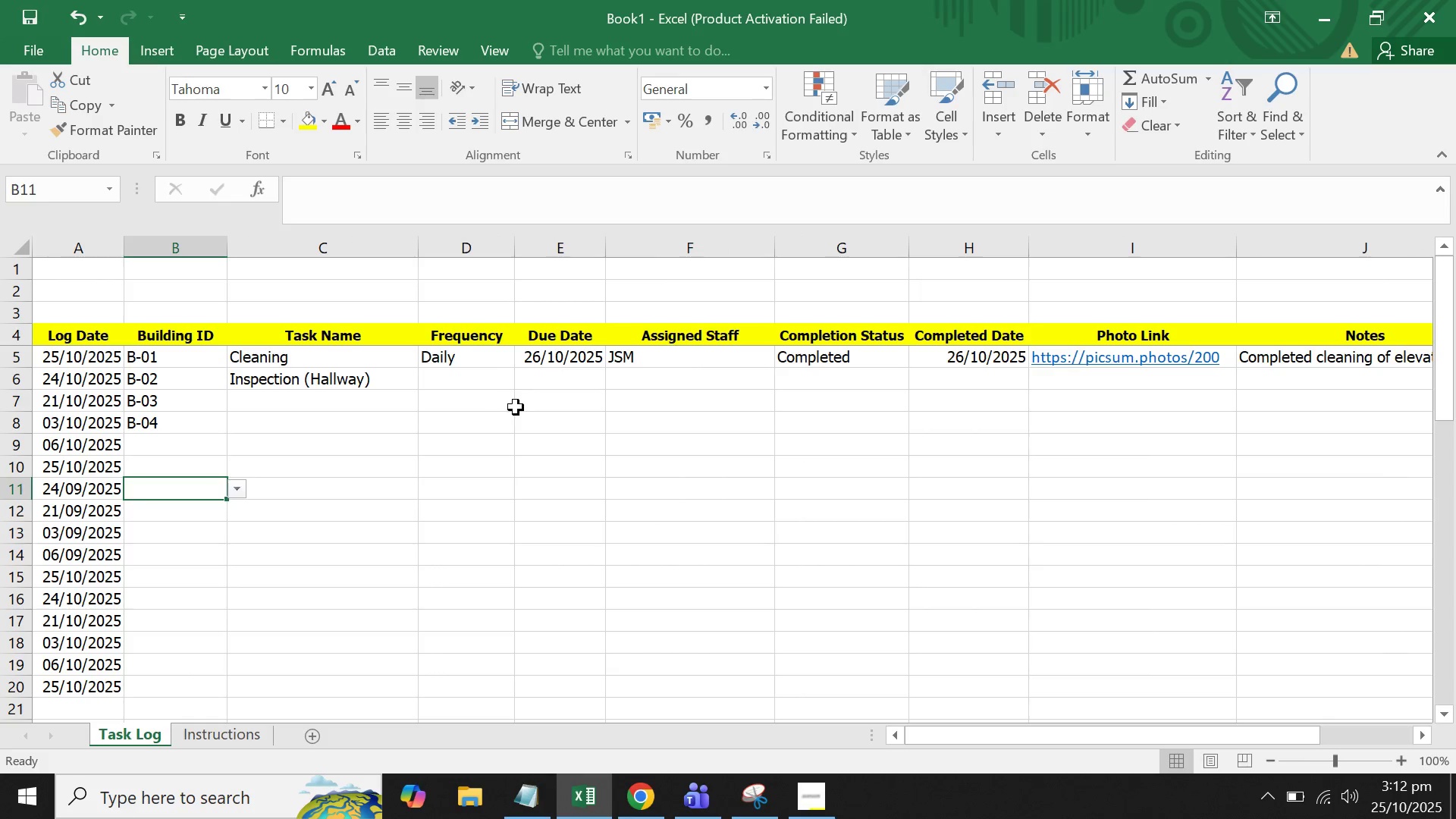 
triple_click([516, 407])
 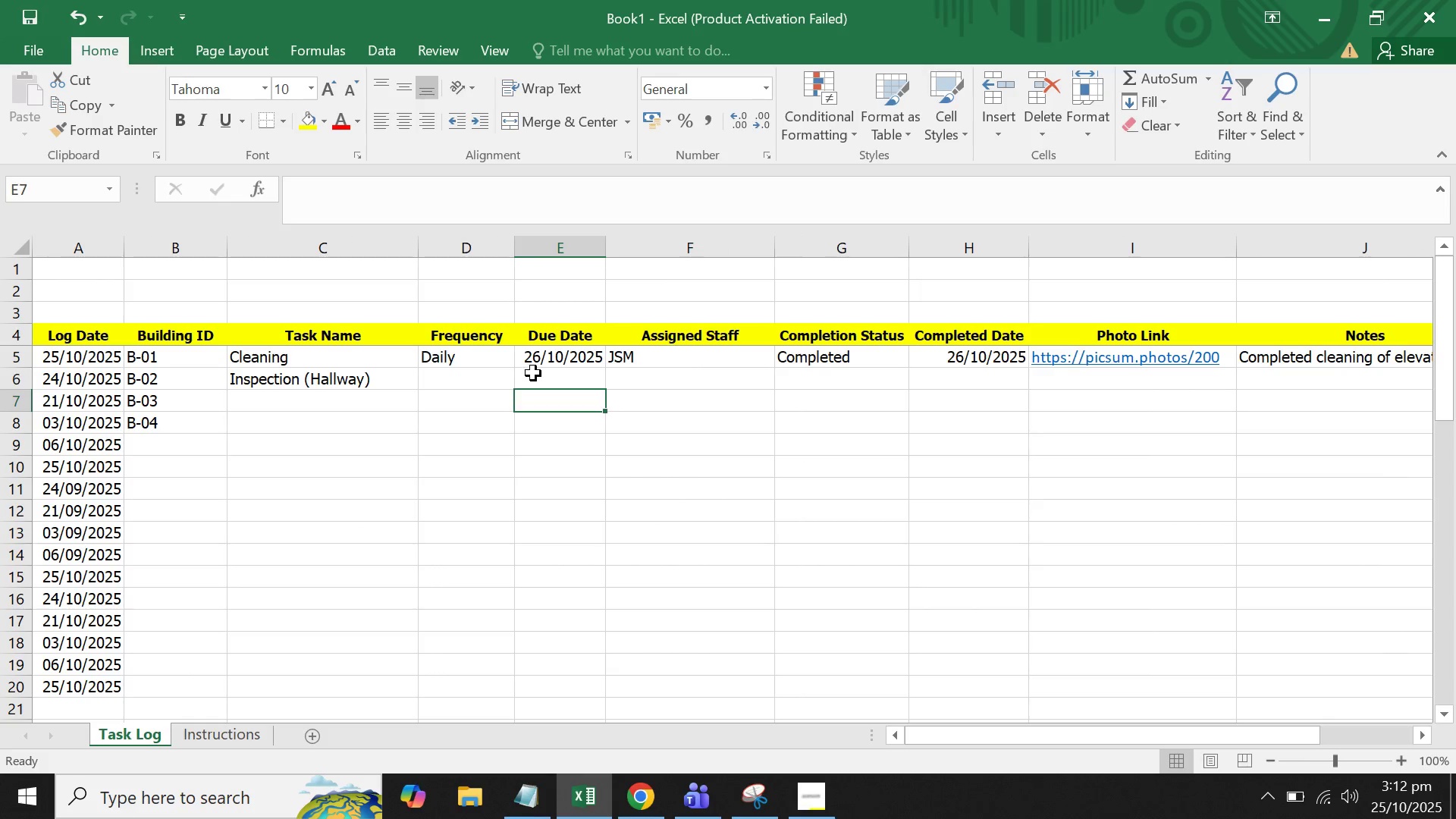 
triple_click([533, 373])
 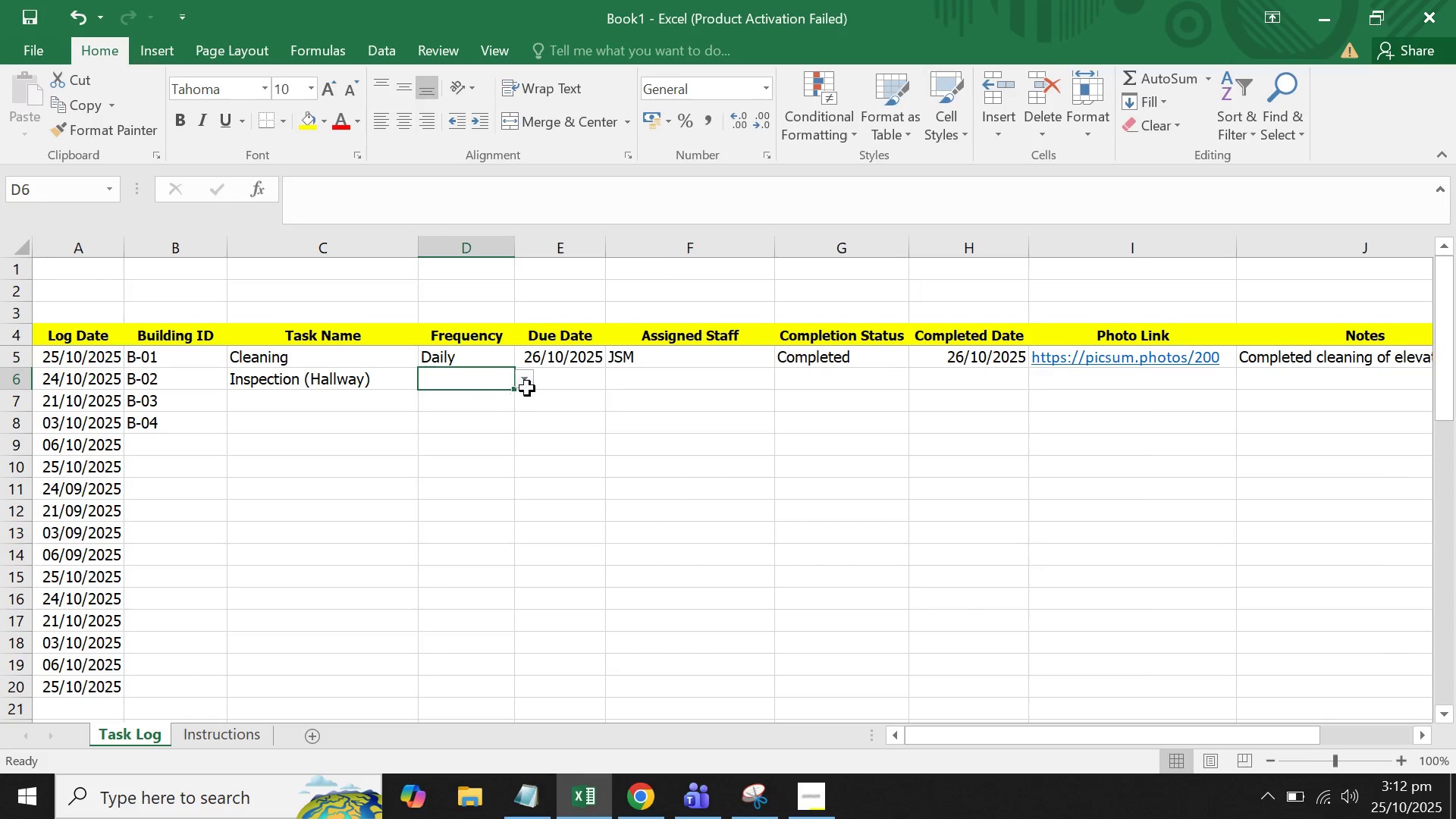 
left_click([526, 378])
 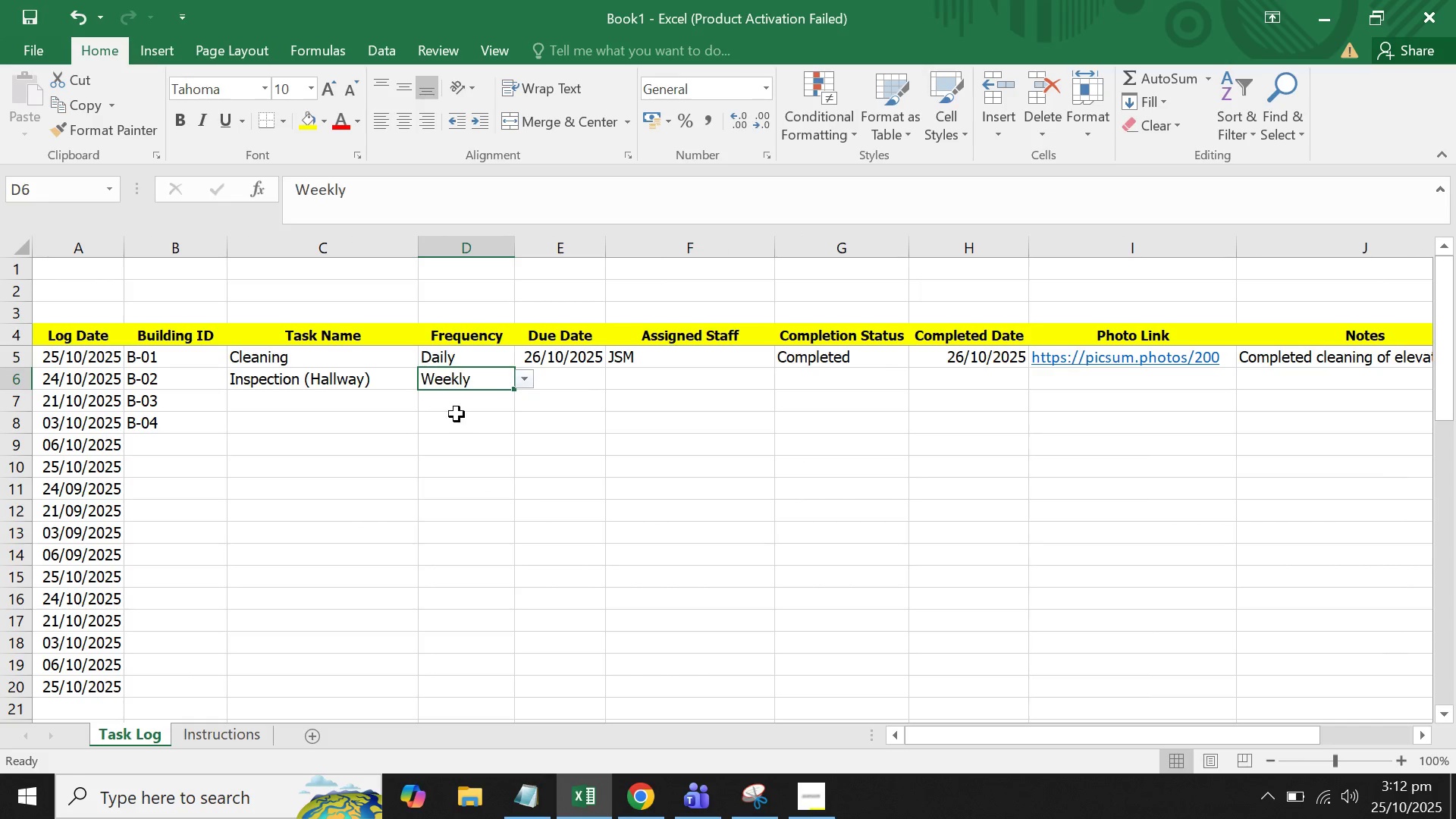 
double_click([457, 413])
 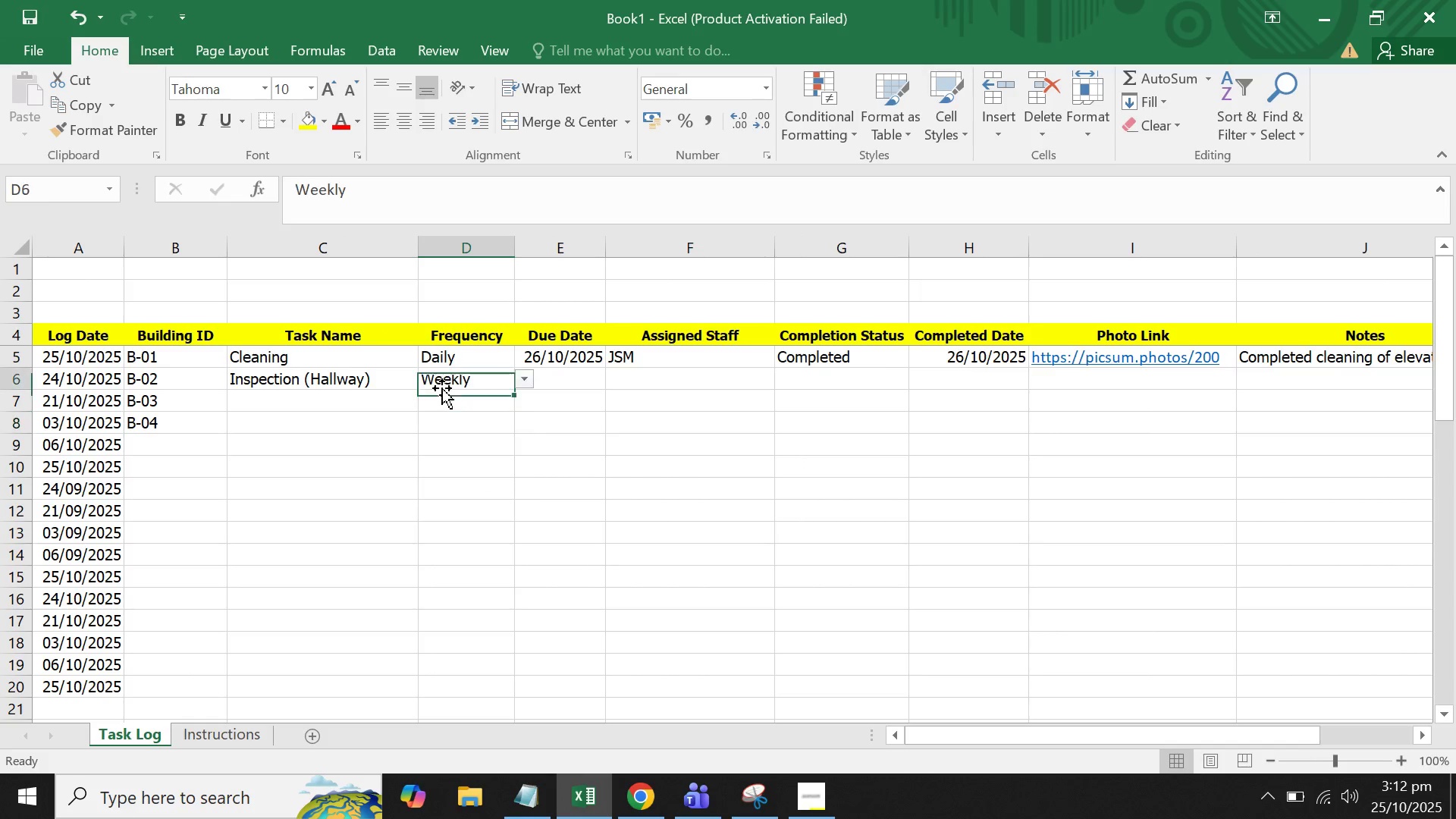 
left_click([442, 388])
 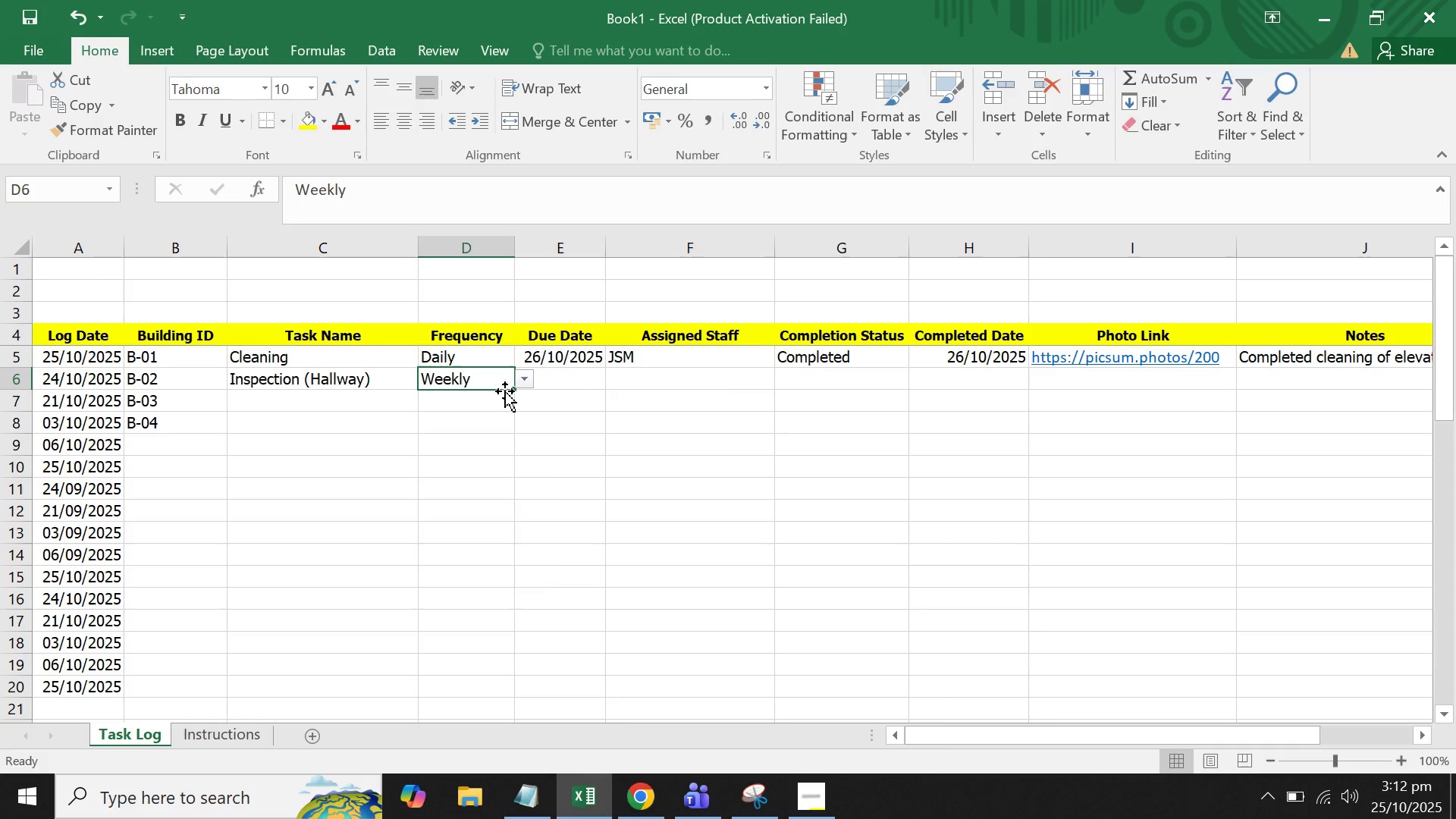 
double_click([500, 398])
 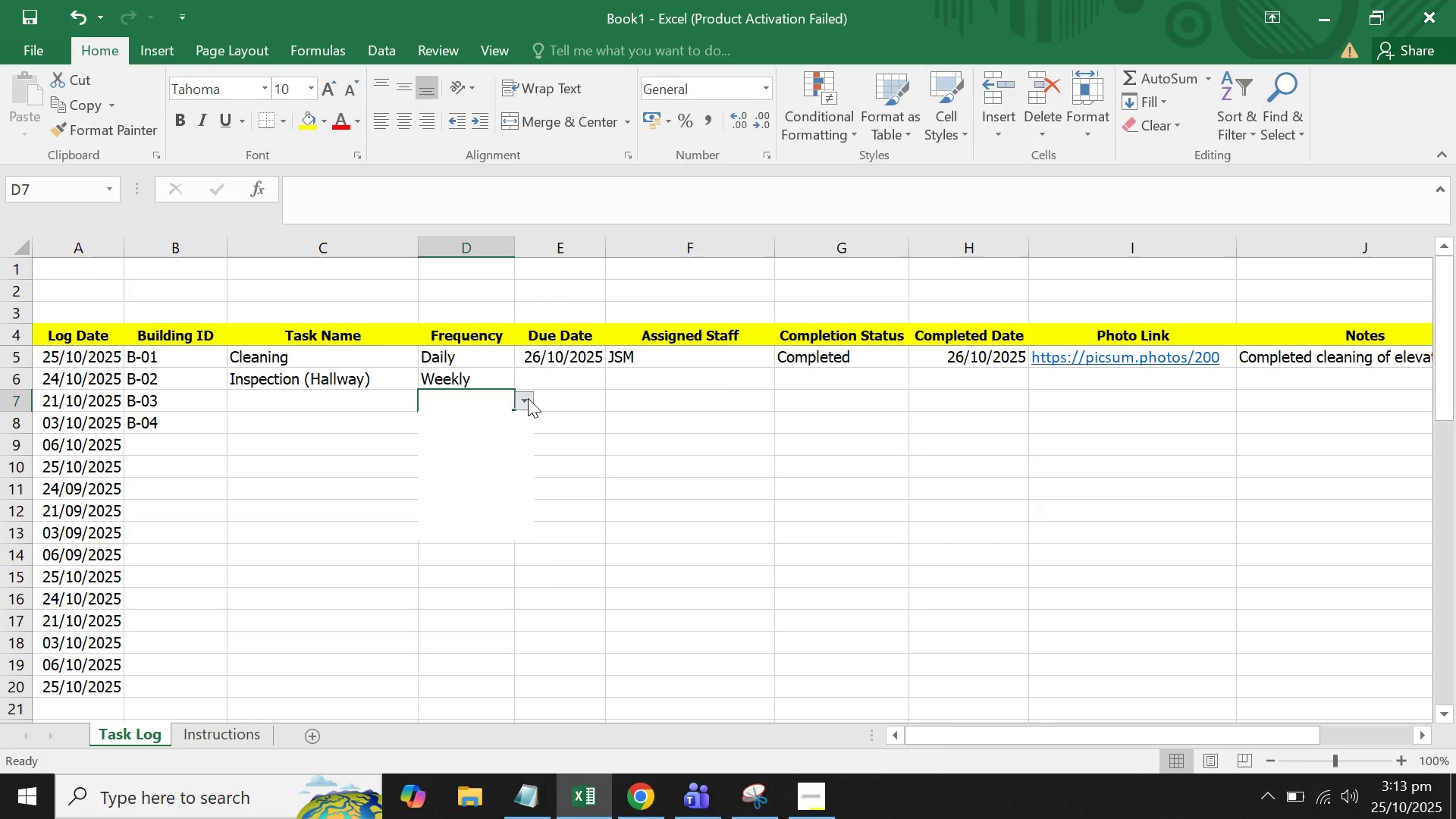 
triple_click([528, 398])
 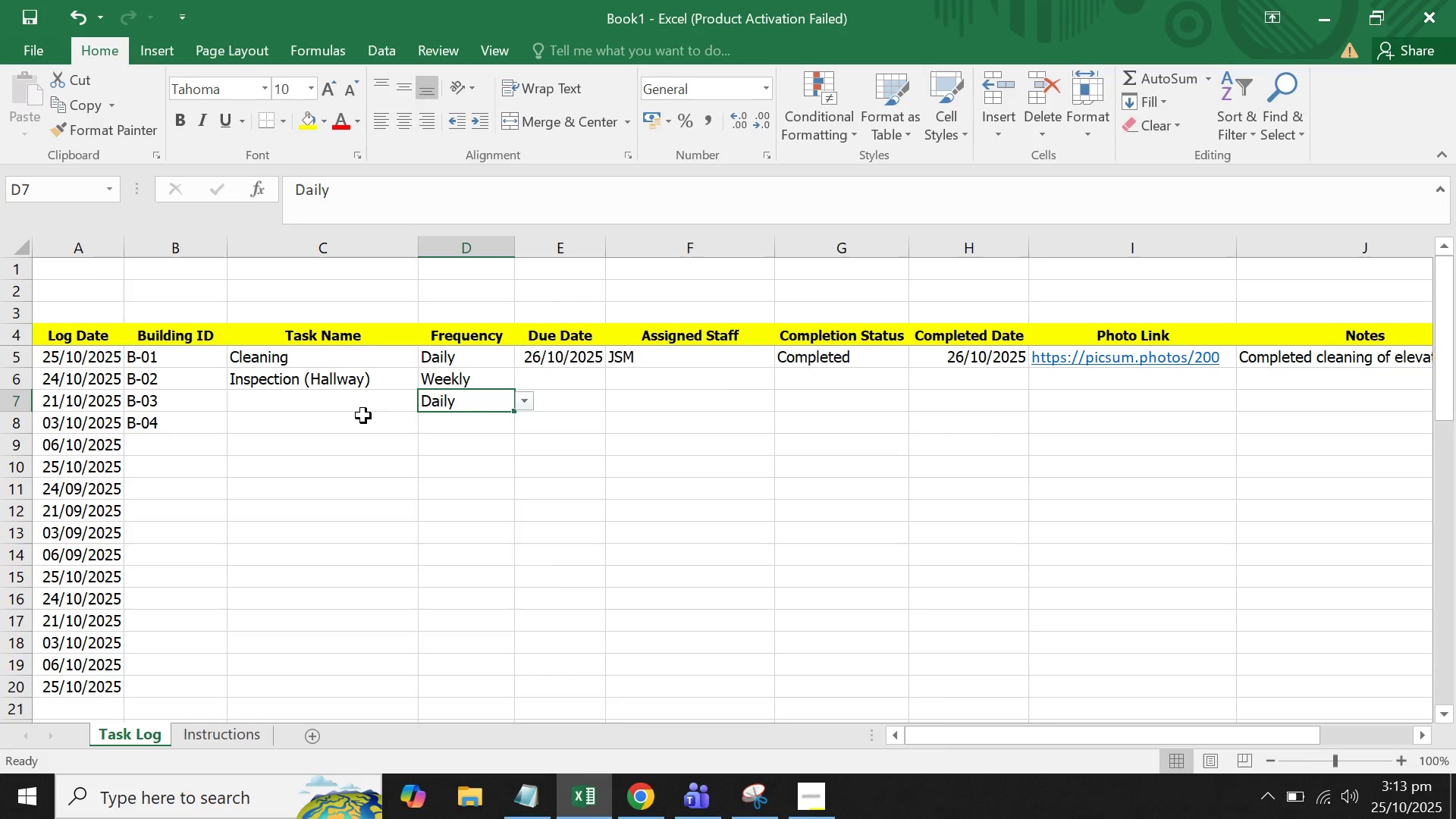 
double_click([344, 416])
 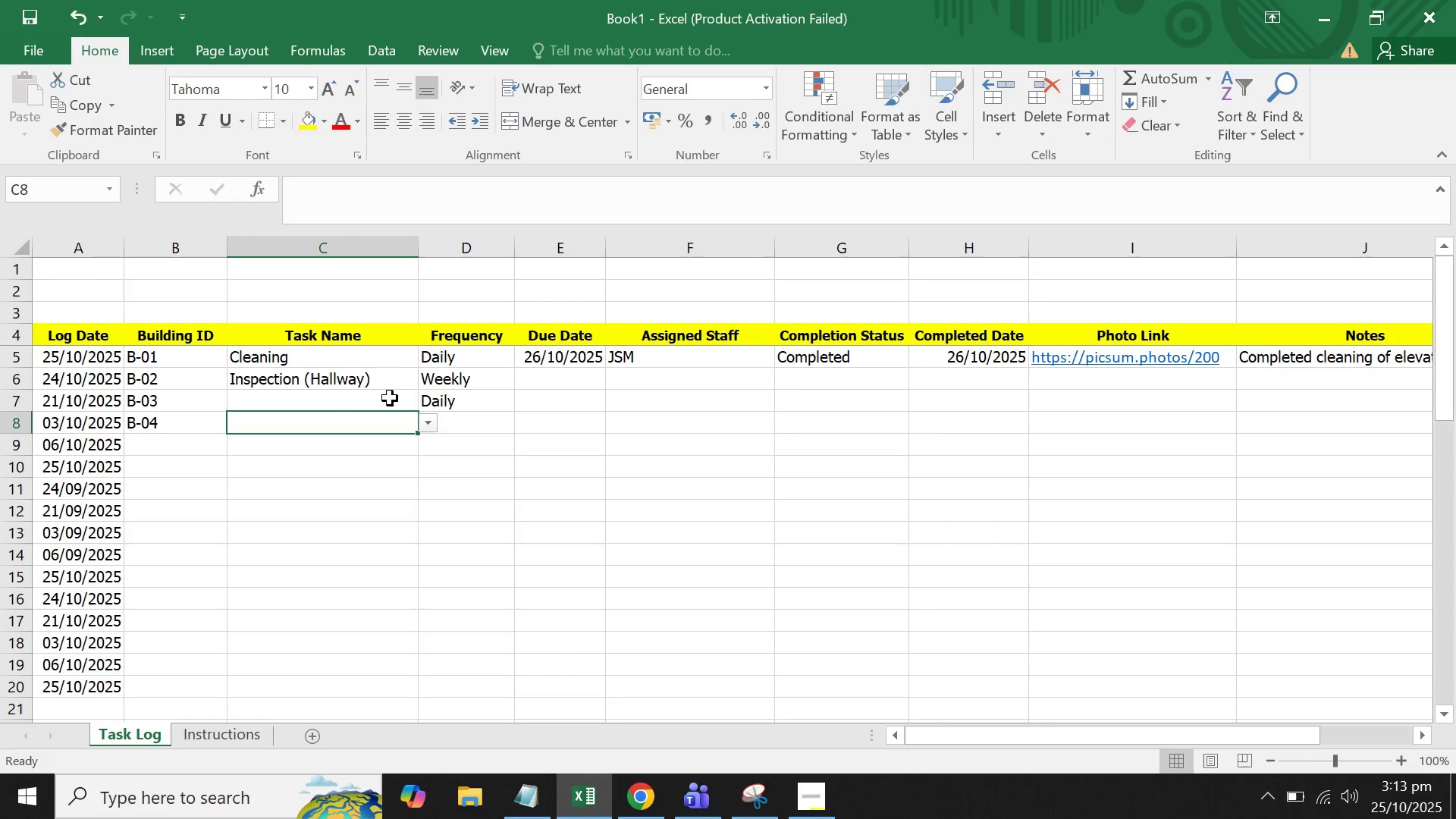 
left_click([389, 398])
 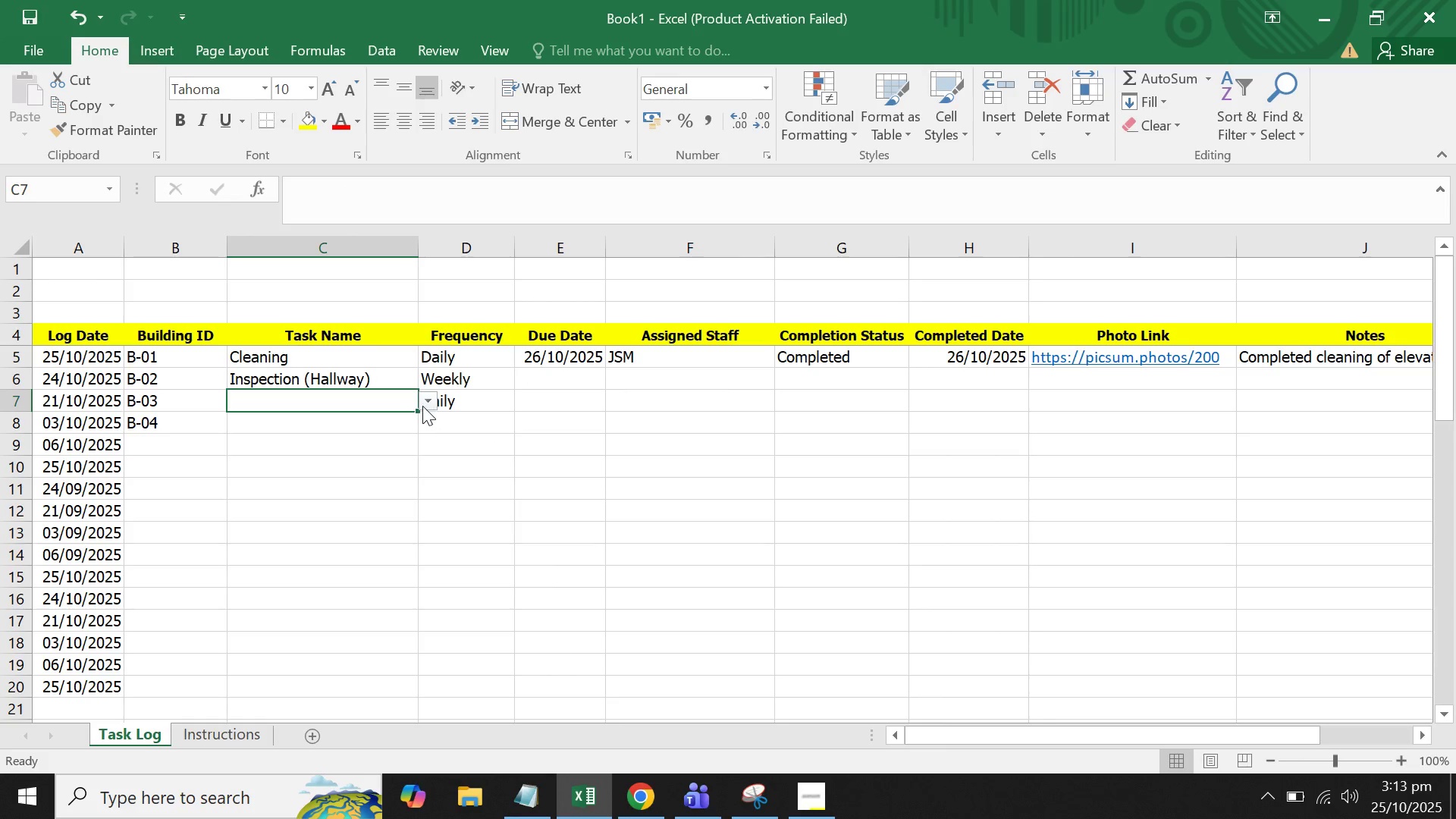 
left_click([421, 406])
 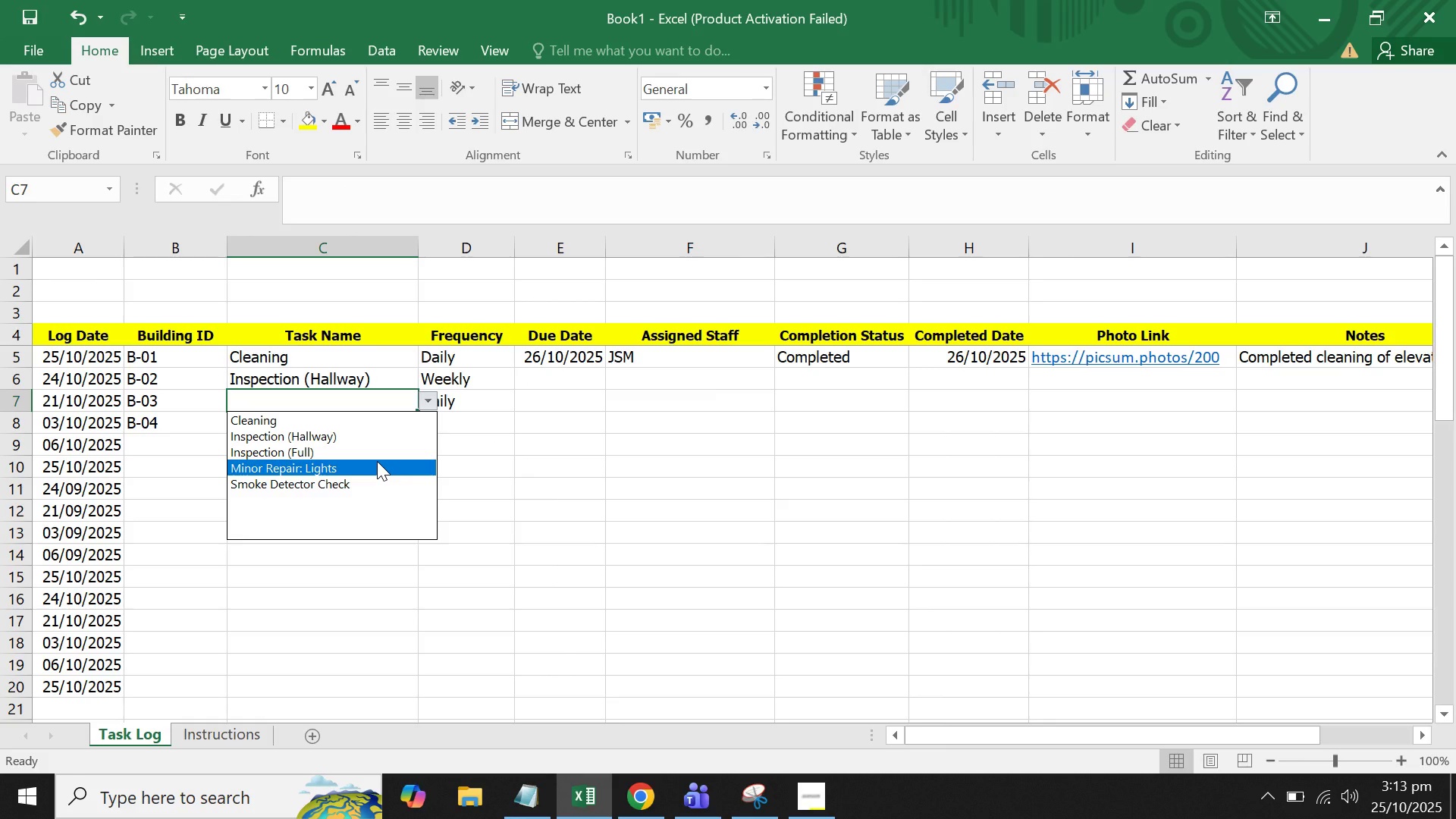 
left_click([377, 461])
 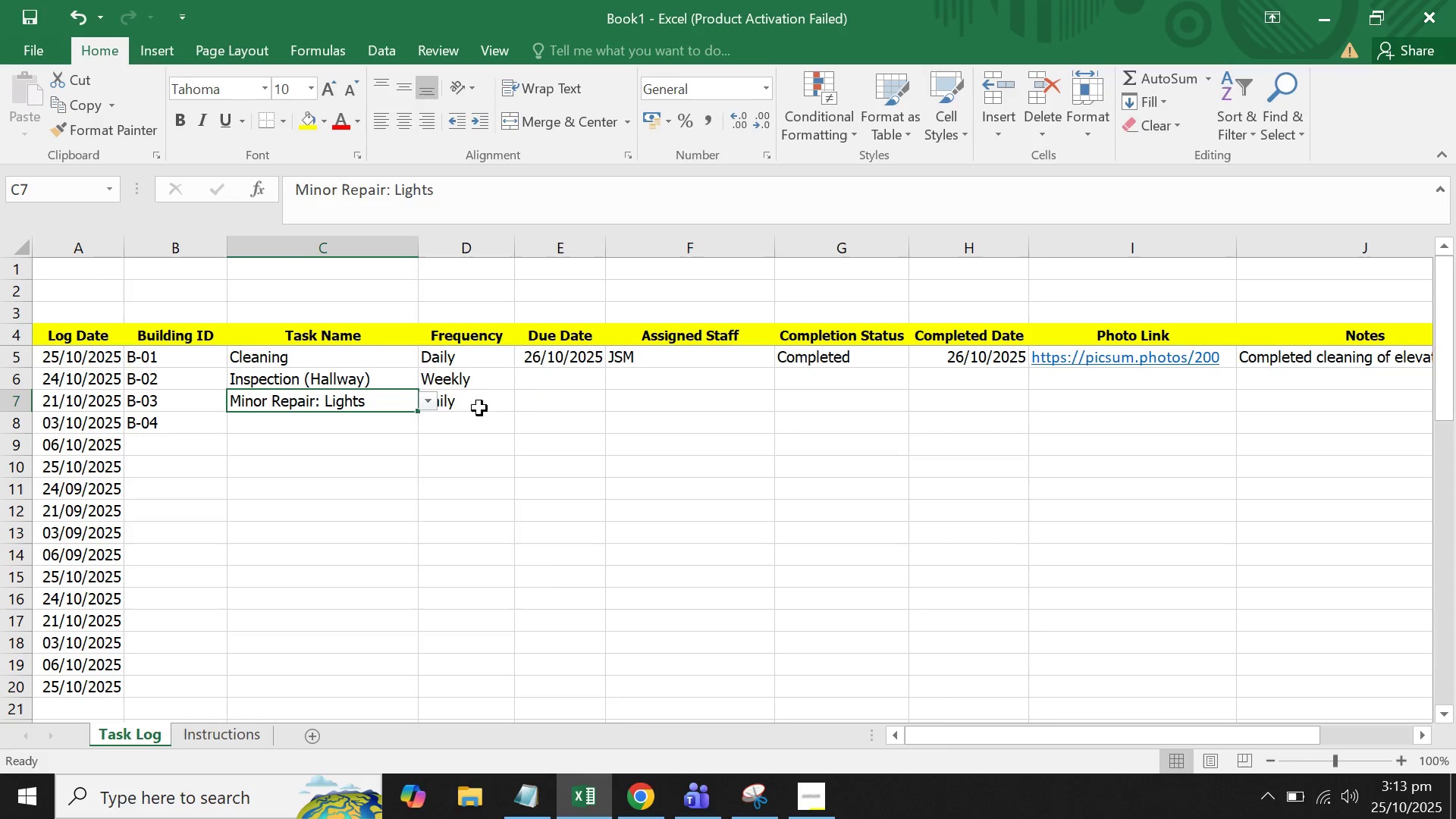 
left_click([483, 396])
 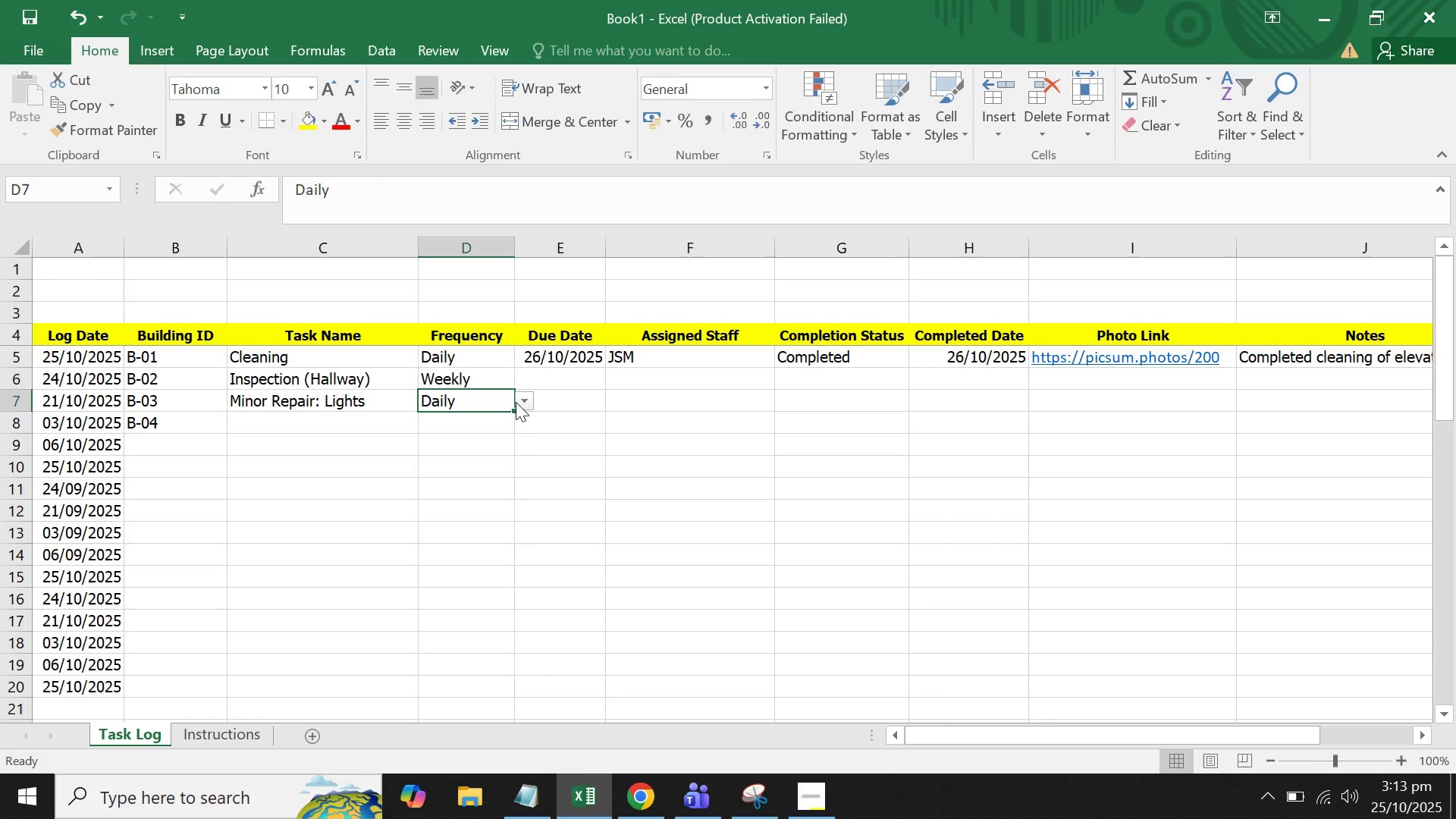 
double_click([516, 402])
 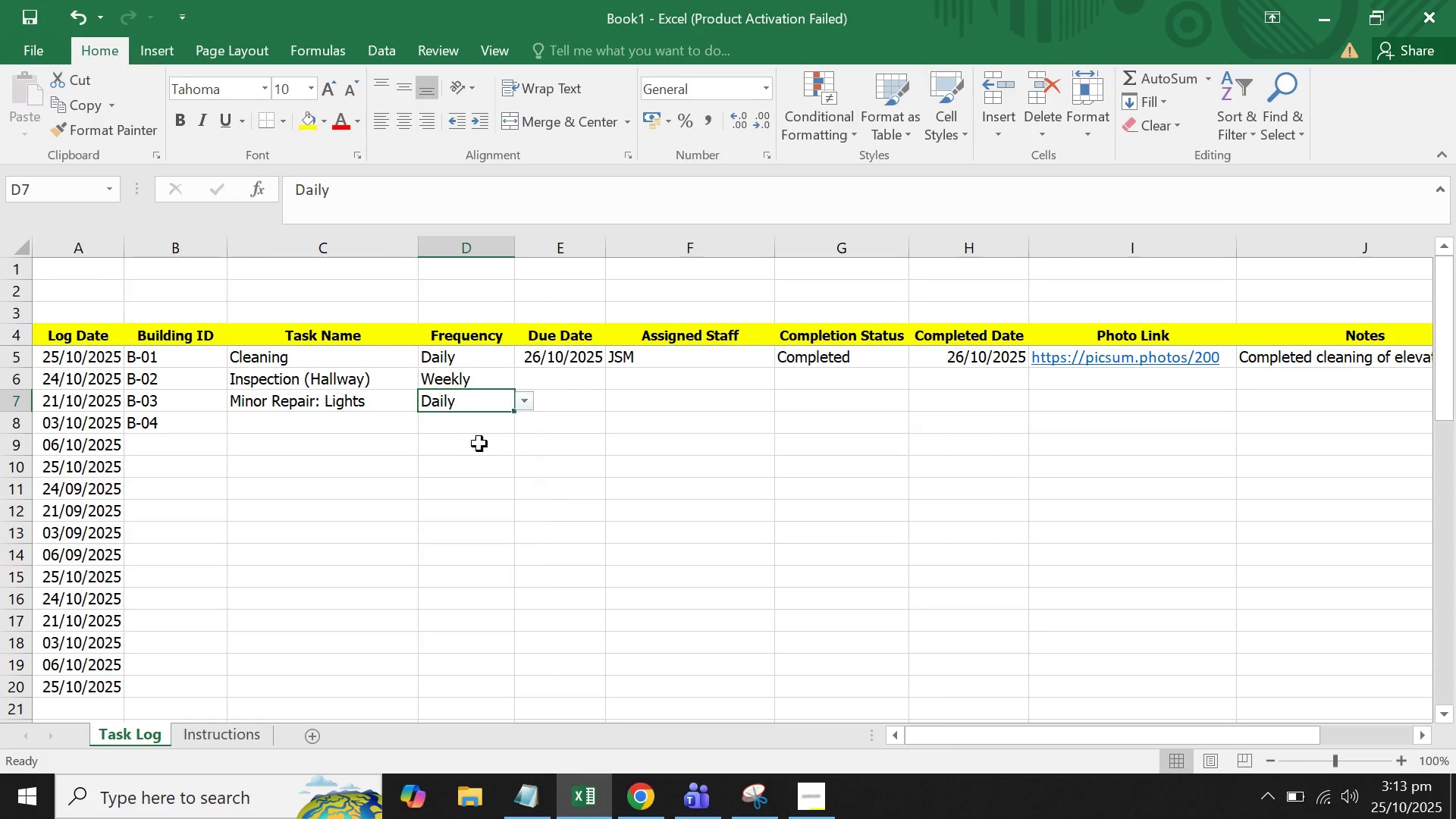 
double_click([429, 441])
 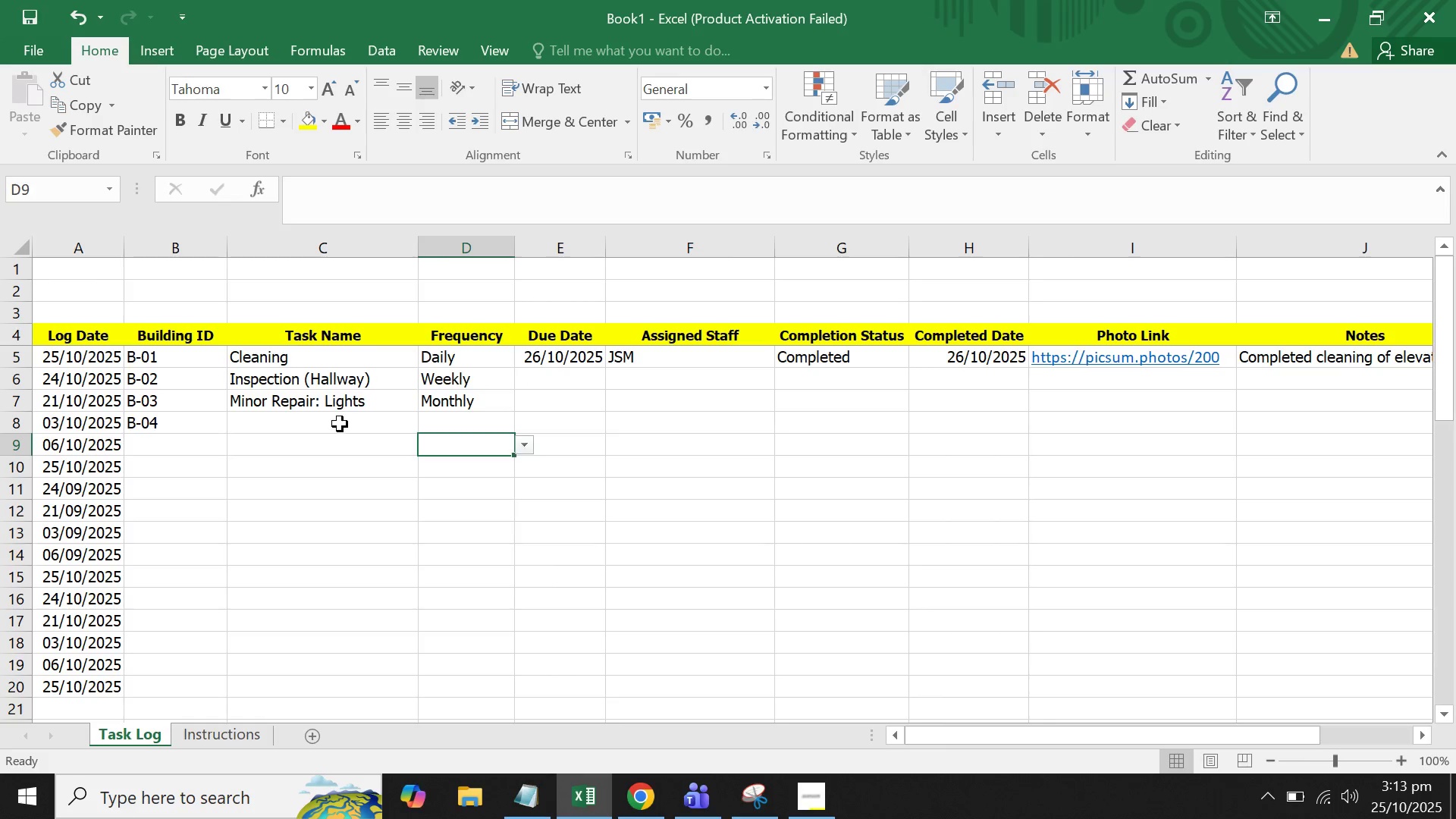 
triple_click([340, 423])
 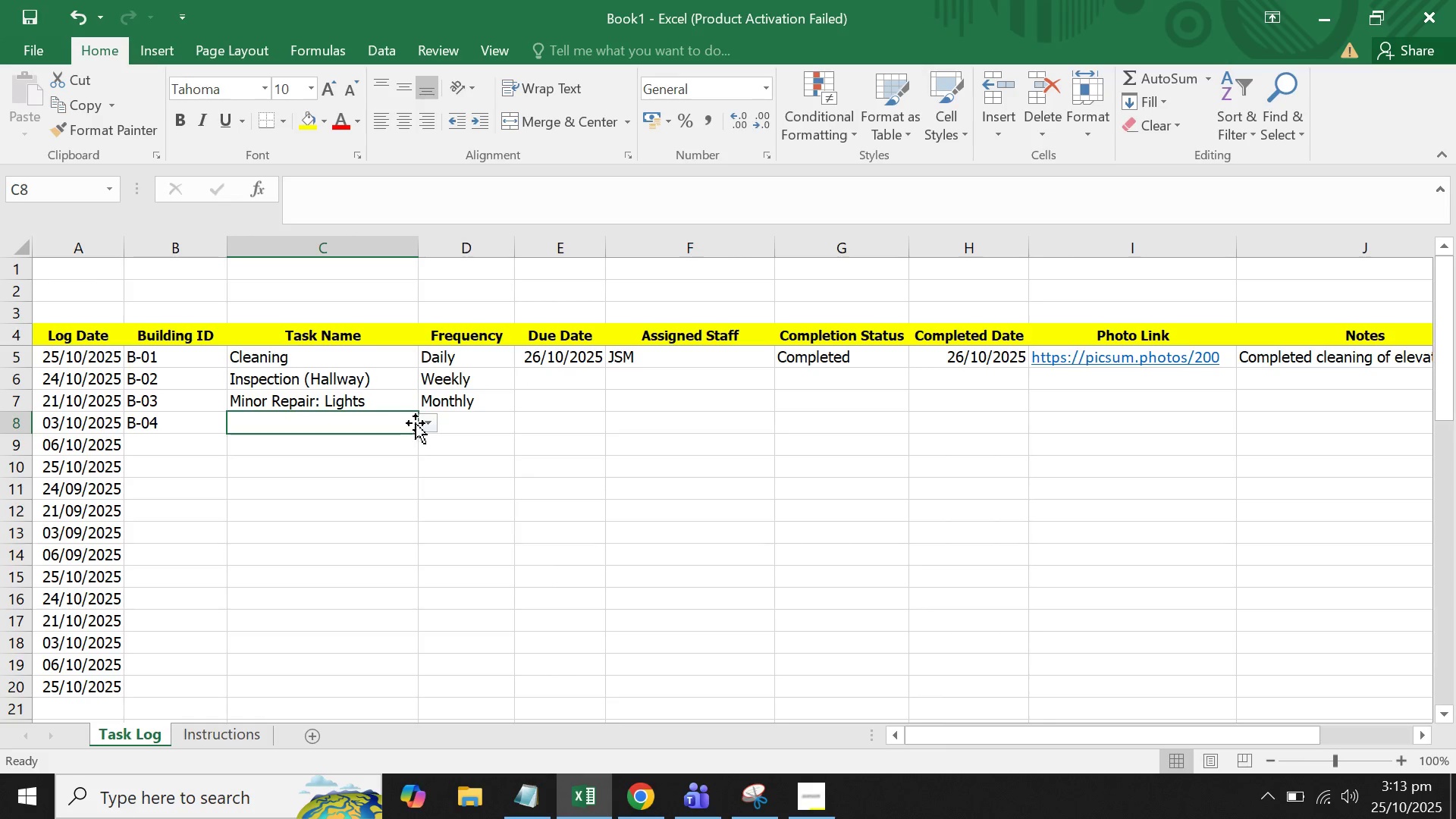 
left_click([438, 422])
 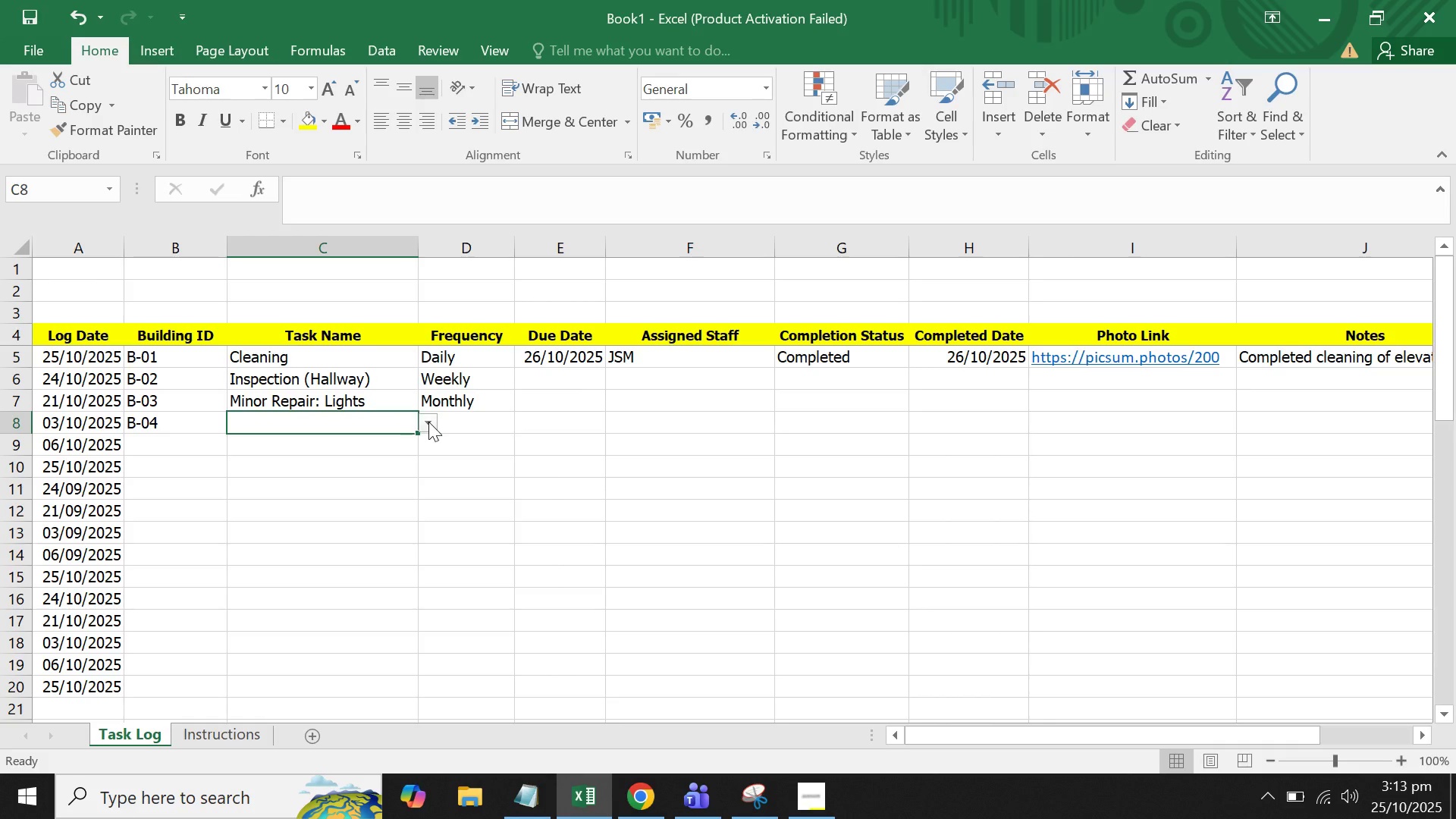 
left_click([428, 422])
 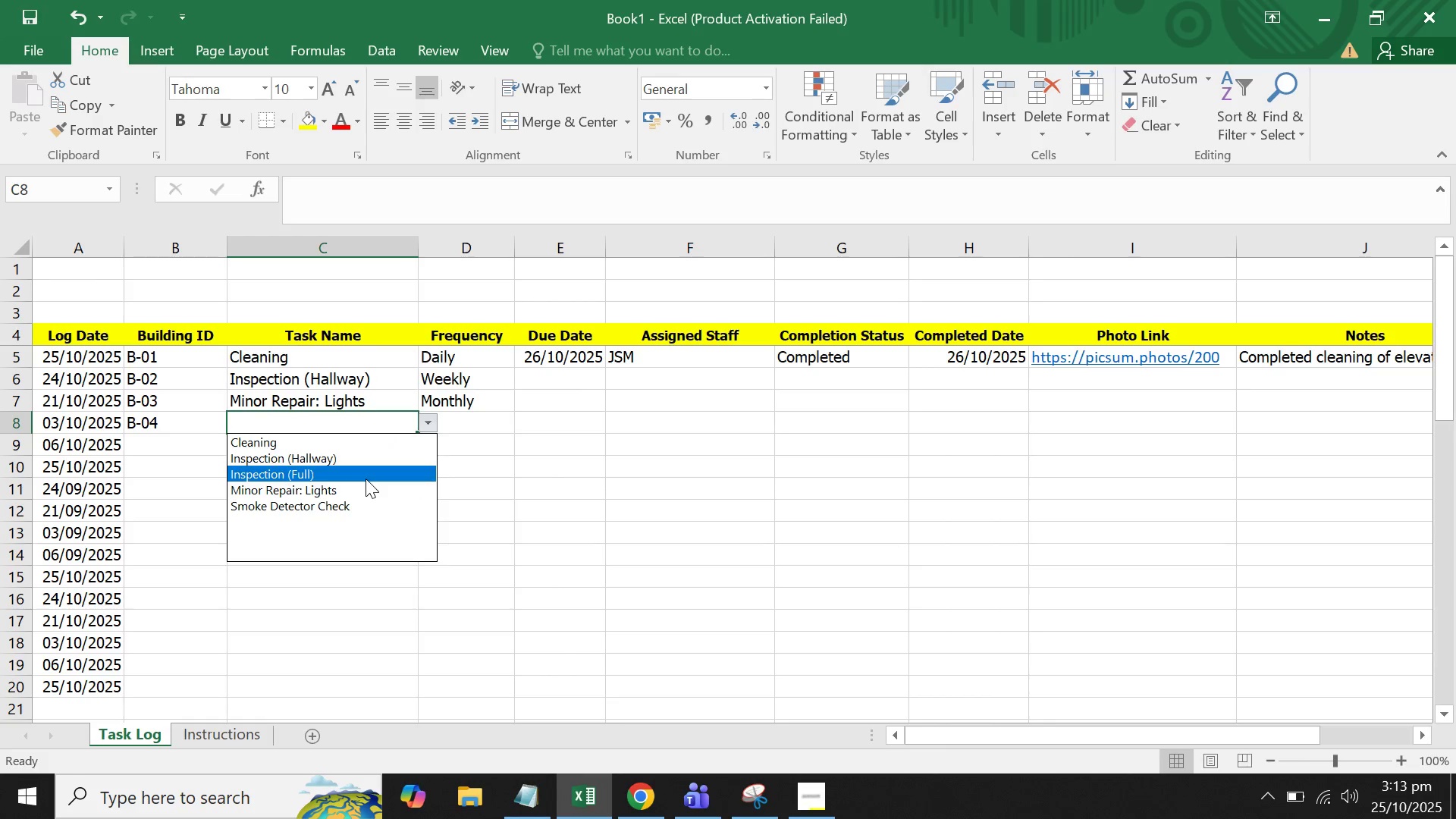 
left_click([366, 479])
 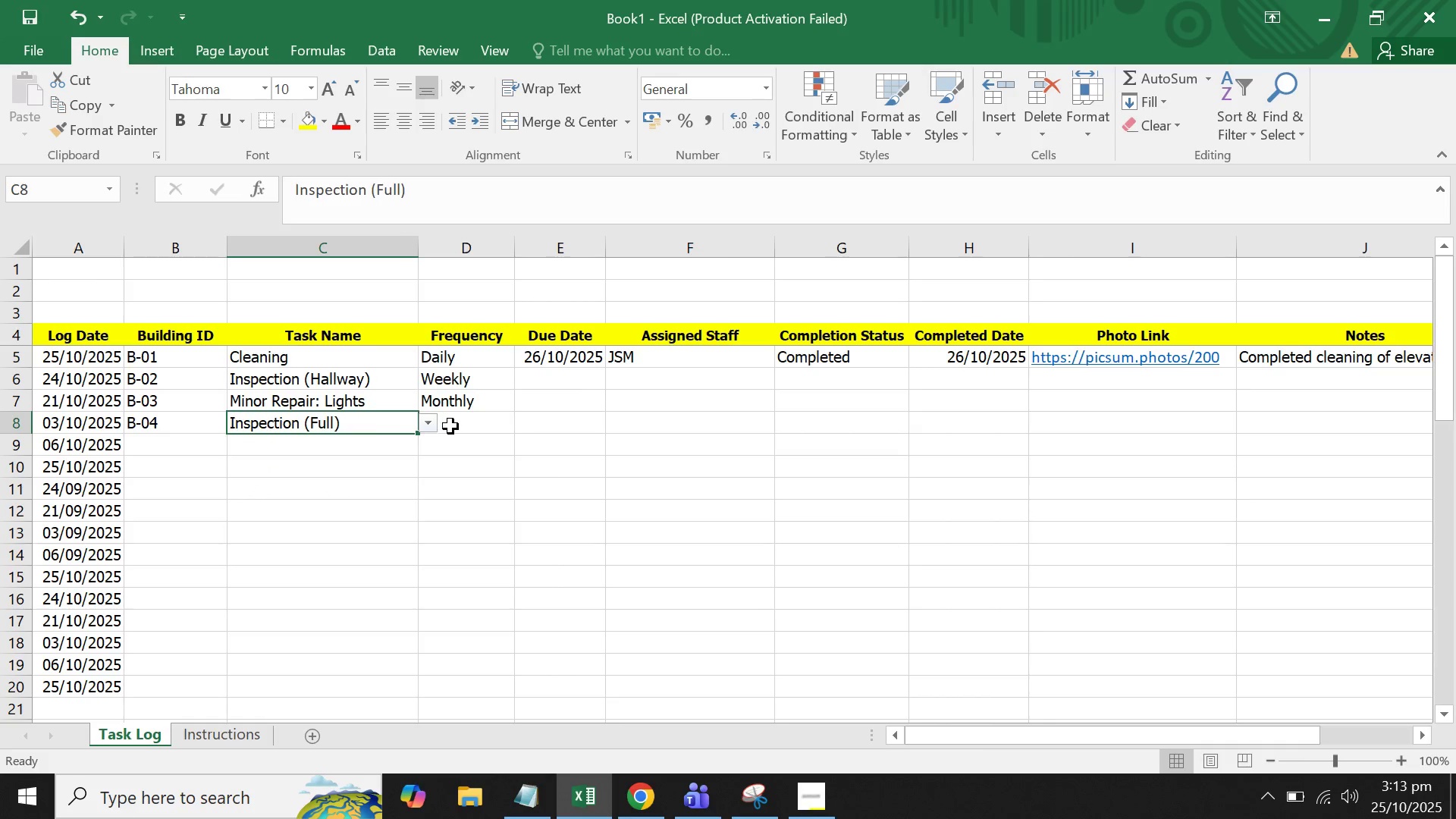 
left_click([454, 425])
 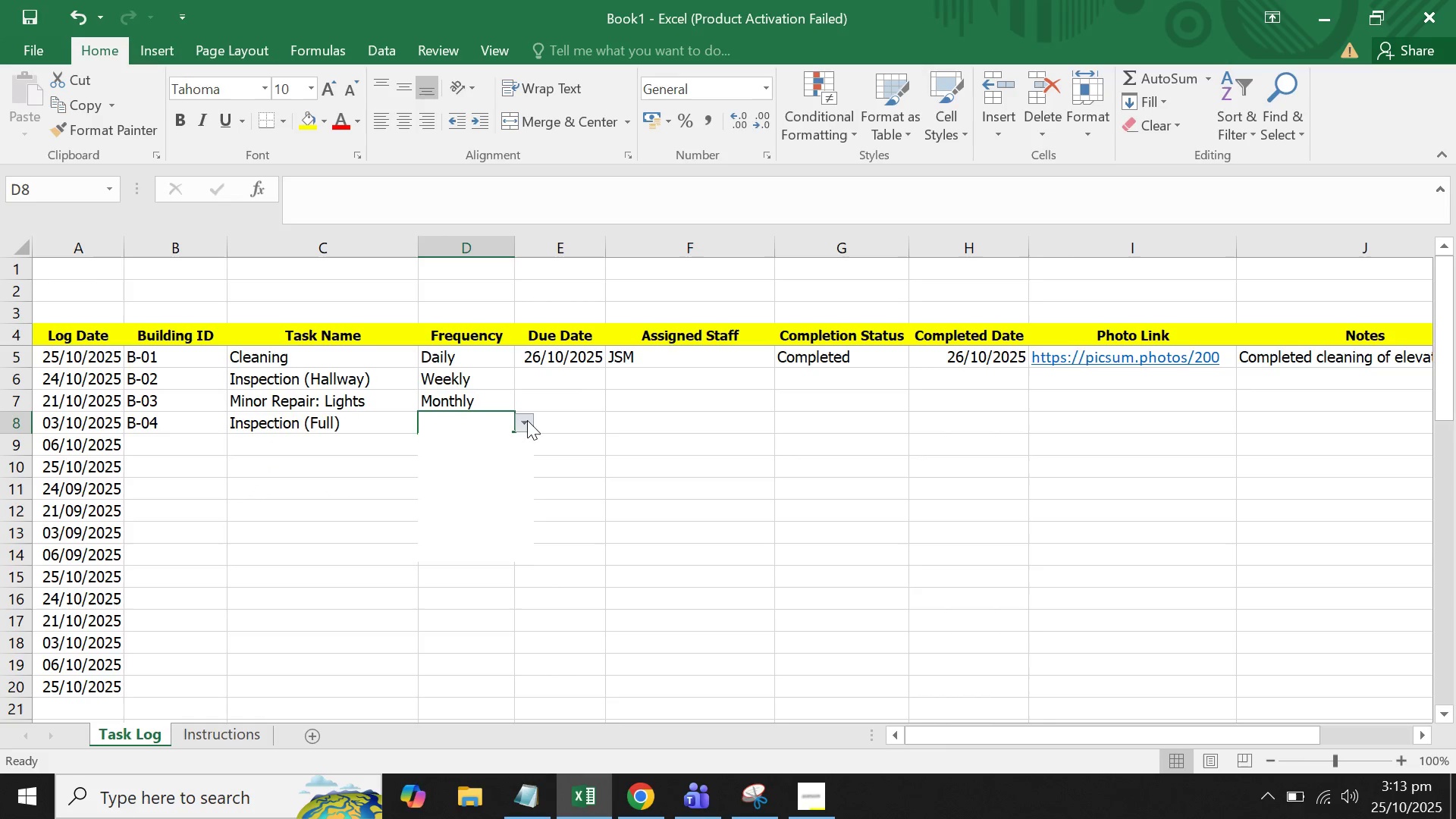 
left_click([527, 420])
 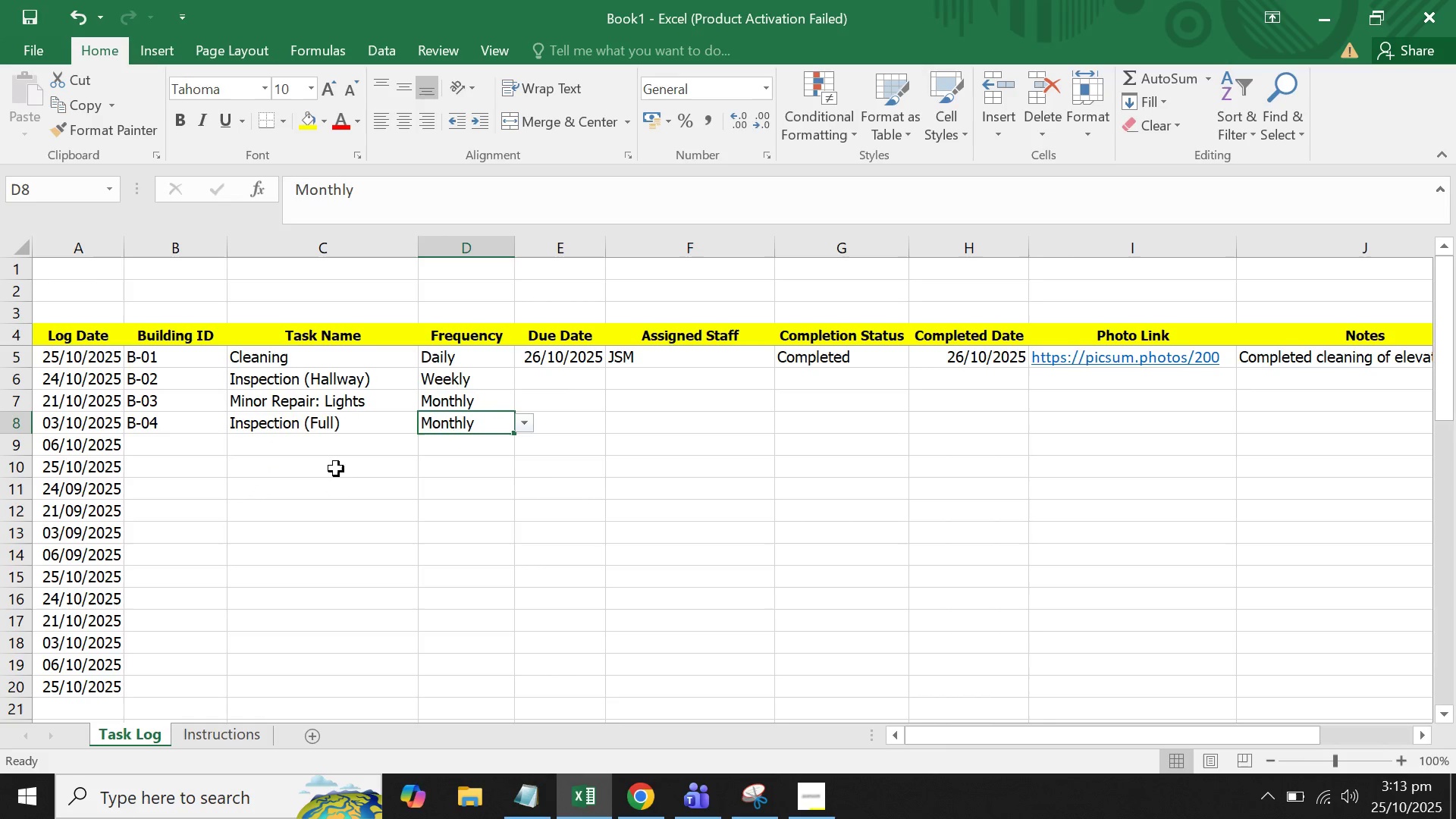 
double_click([325, 463])
 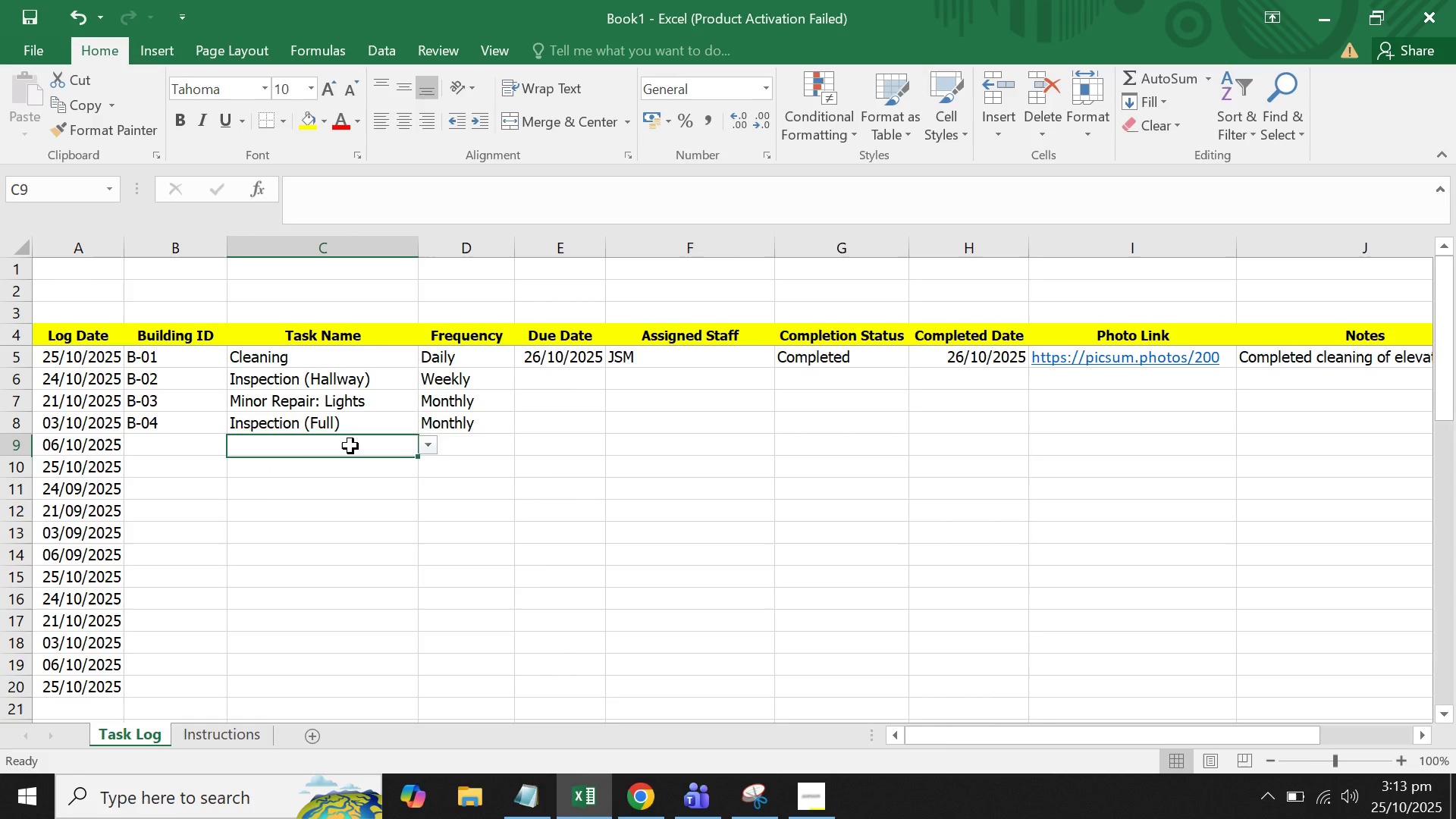 
triple_click([350, 446])
 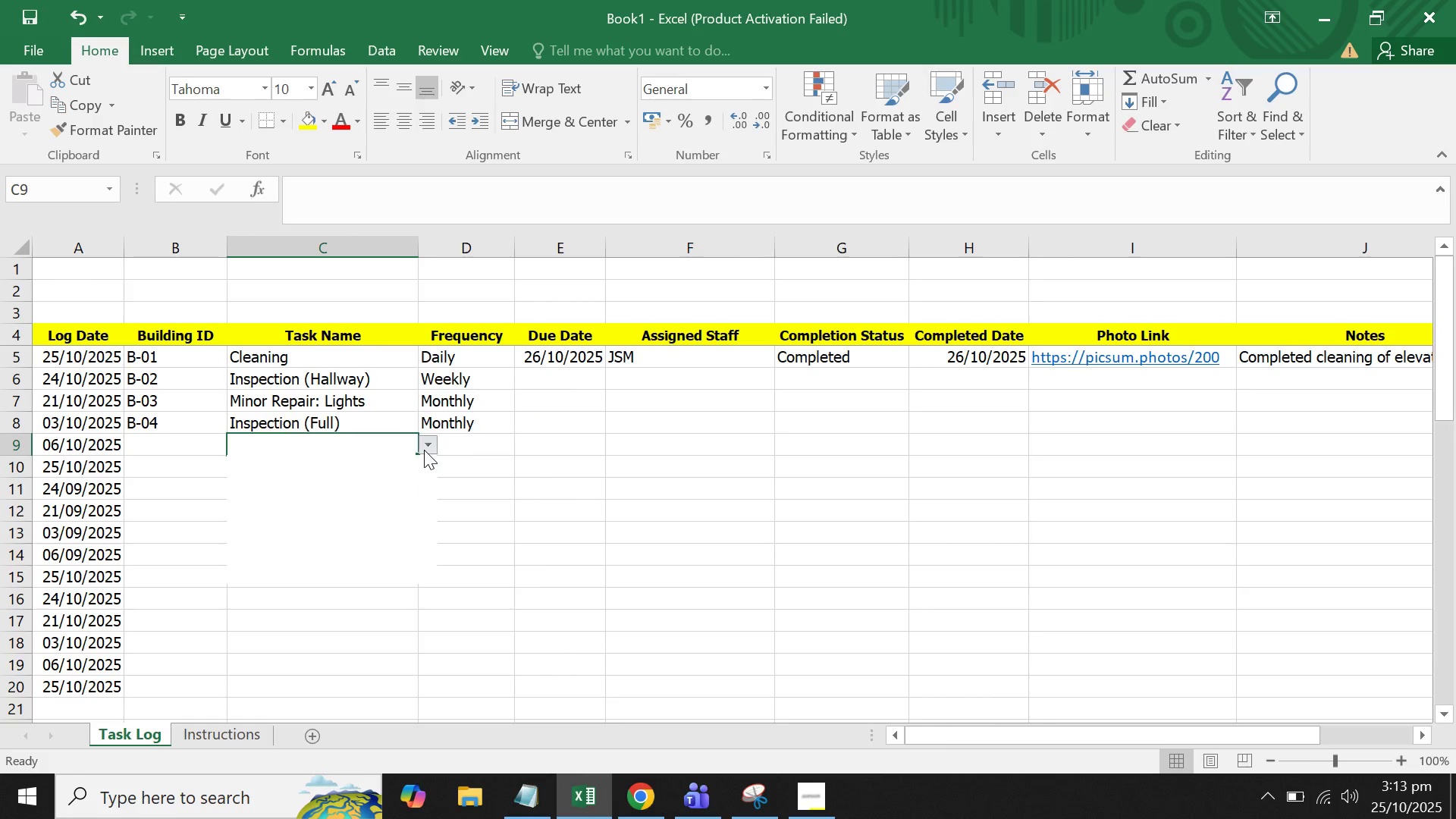 
left_click([424, 450])
 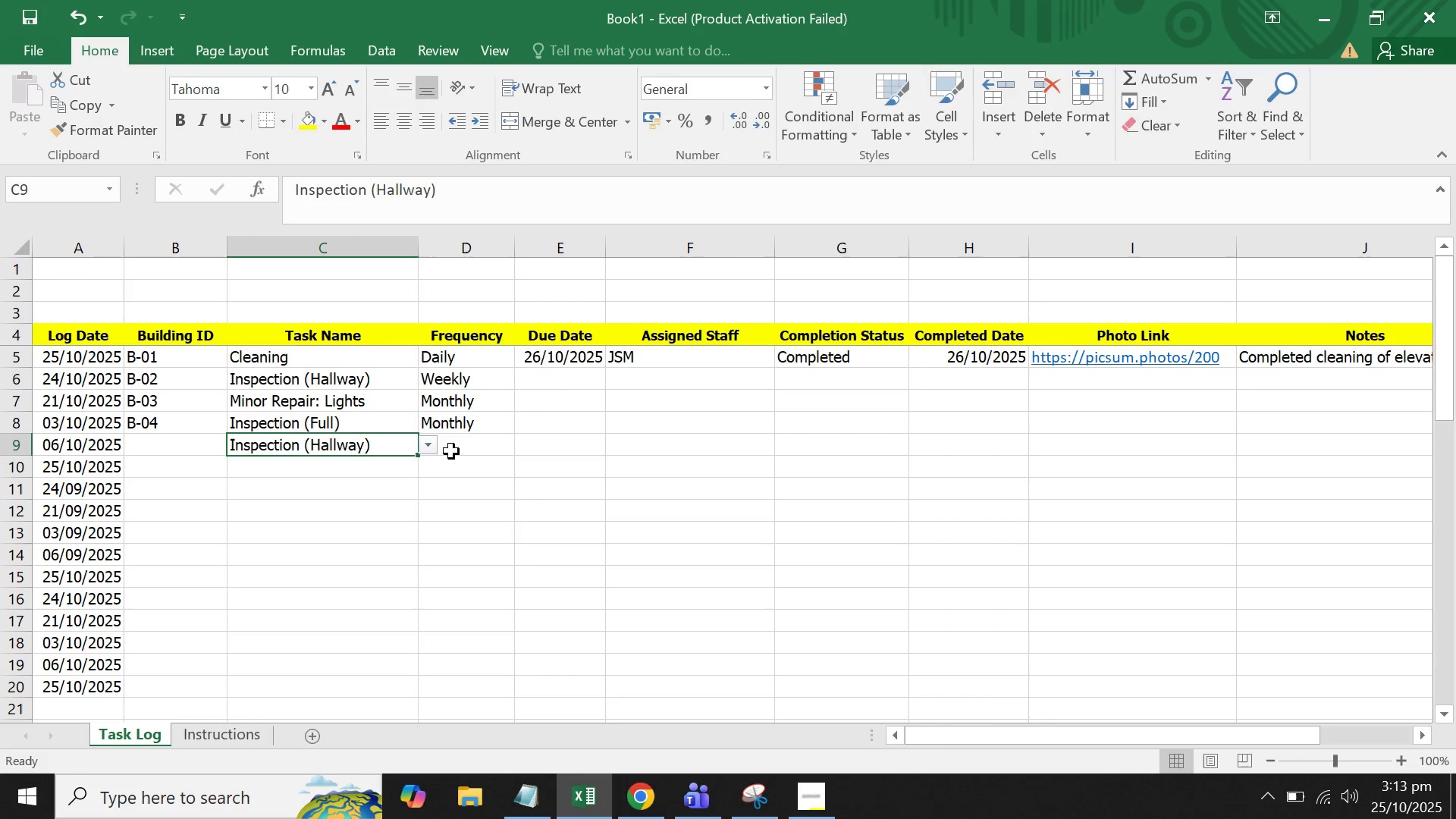 
double_click([455, 450])
 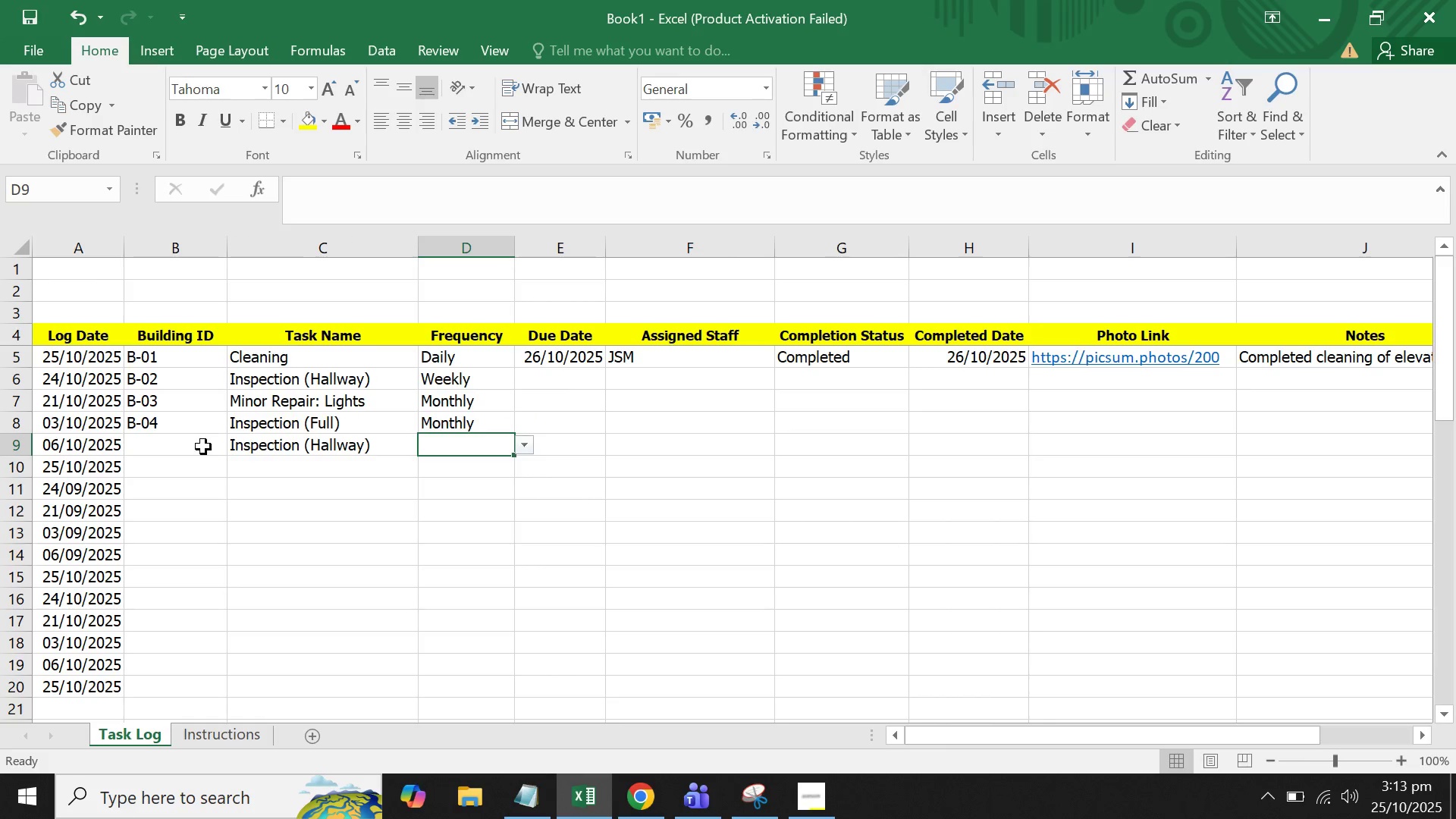 
left_click([203, 447])
 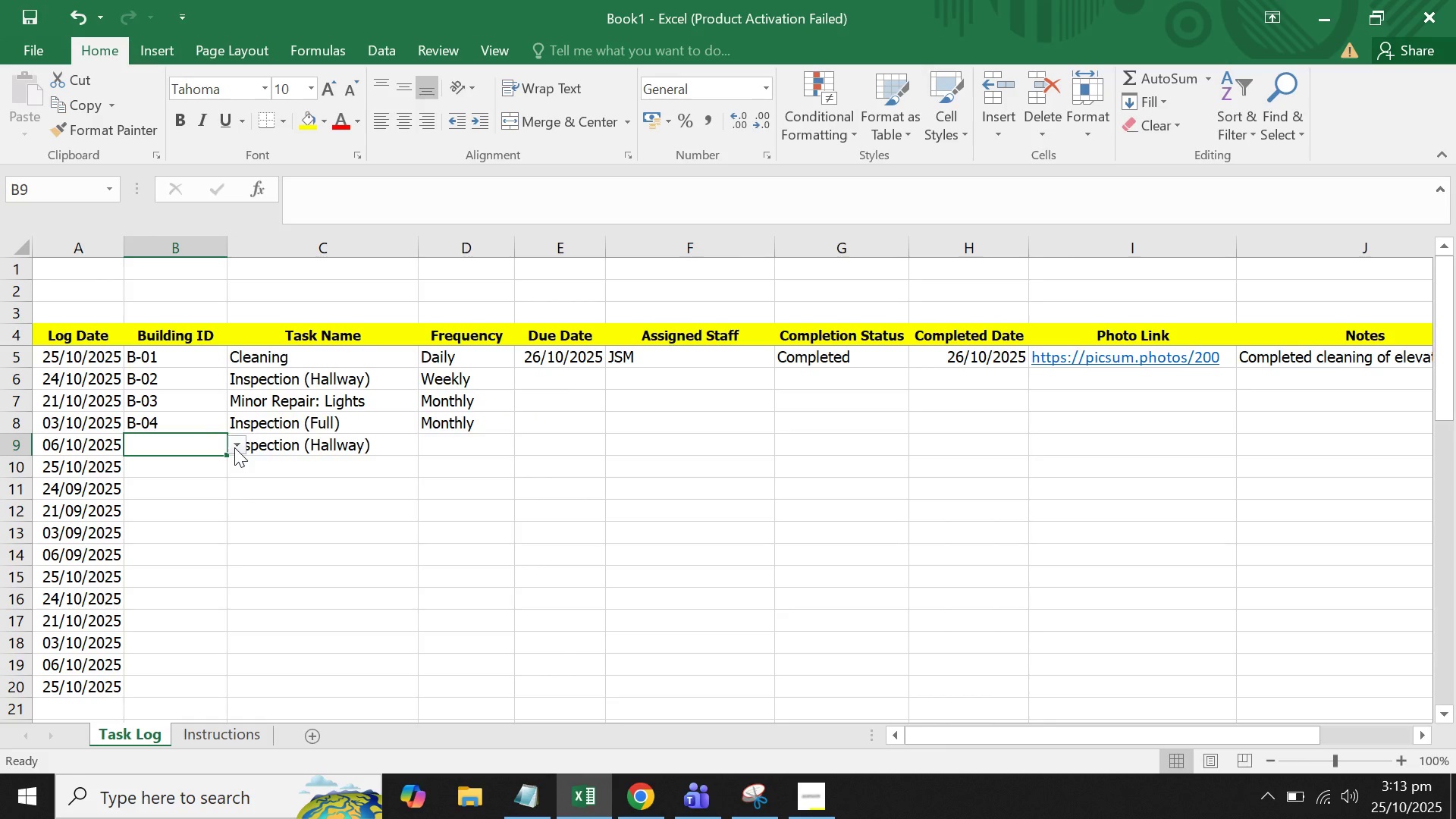 
left_click([234, 447])
 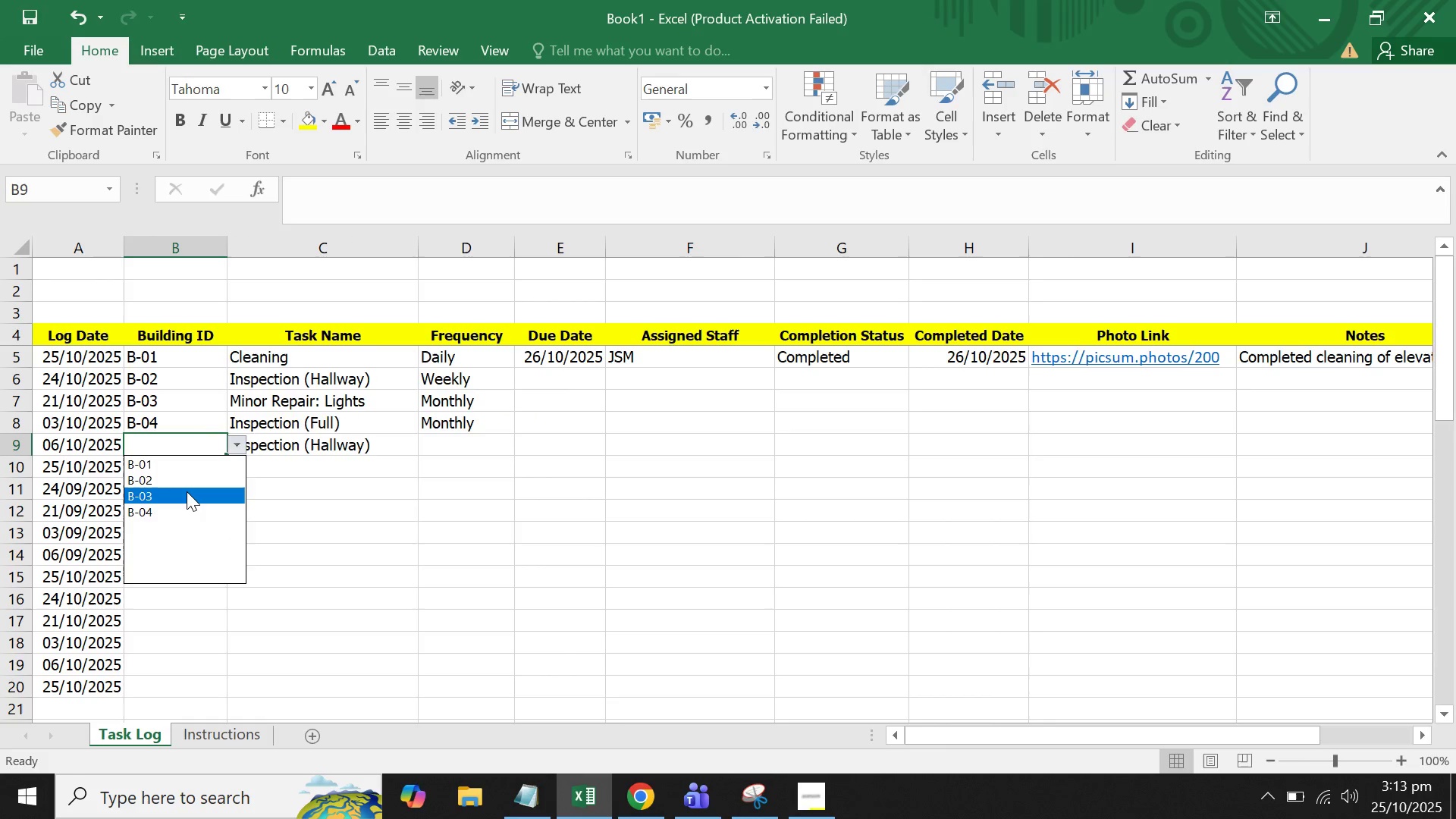 
left_click([187, 491])
 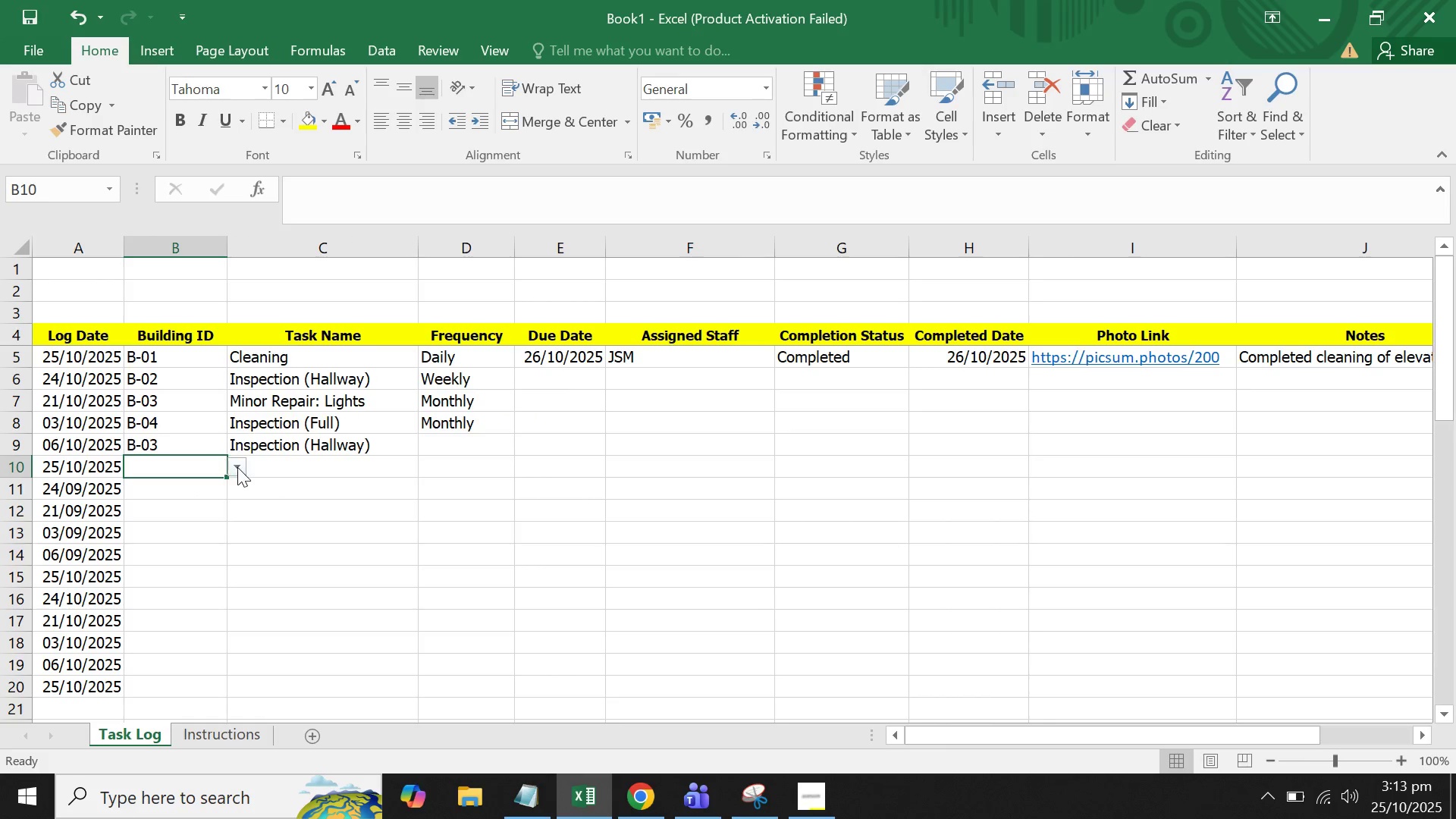 
double_click([238, 467])
 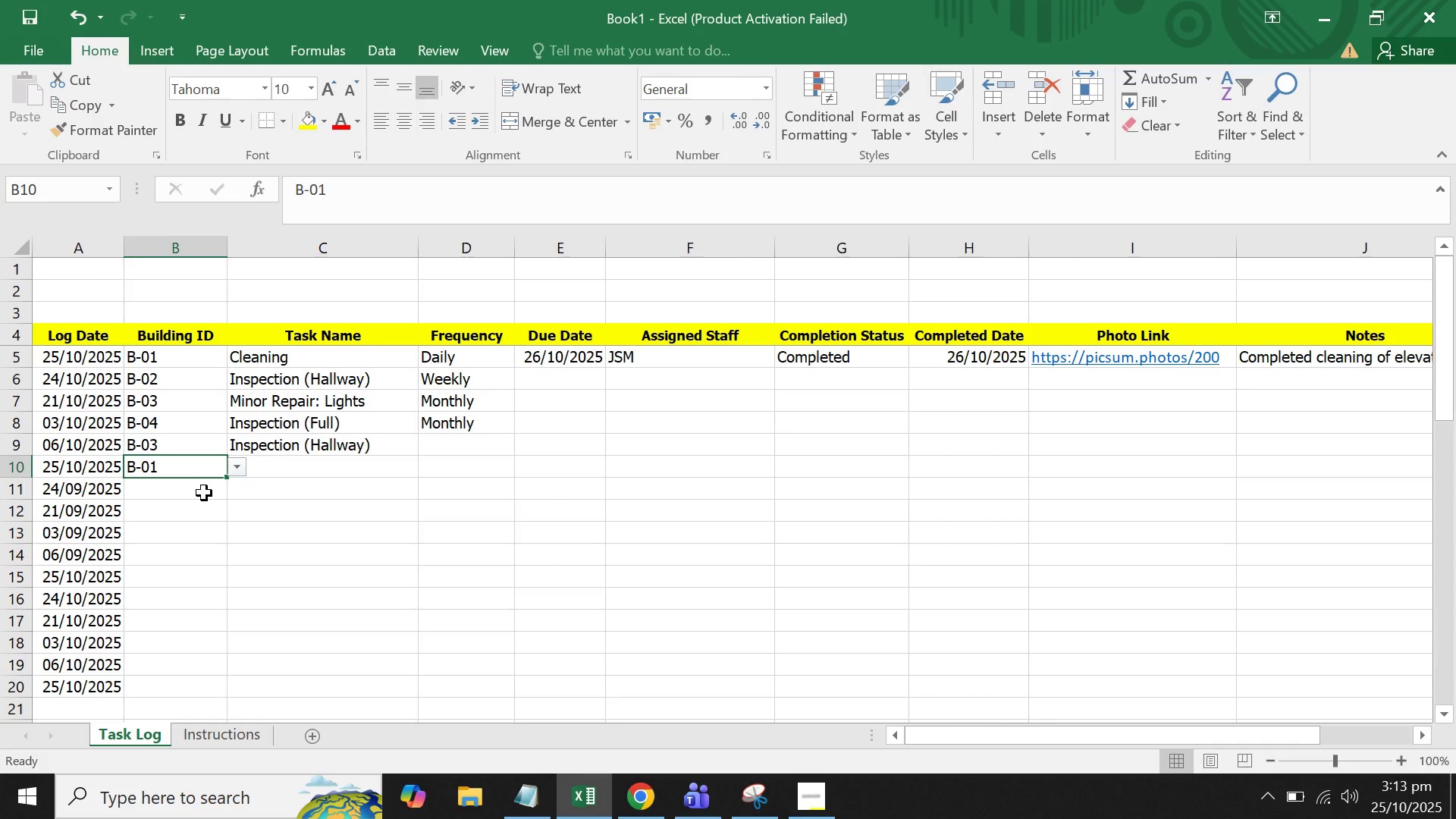 
double_click([204, 493])
 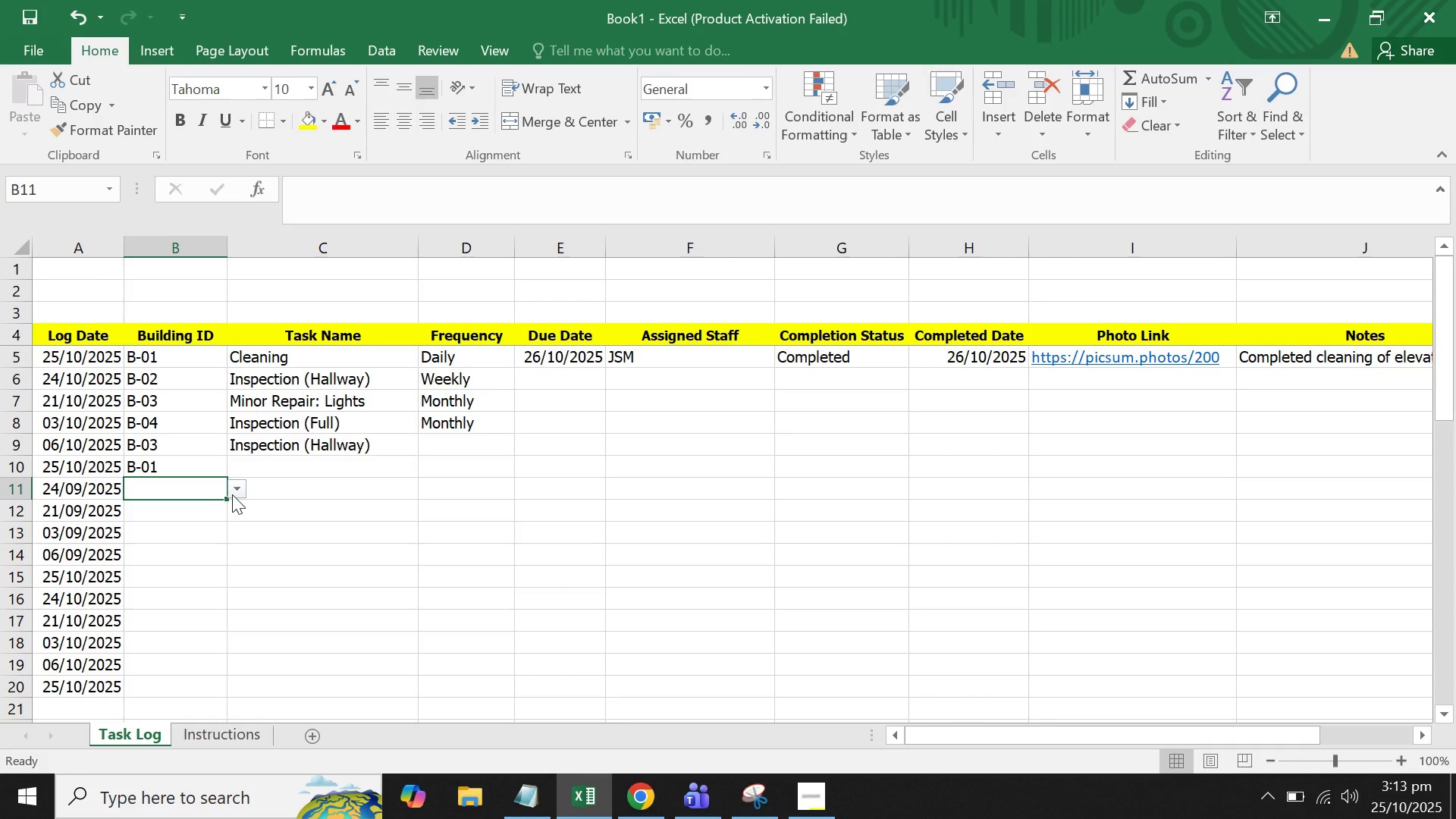 
left_click([232, 494])
 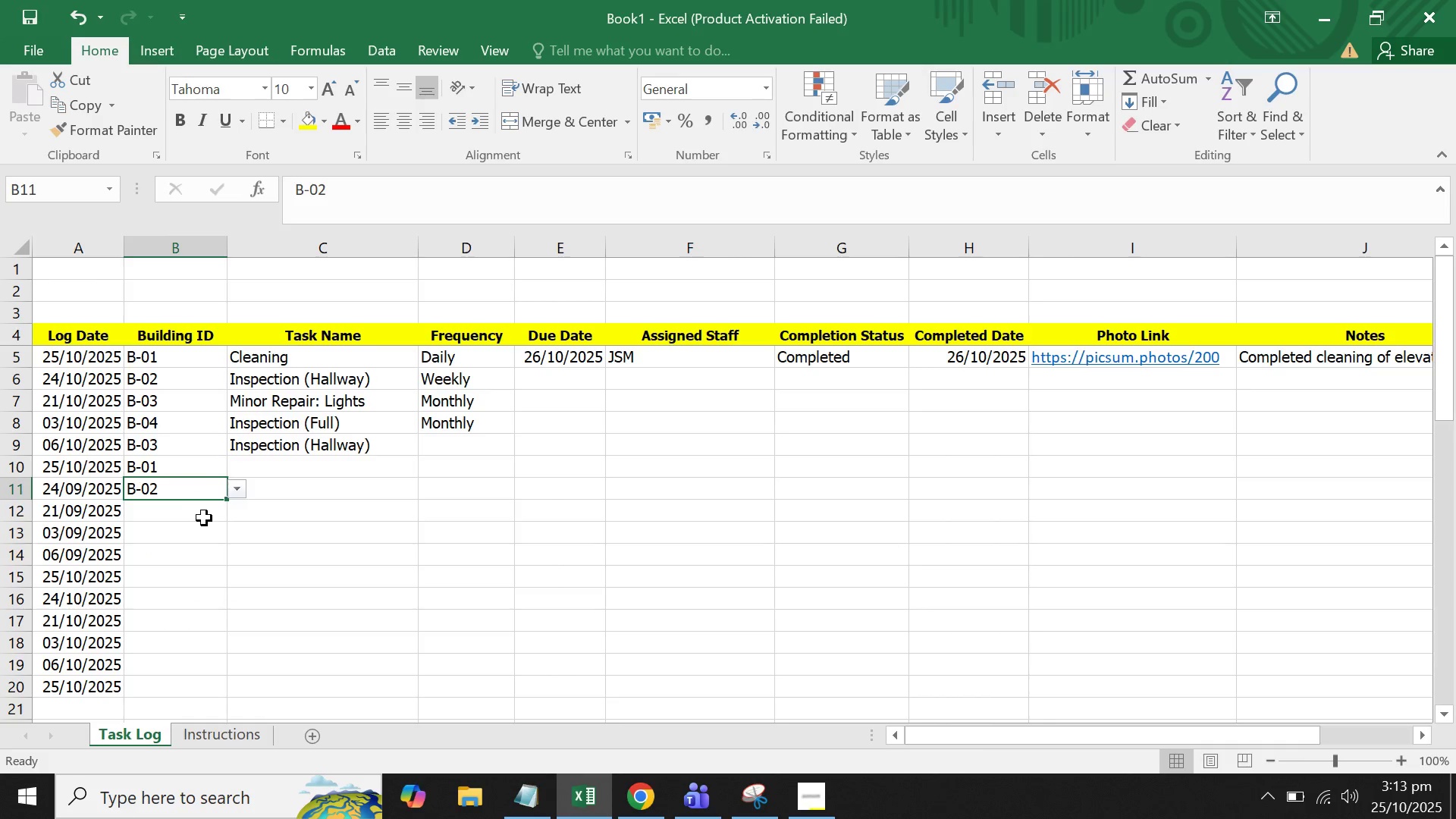 
double_click([204, 518])
 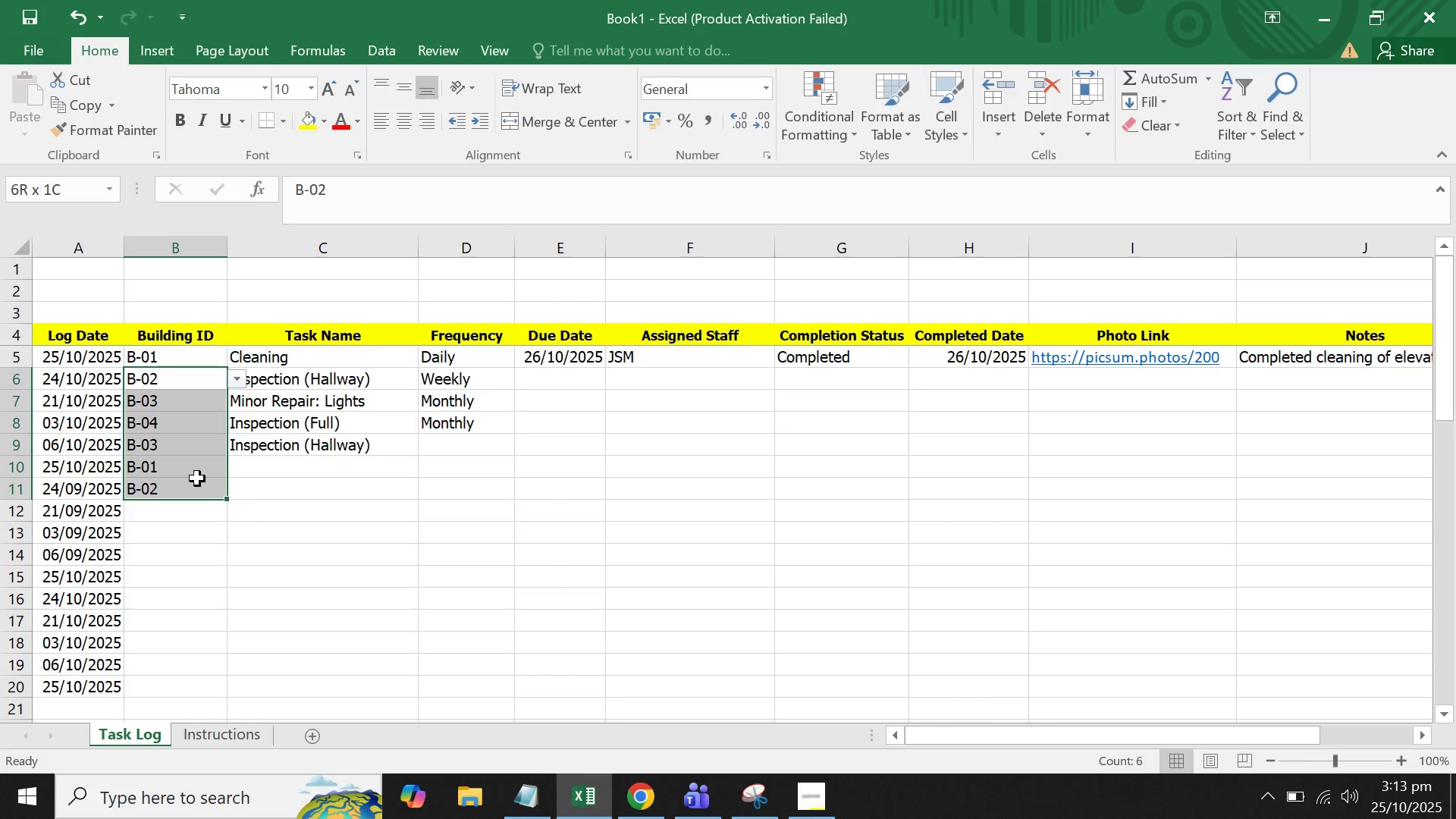 
key(Control+C)
 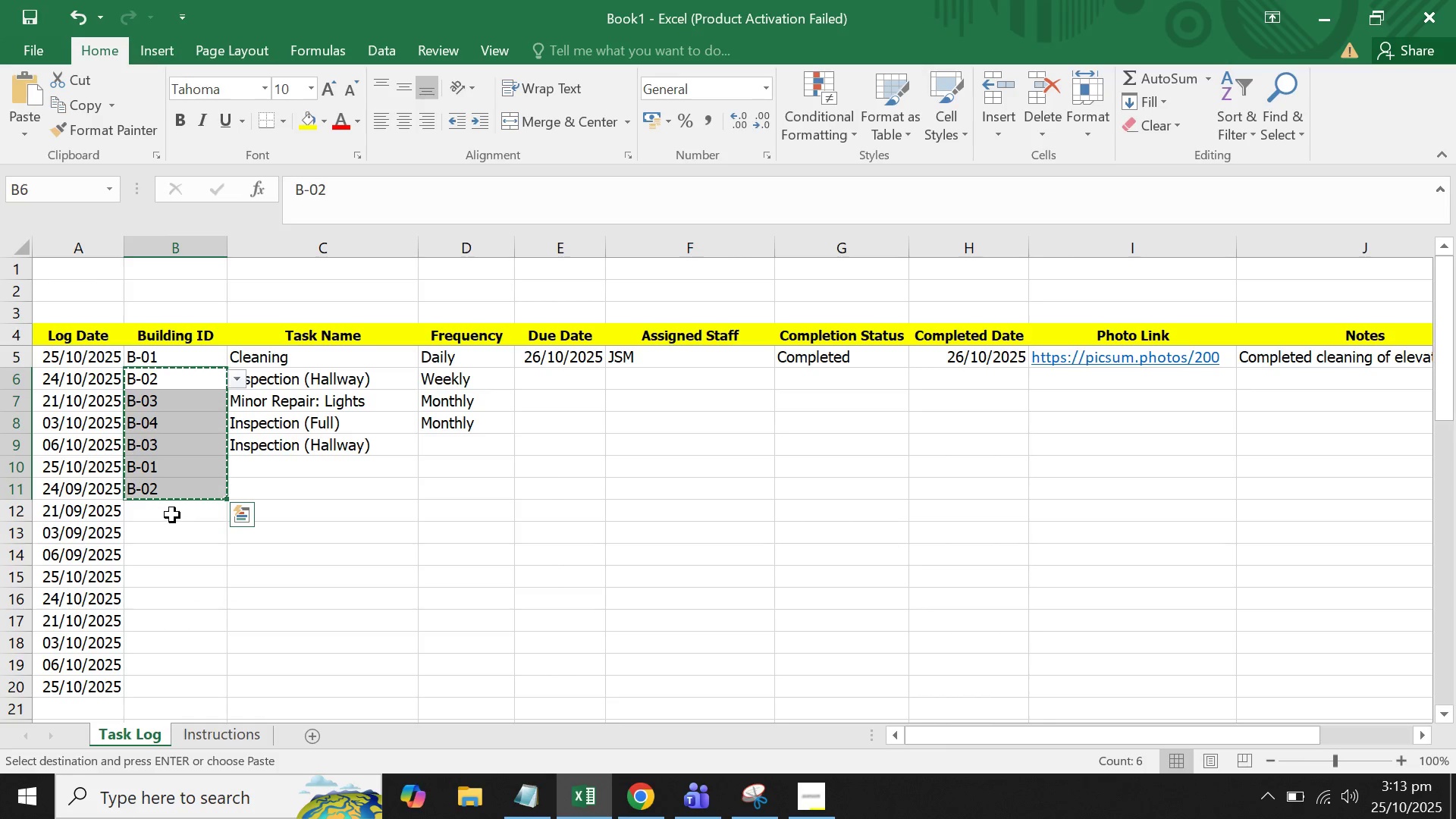 
left_click([172, 515])
 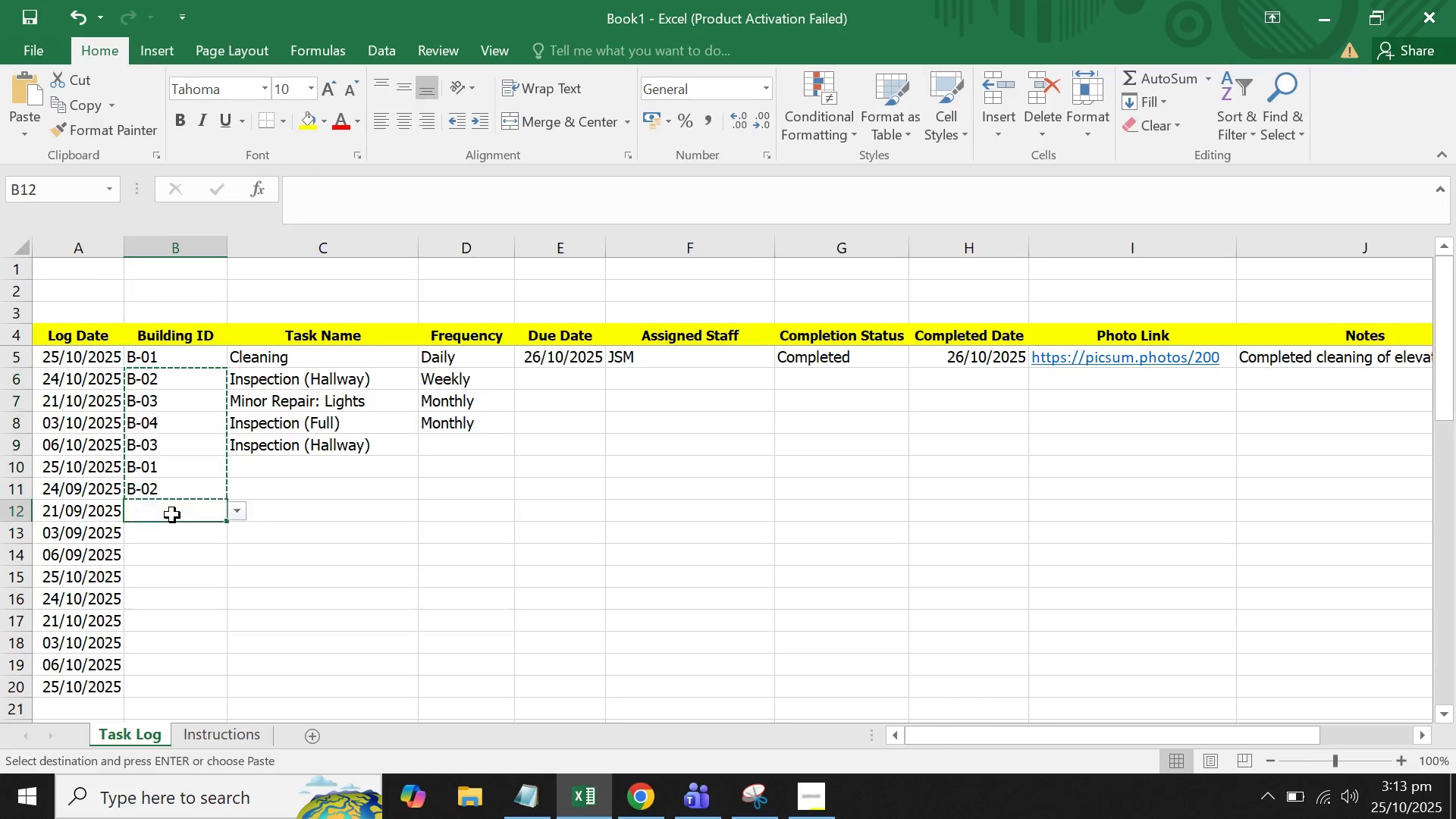 
key(Control+V)
 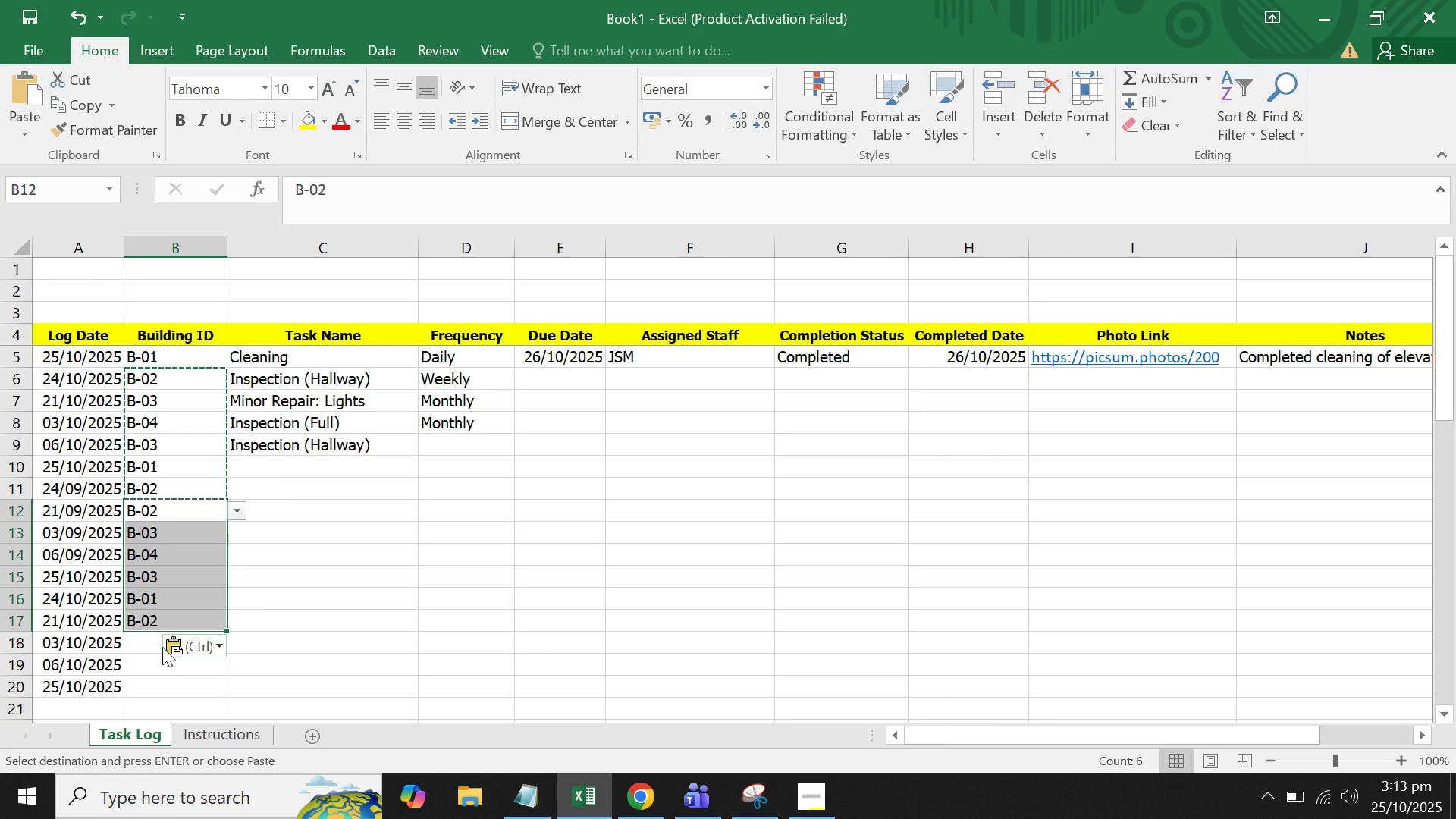 
left_click([158, 635])
 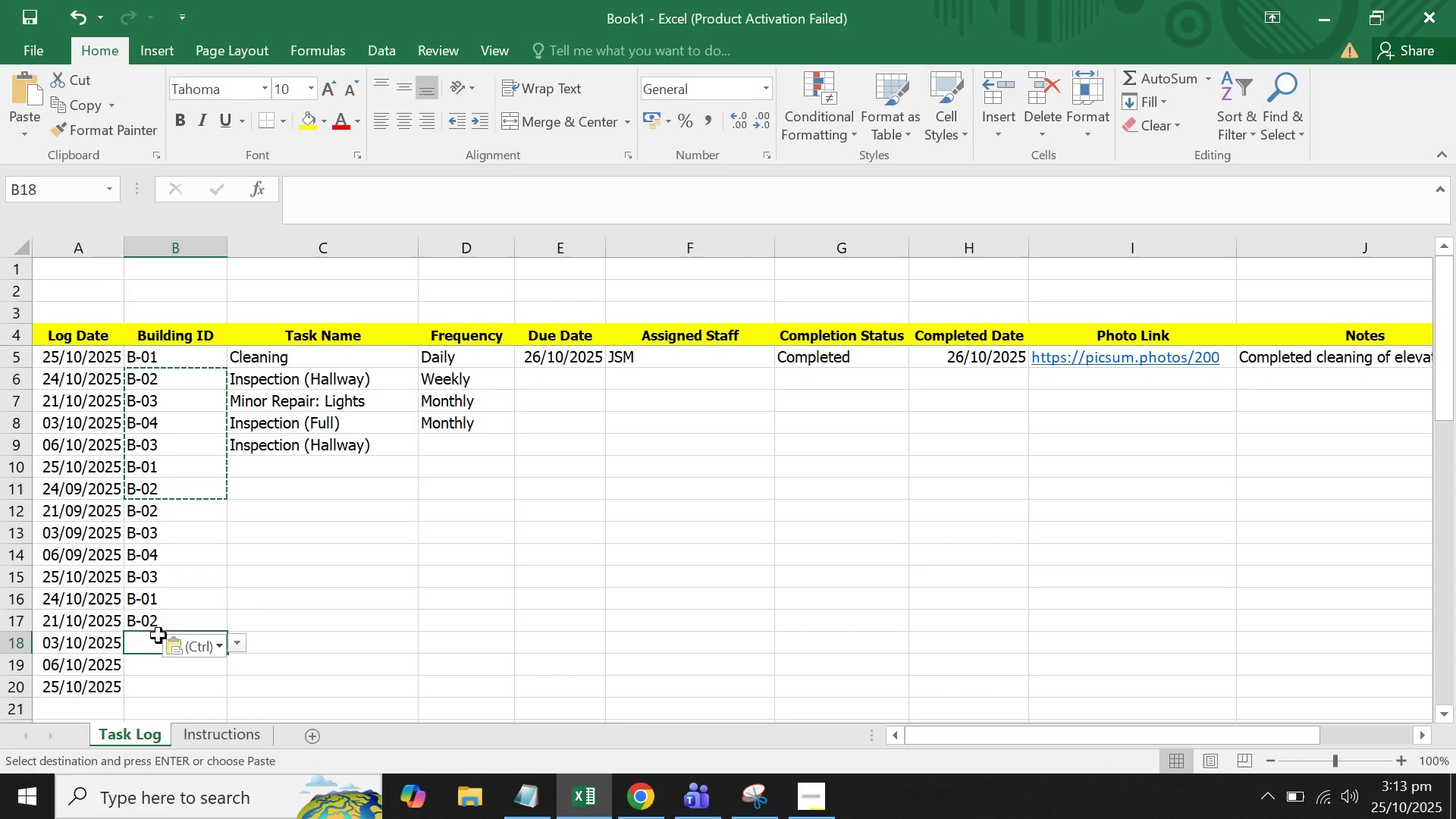 
key(Control+V)
 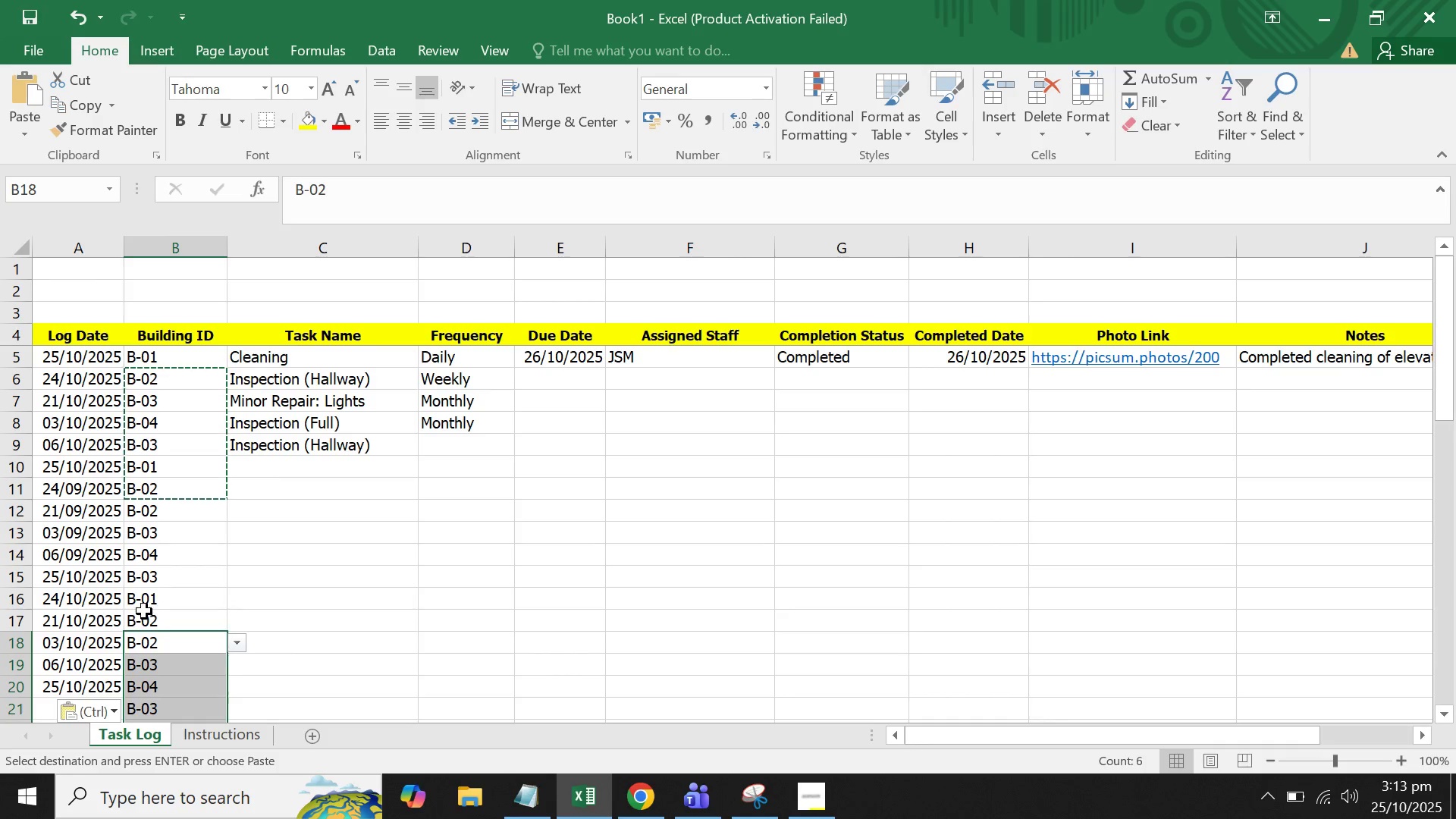 
scroll: coordinate [144, 611], scroll_direction: down, amount: 1.0
 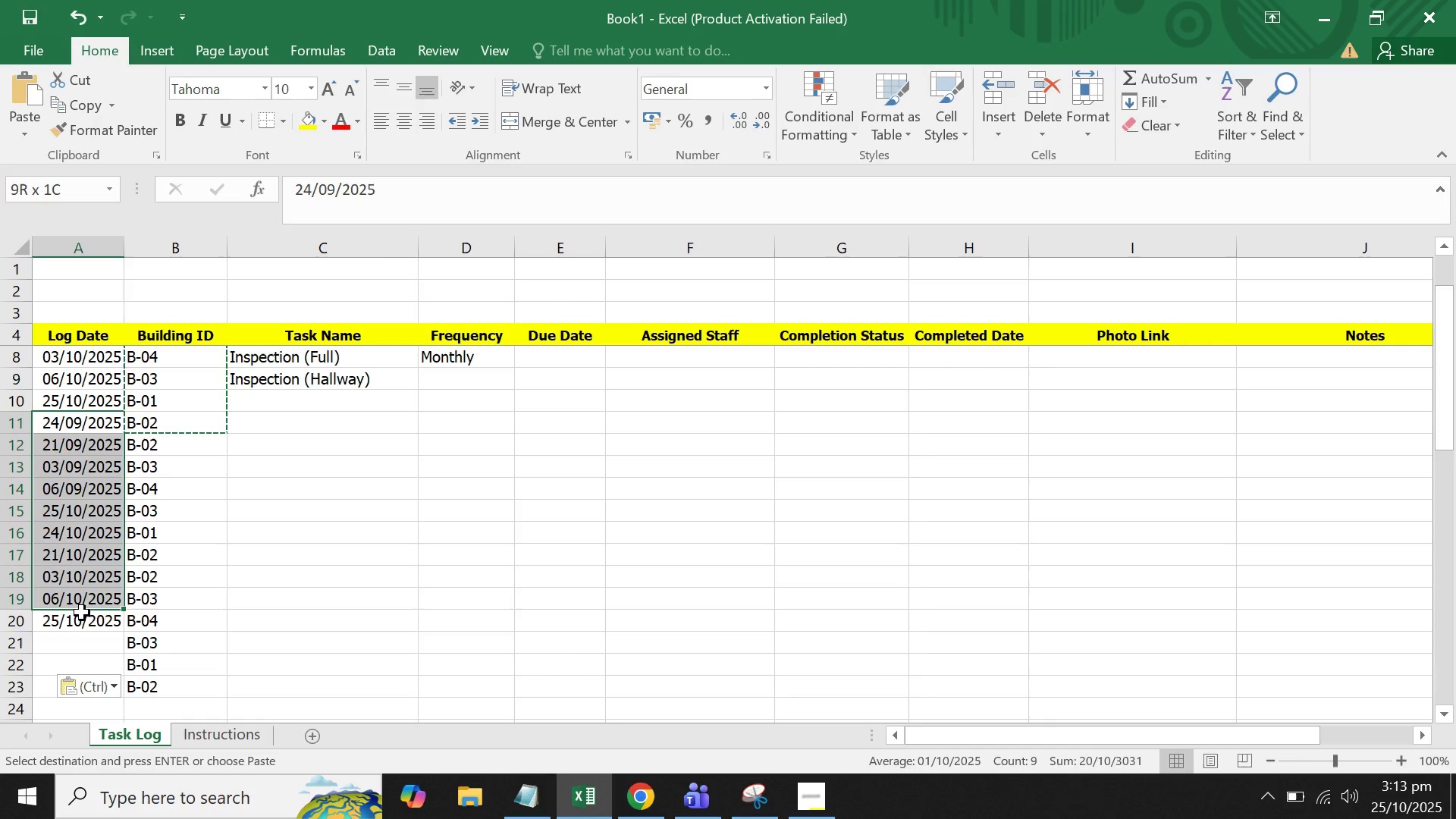 
key(Control+C)
 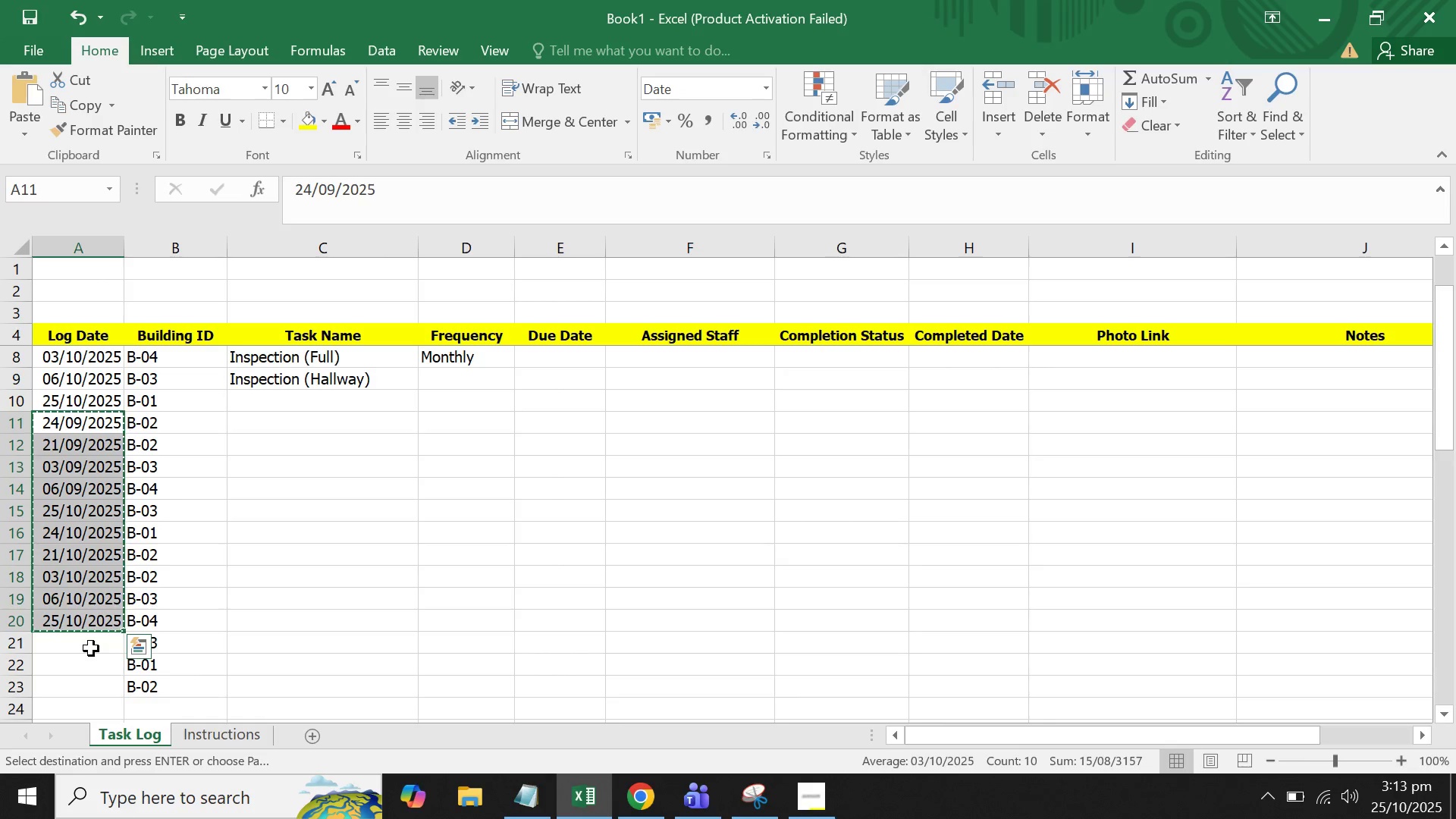 
left_click([91, 648])
 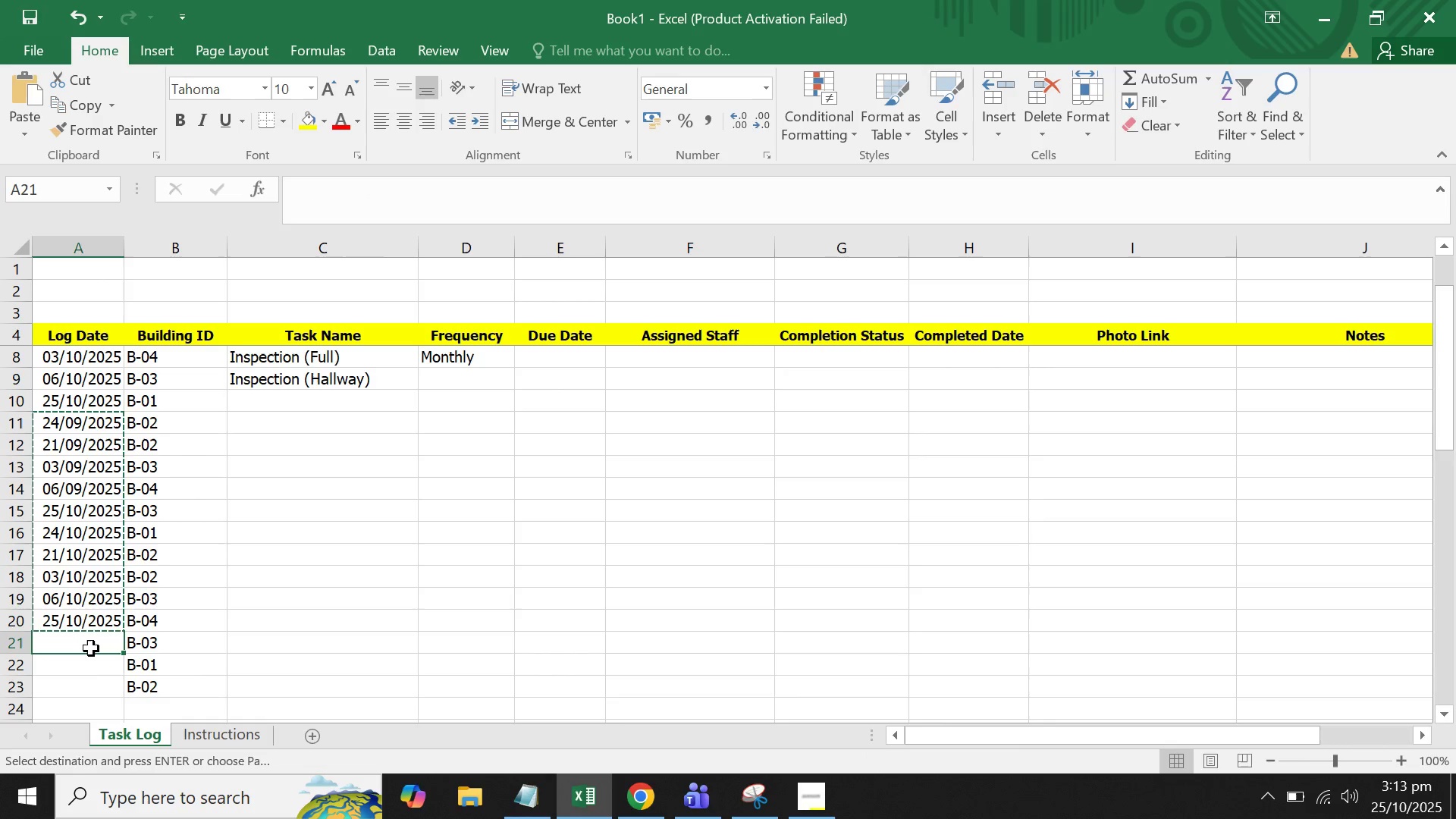 
hold_key(key=ControlLeft, duration=0.66)
 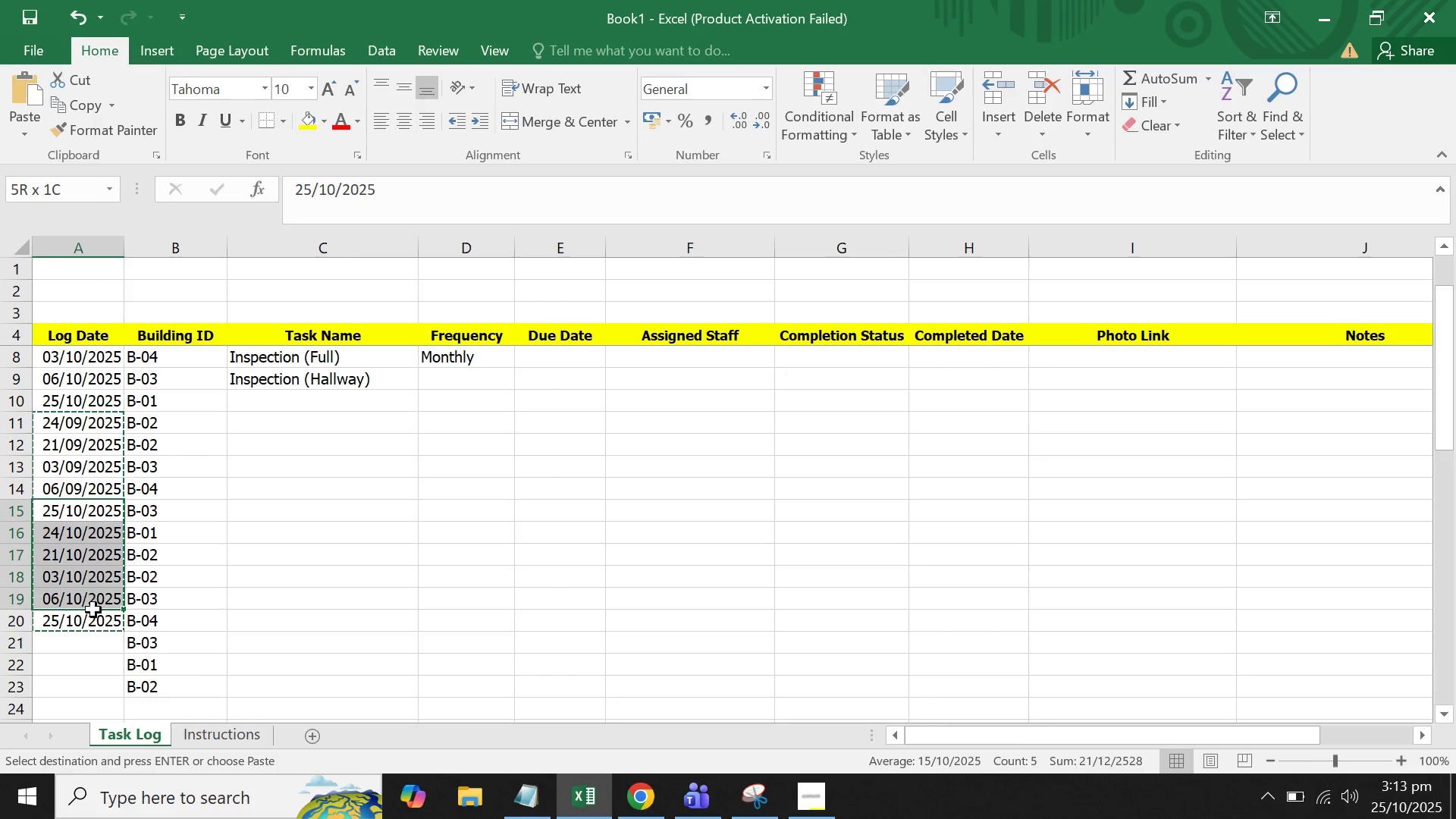 
left_click([86, 442])
 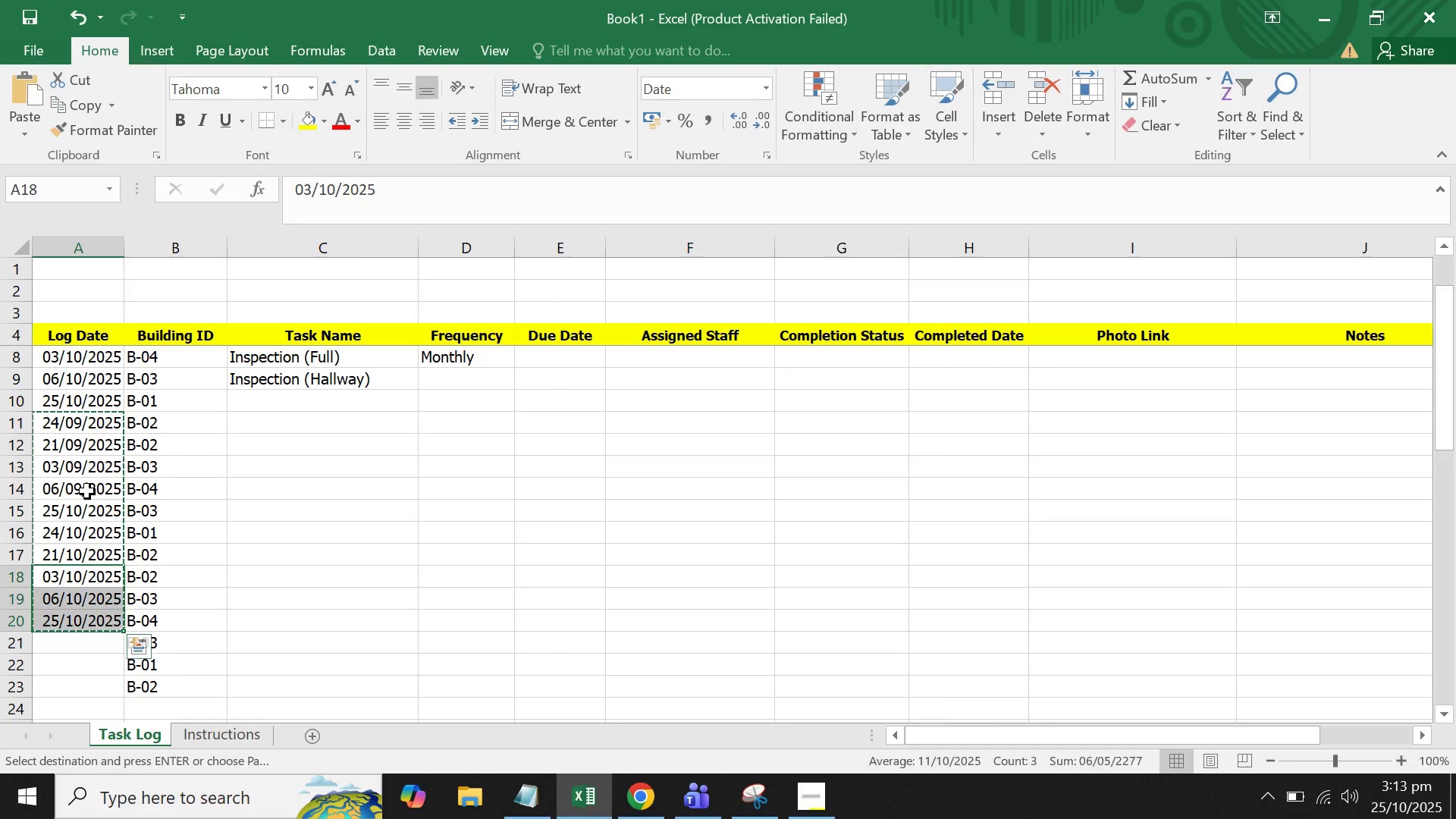 
left_click([97, 617])
 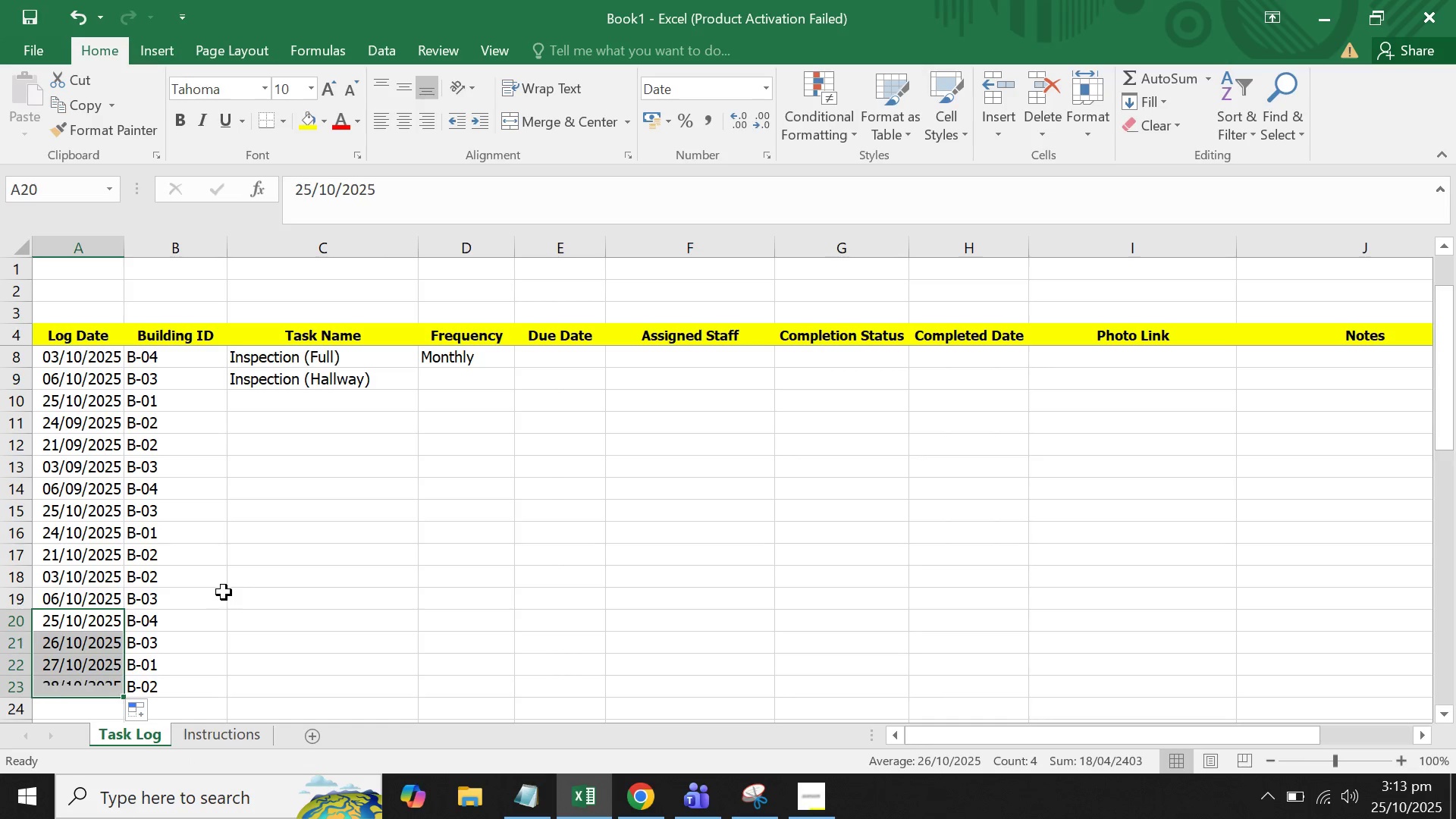 
left_click([84, 636])
 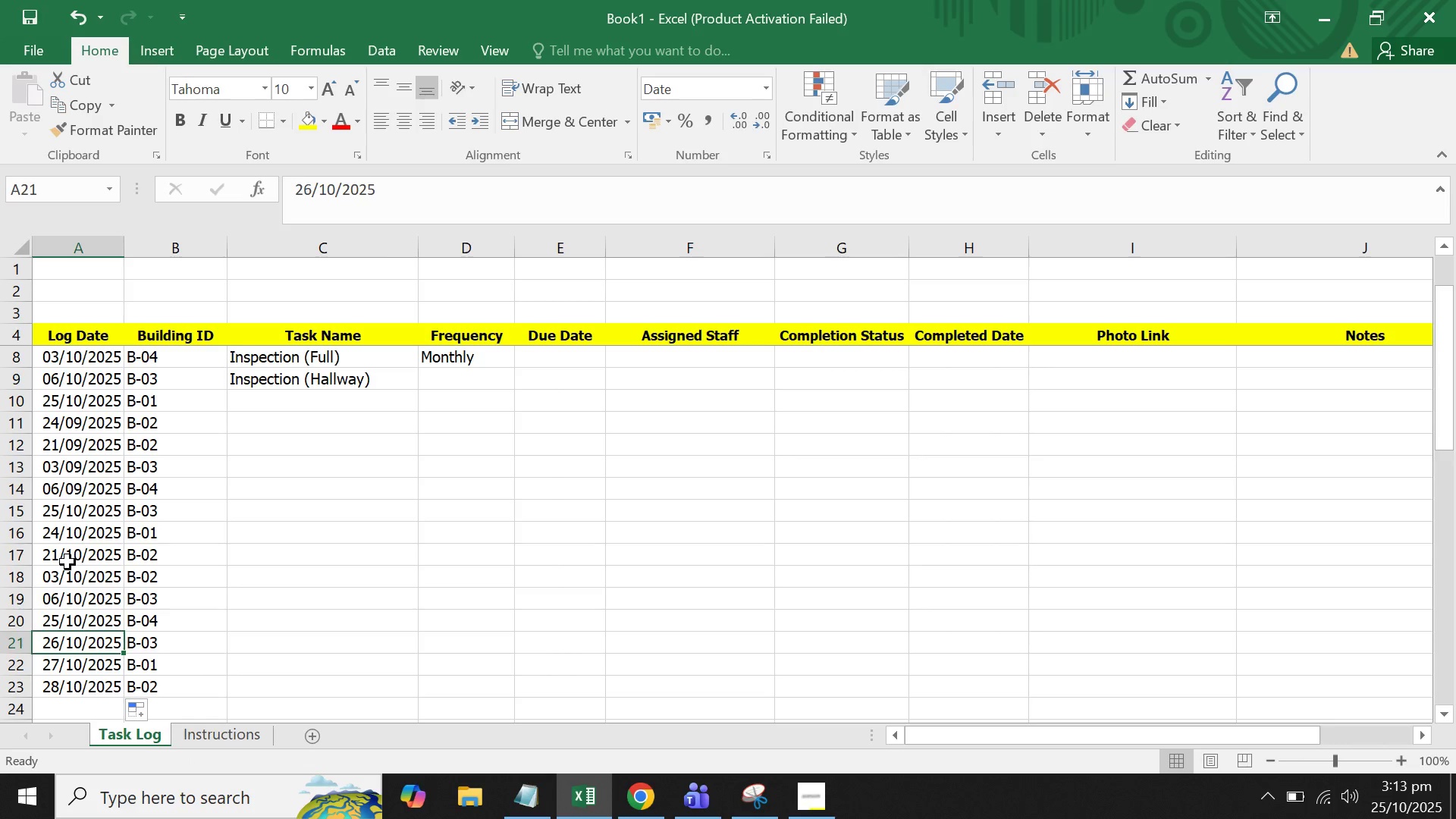 
left_click([67, 562])
 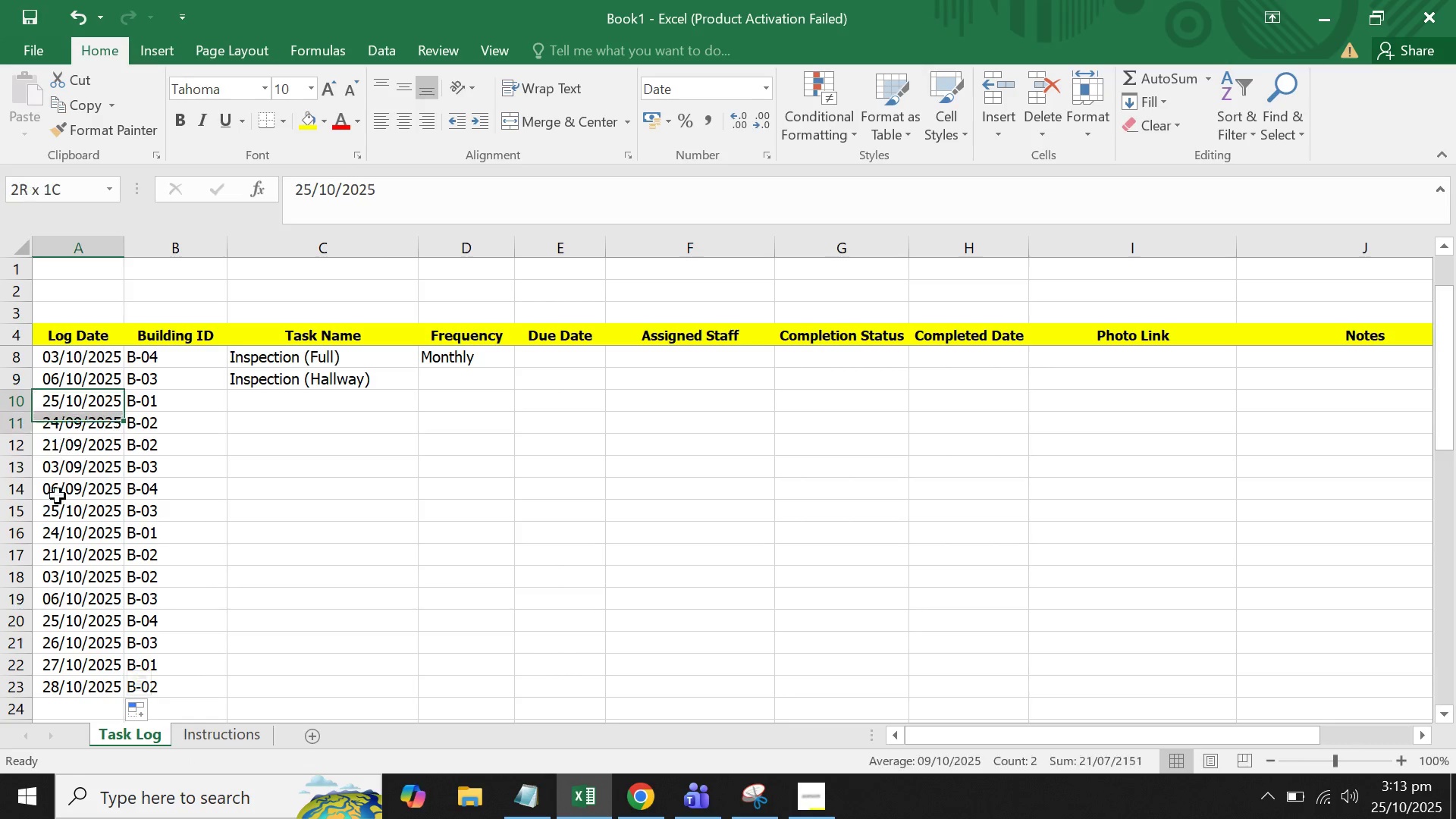 
key(Control+C)
 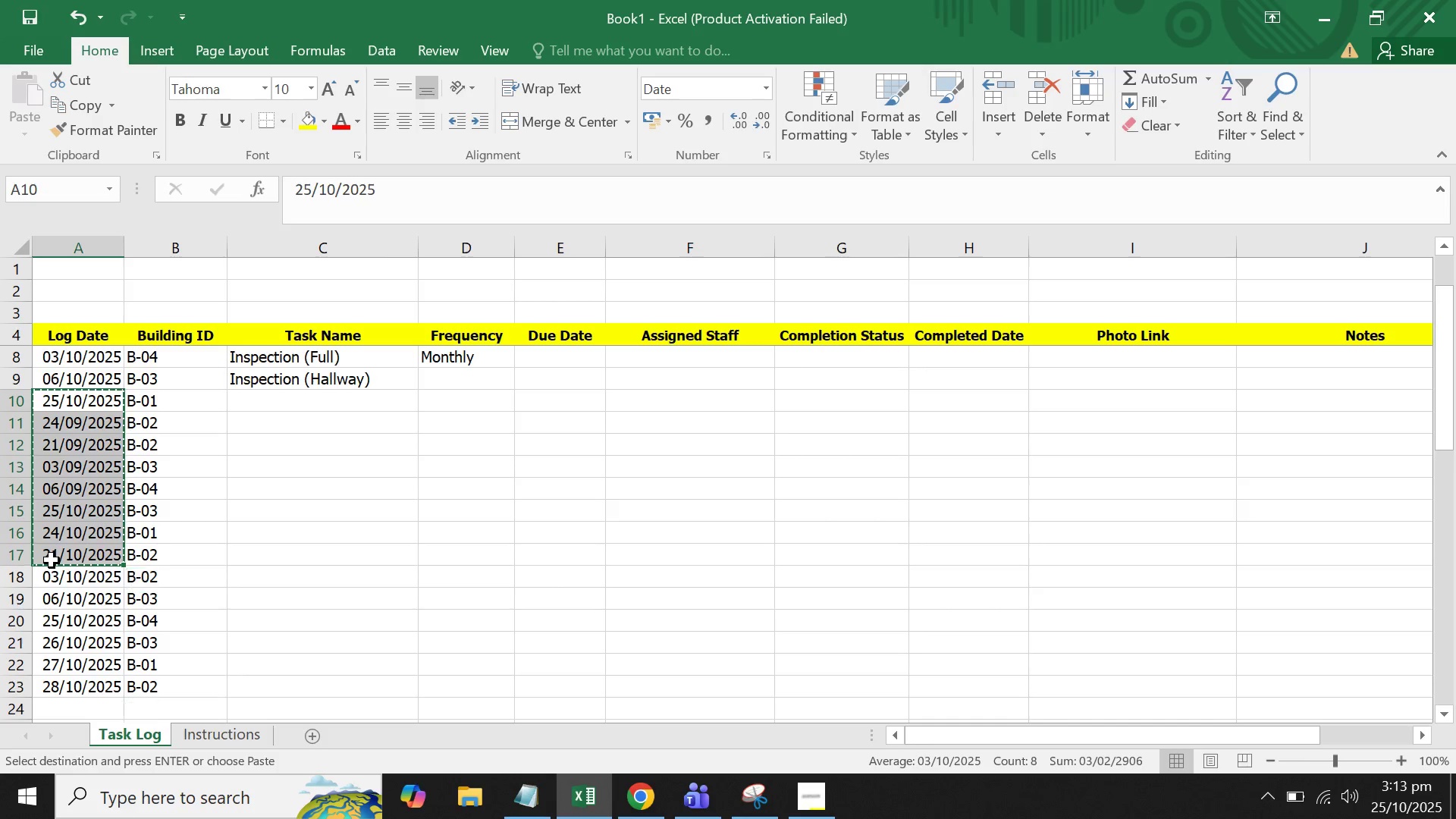 
scroll: coordinate [52, 560], scroll_direction: down, amount: 1.0
 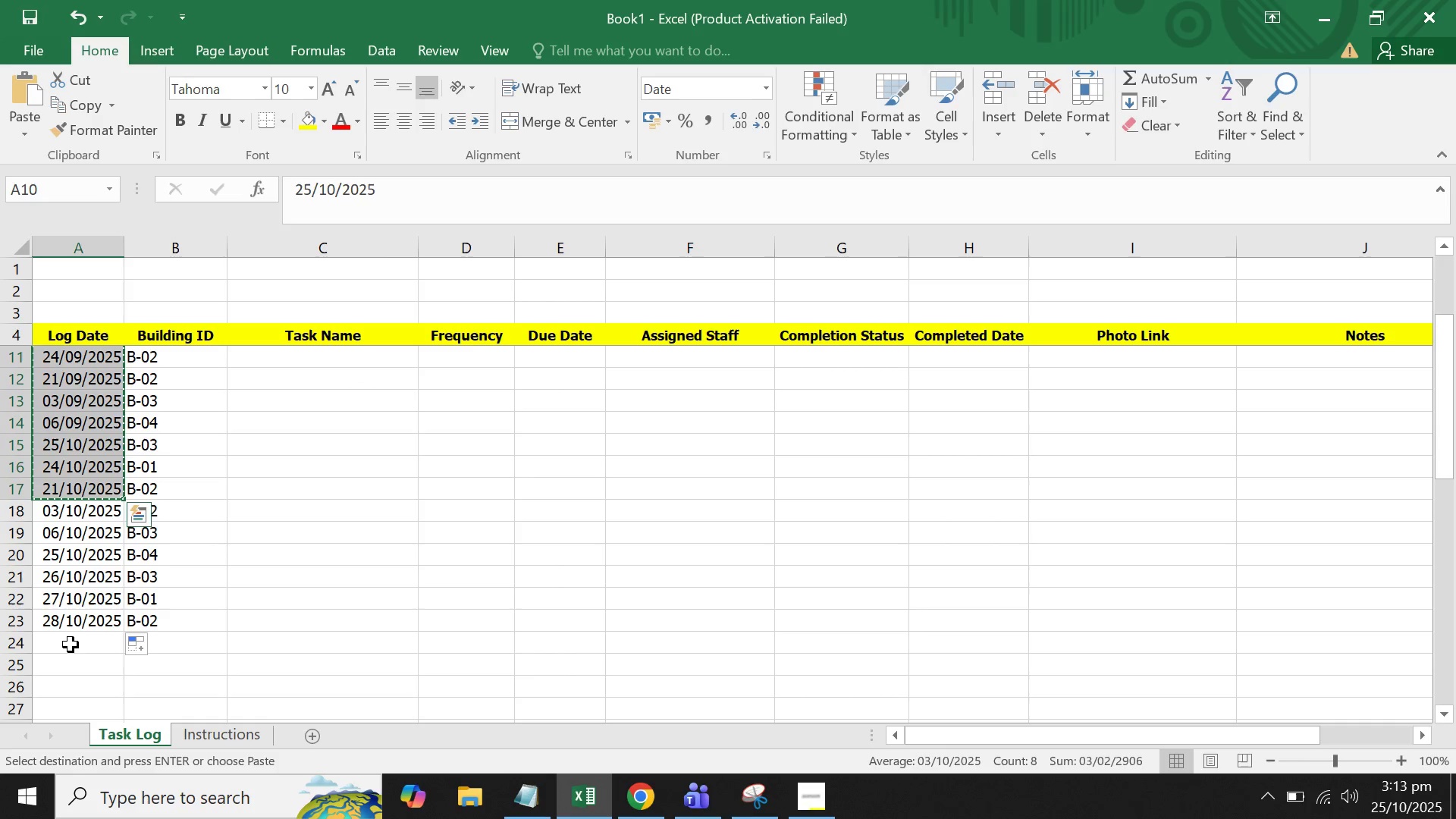 
left_click([71, 637])
 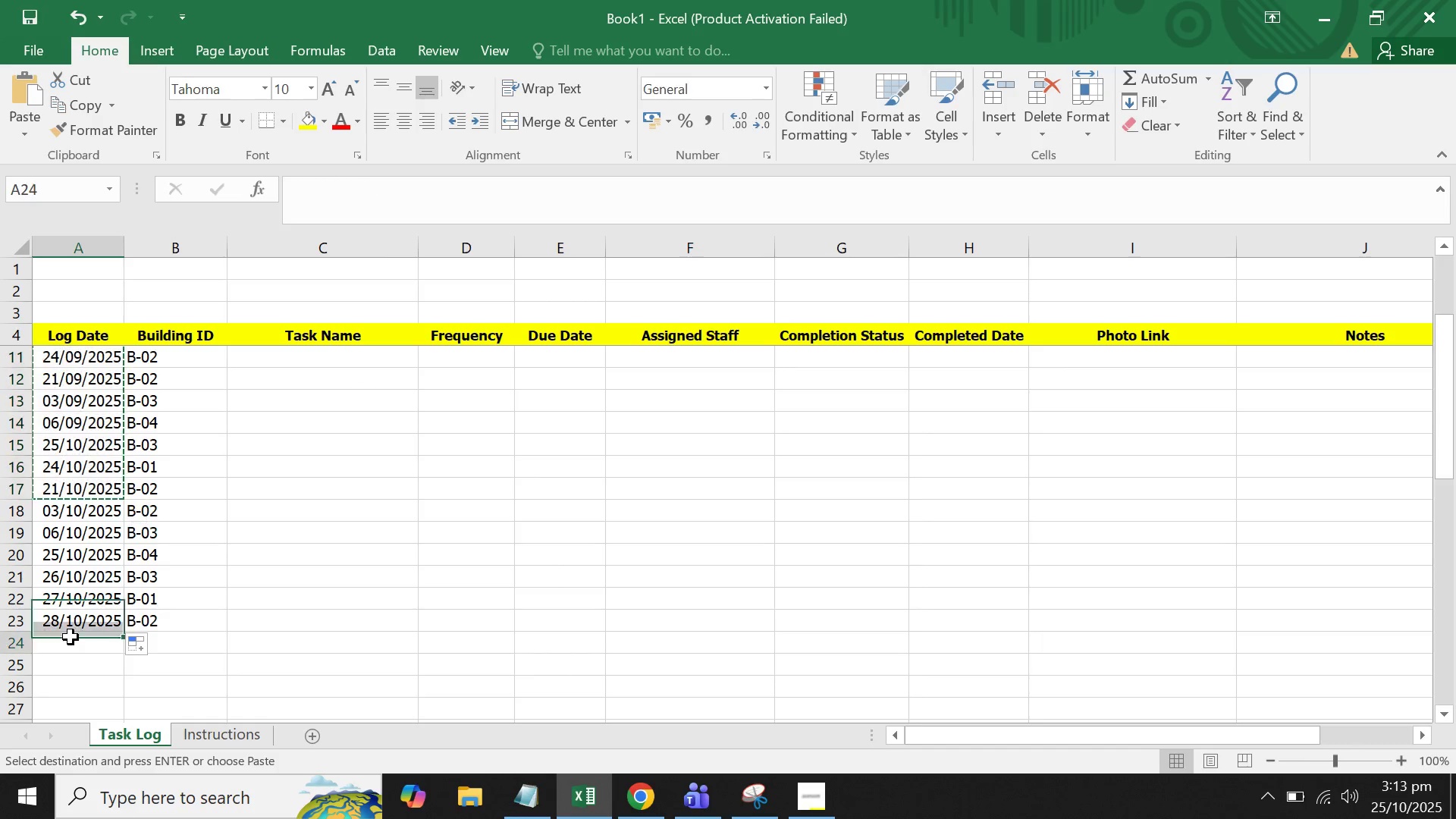 
key(Control+V)
 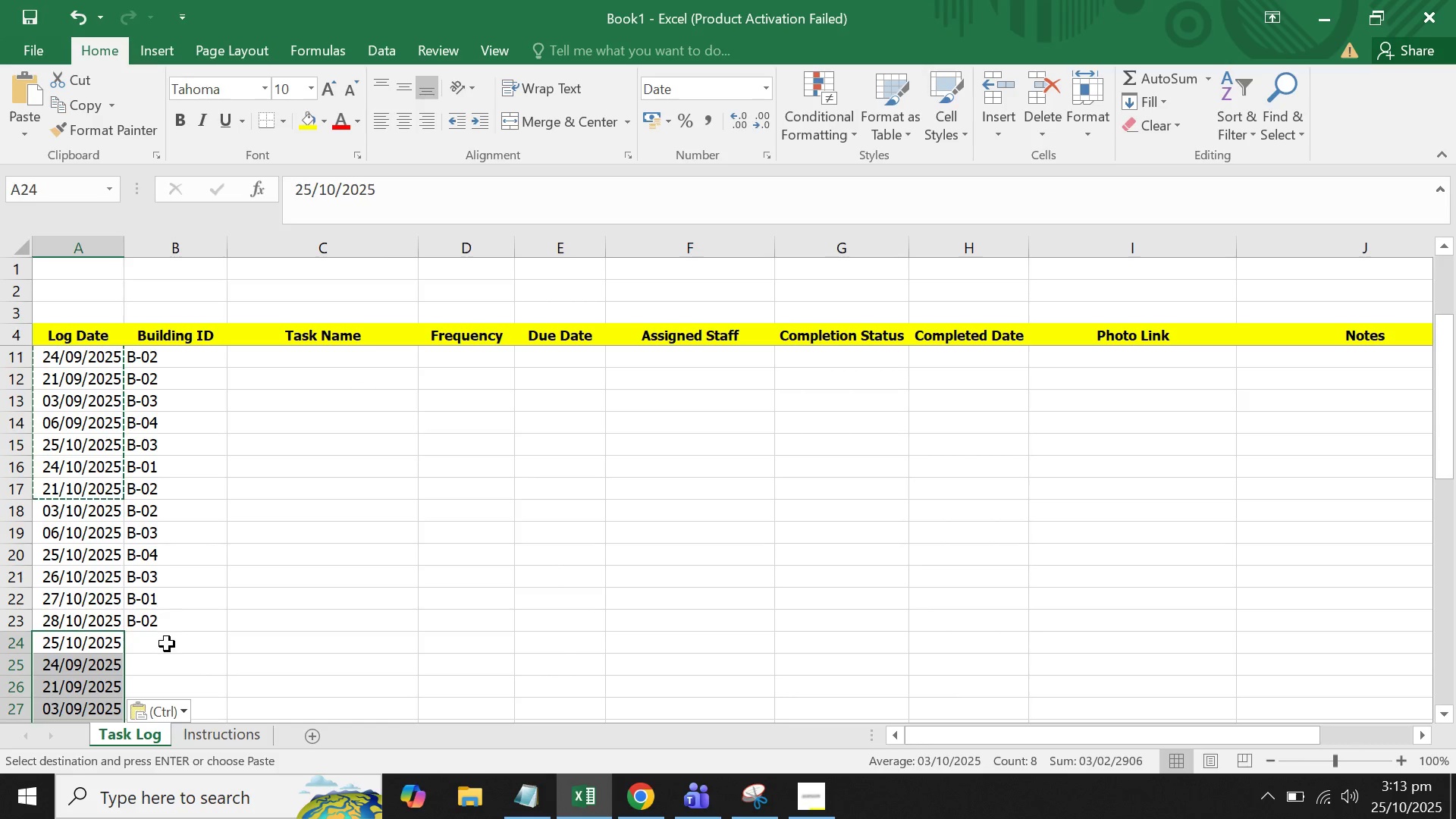 
left_click([167, 644])
 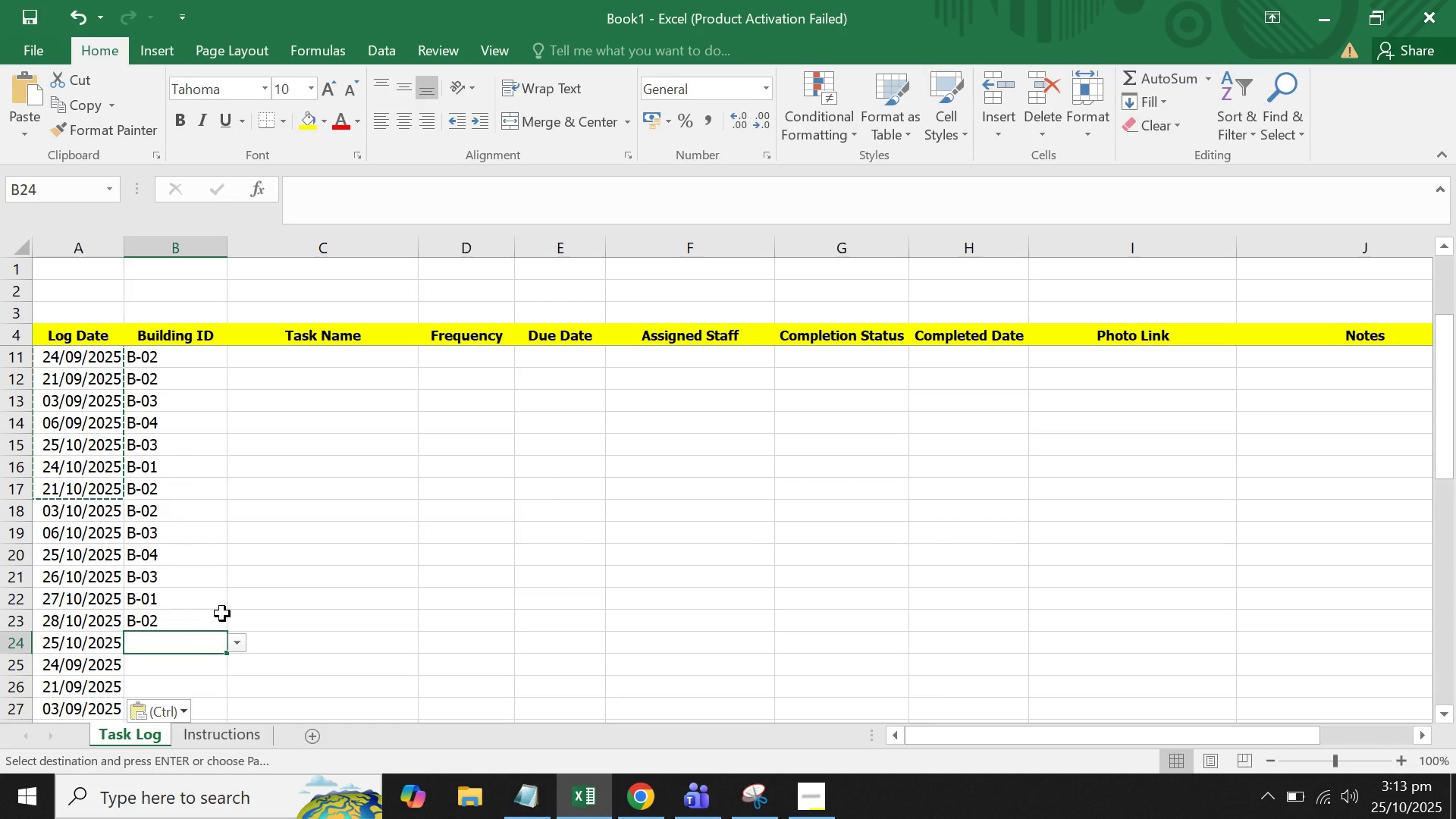 
scroll: coordinate [222, 613], scroll_direction: down, amount: 3.0
 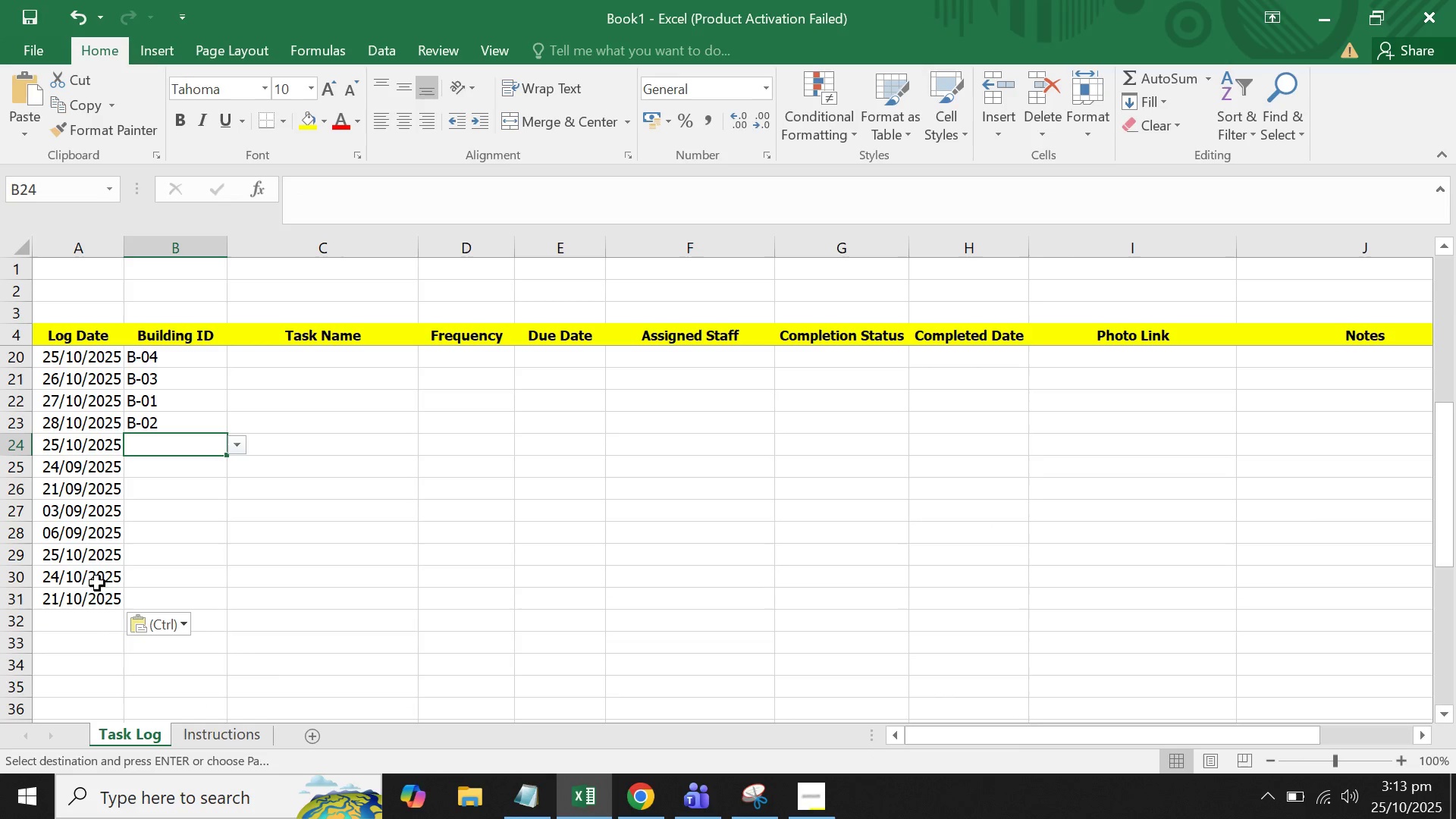 
left_click([78, 600])
 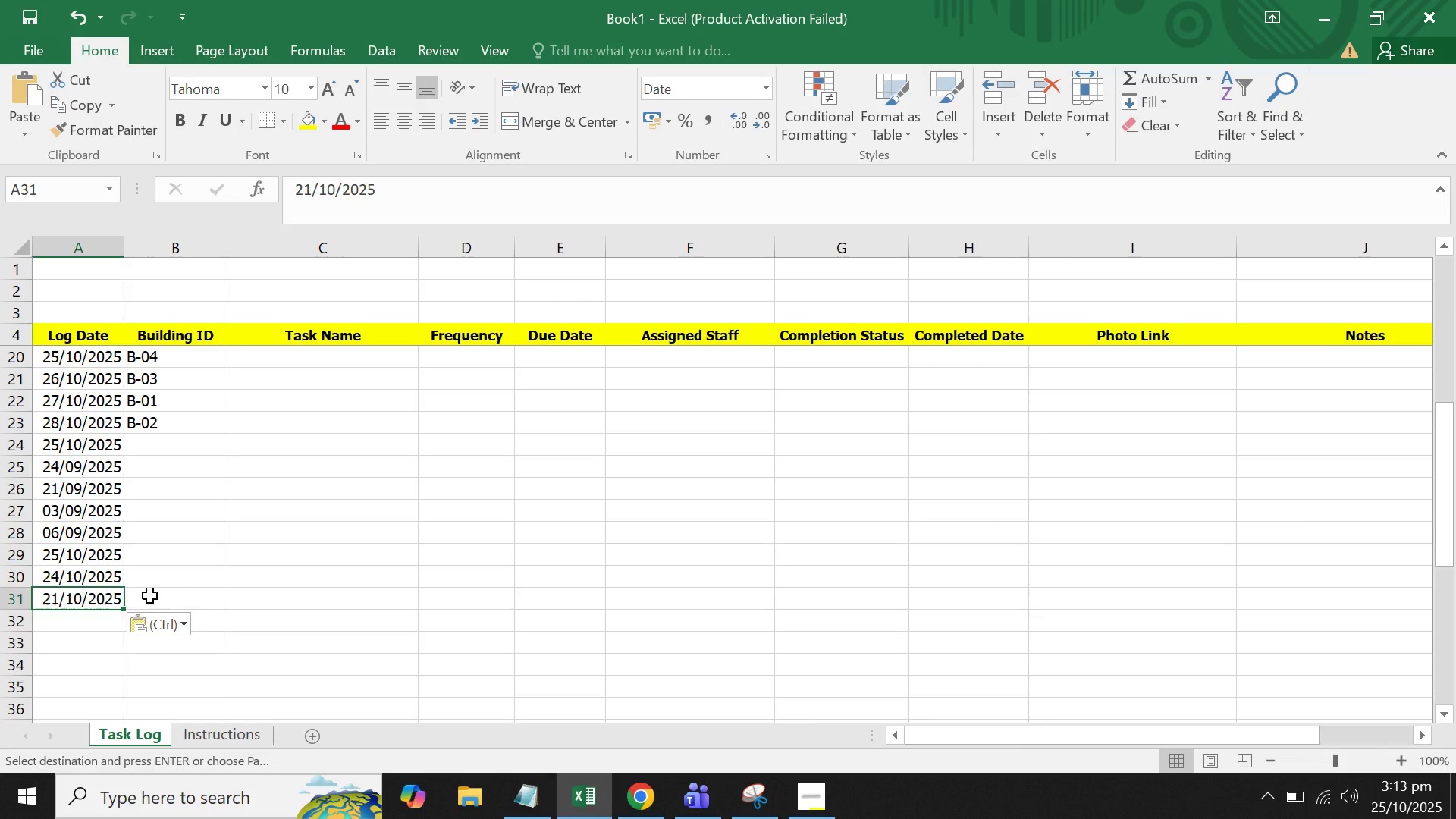 
key(Backspace)
 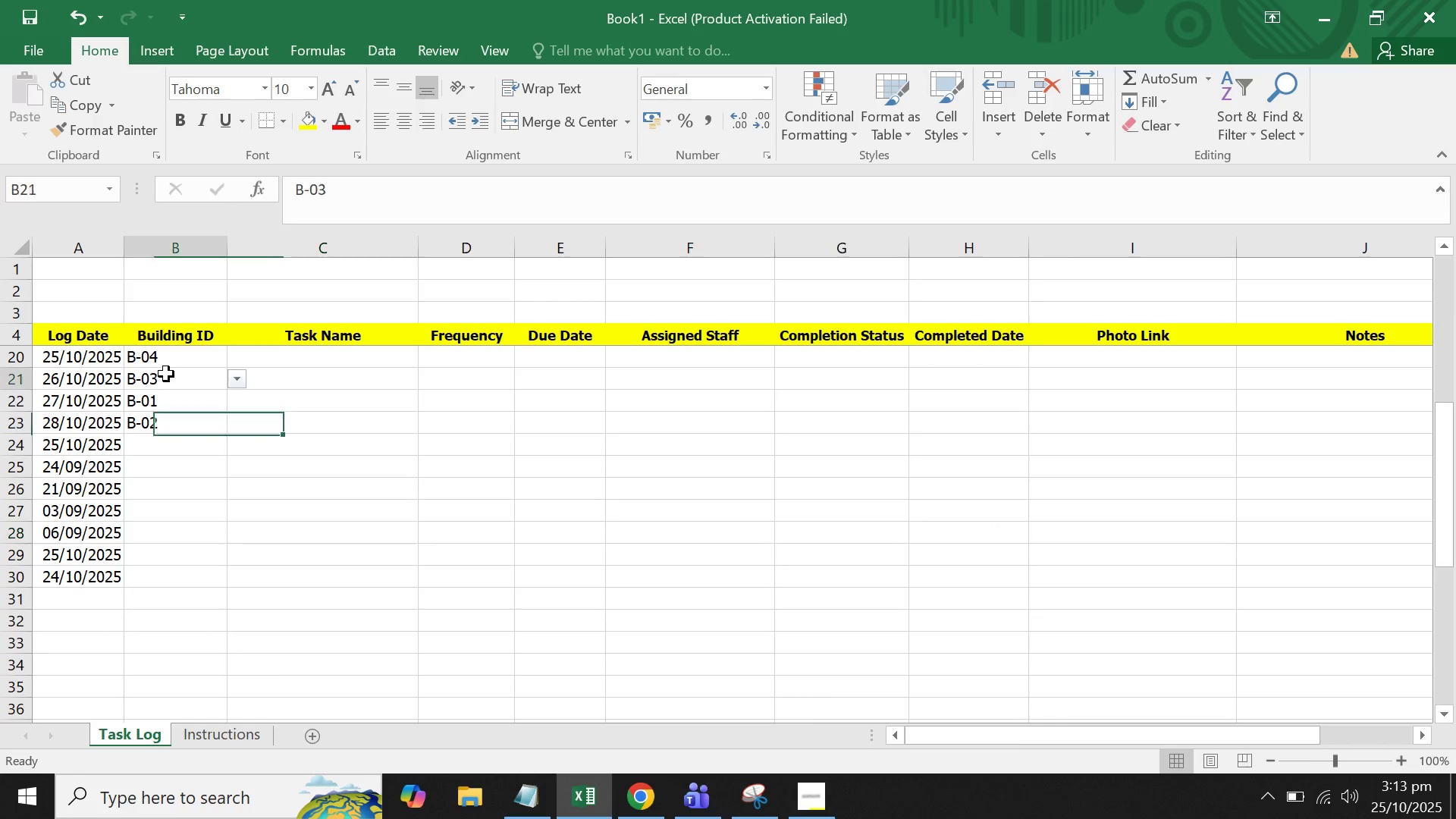 
scroll: coordinate [169, 403], scroll_direction: up, amount: 1.0
 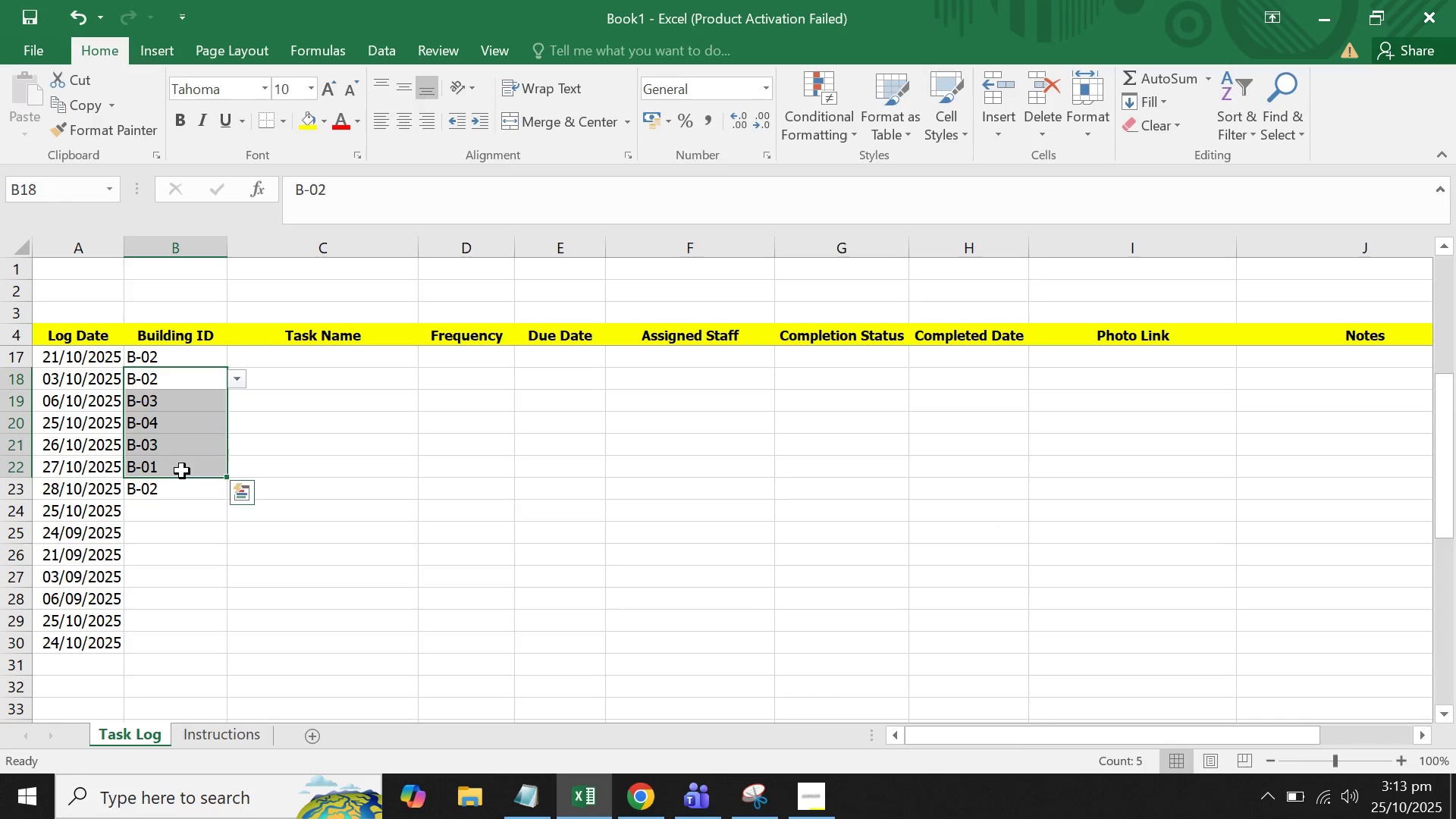 
key(Control+C)
 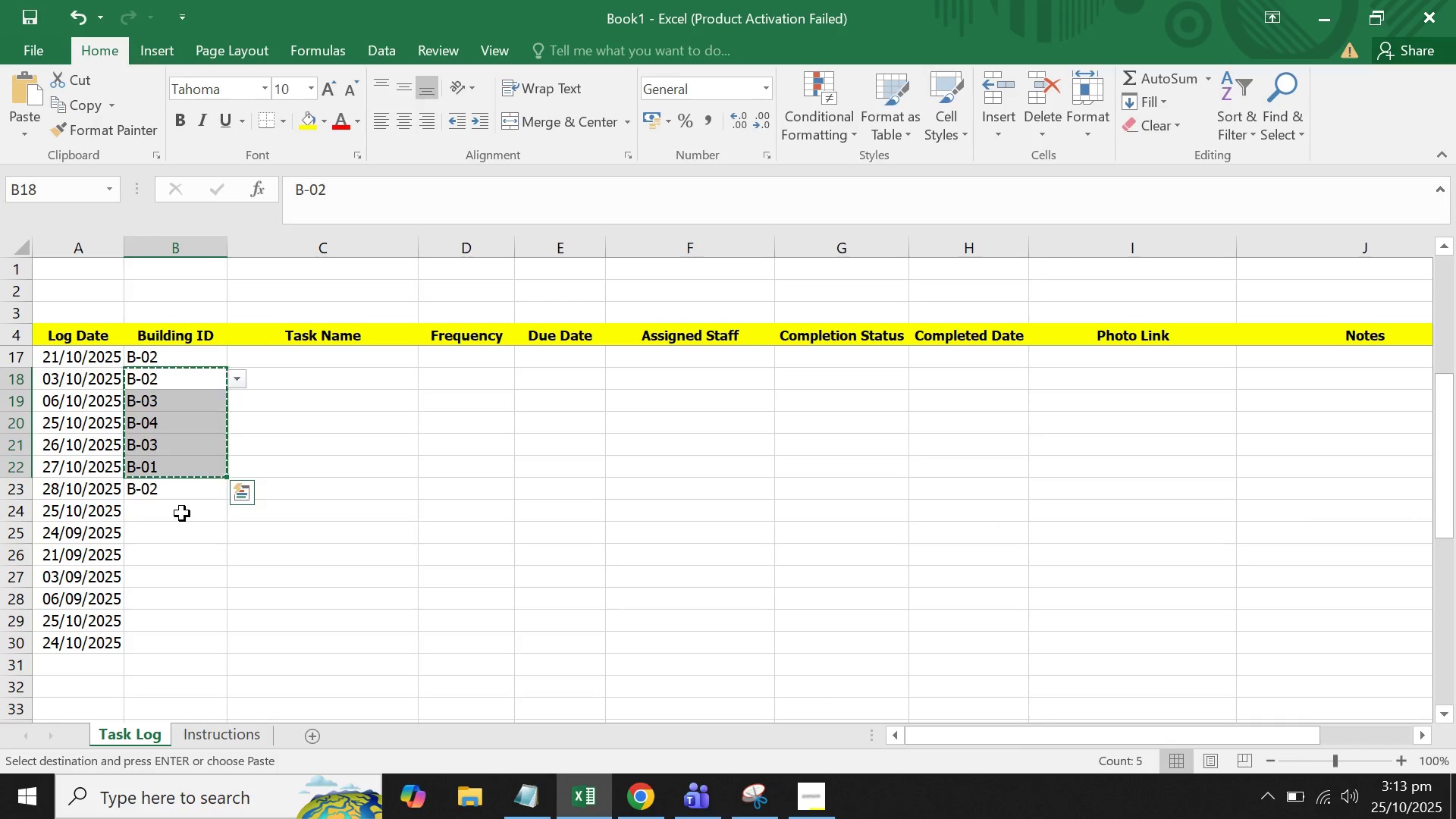 
left_click([182, 513])
 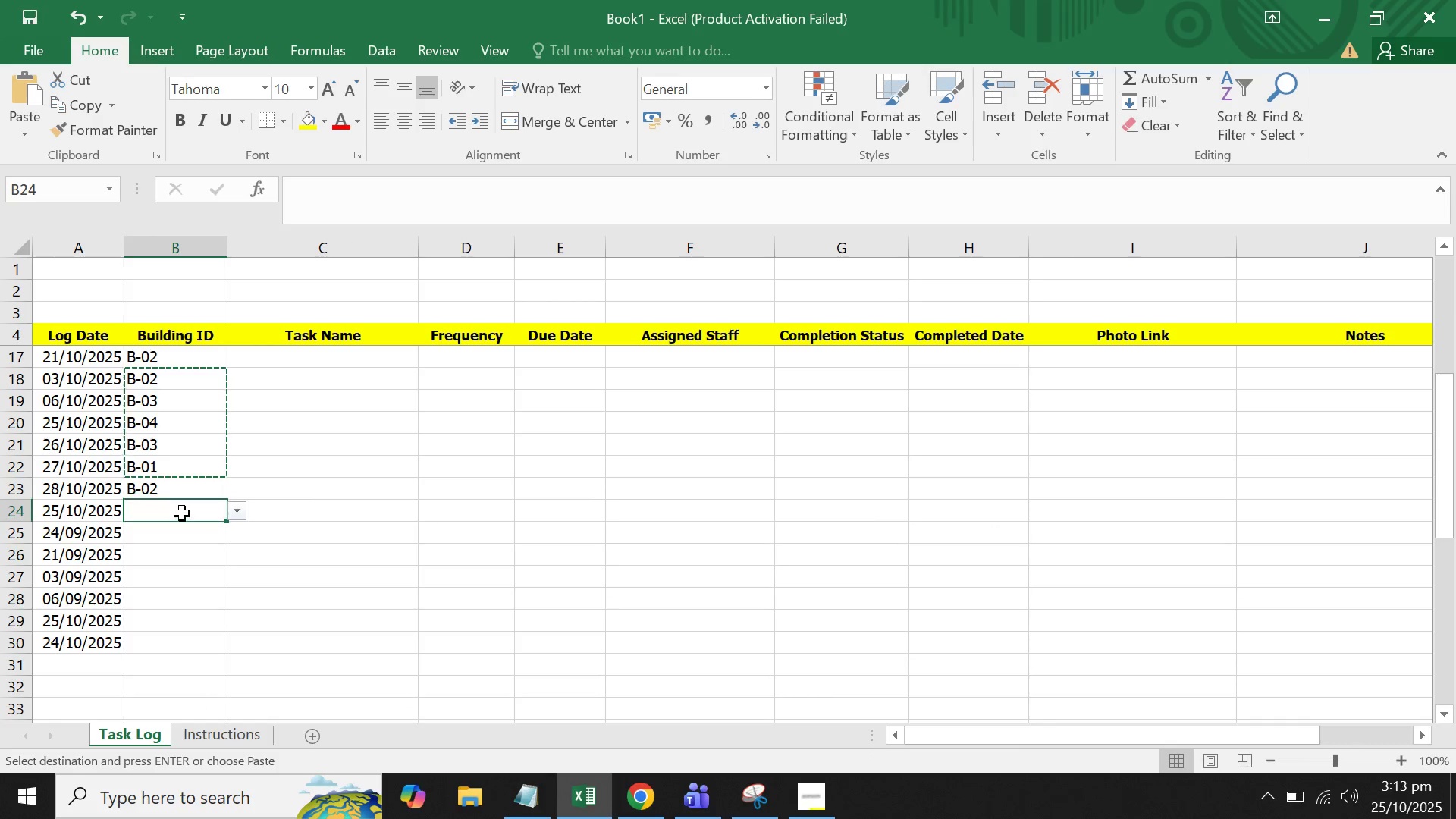 
key(Control+V)
 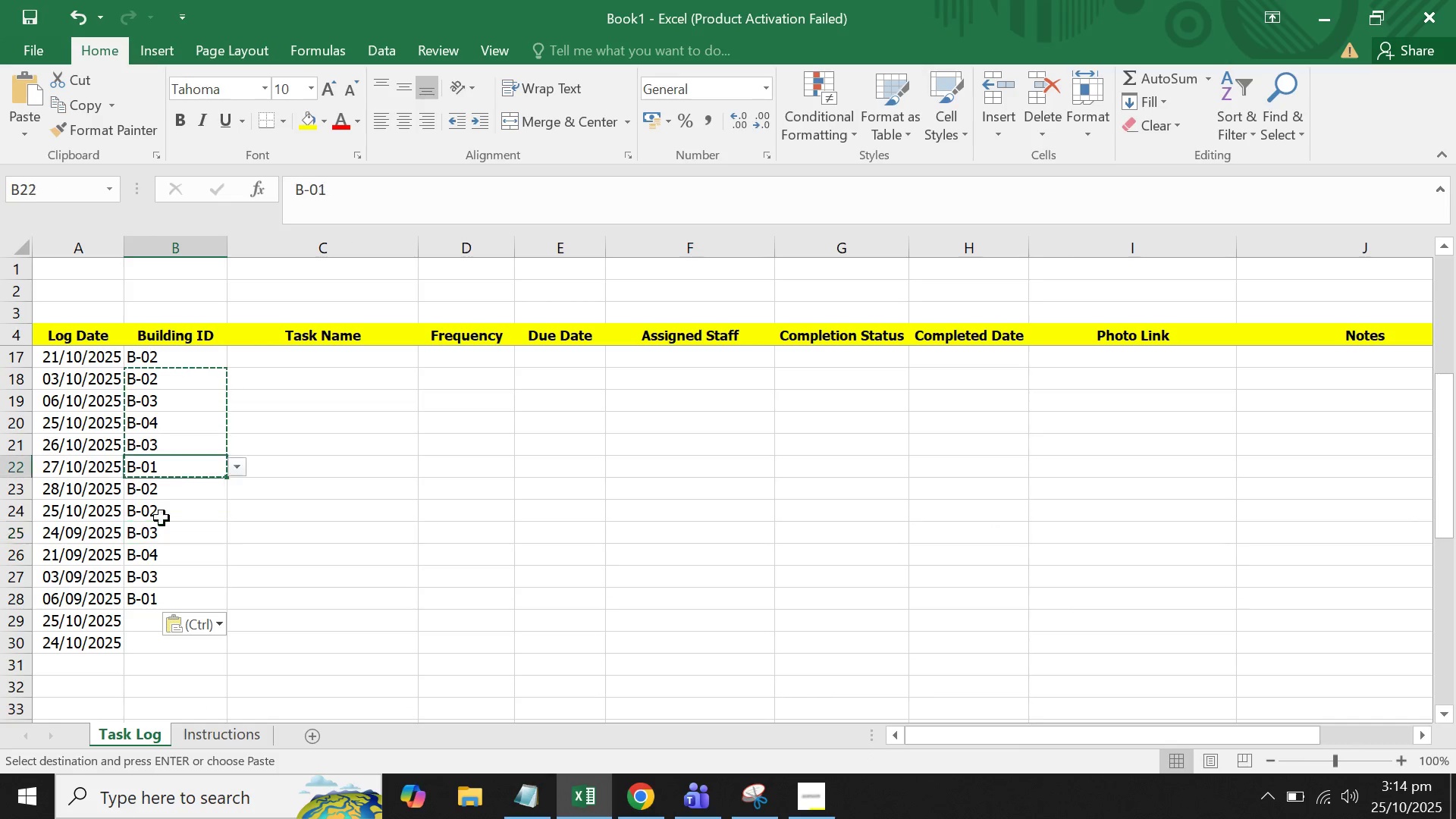 
key(Control+C)
 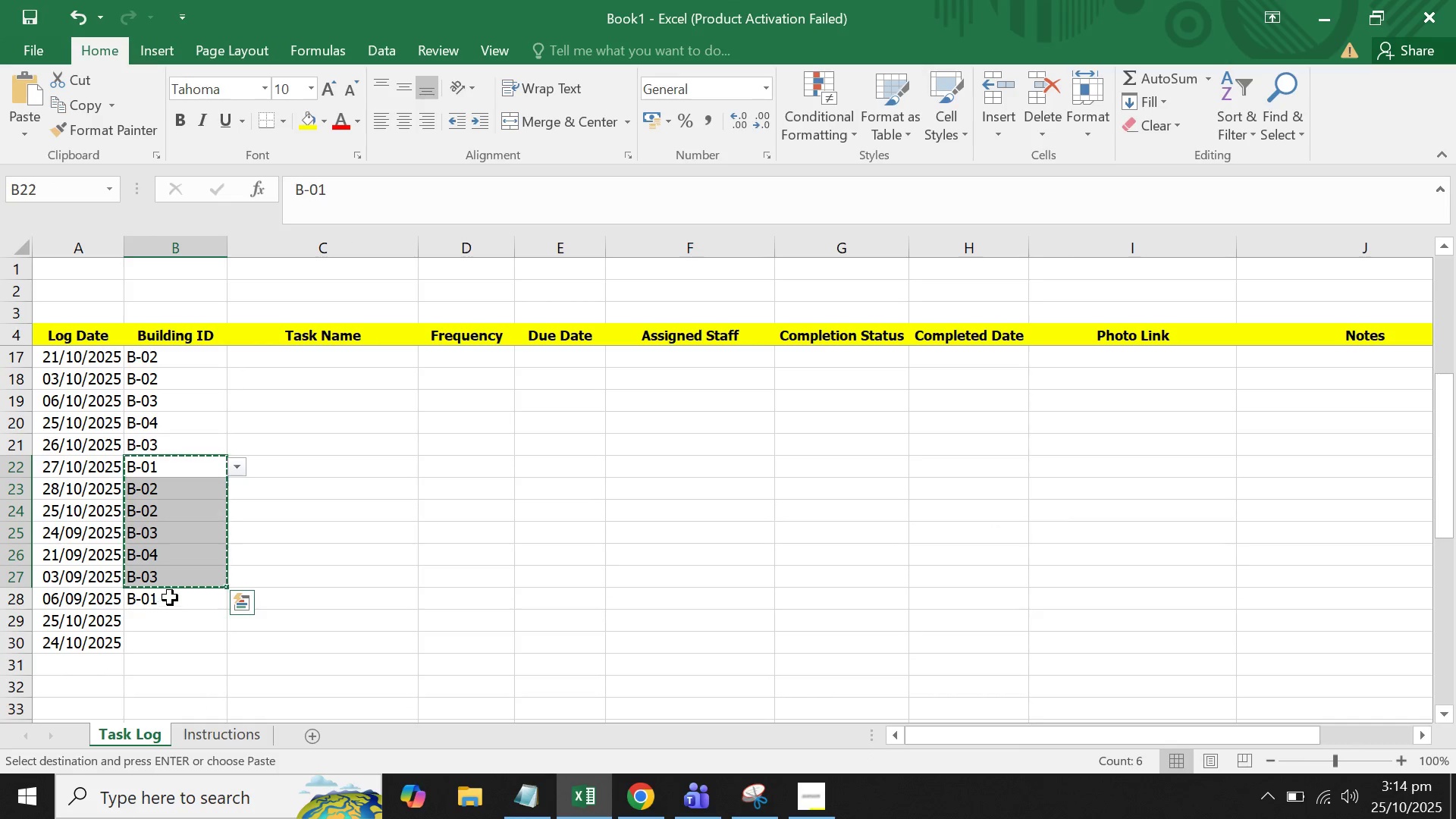 
left_click([170, 598])
 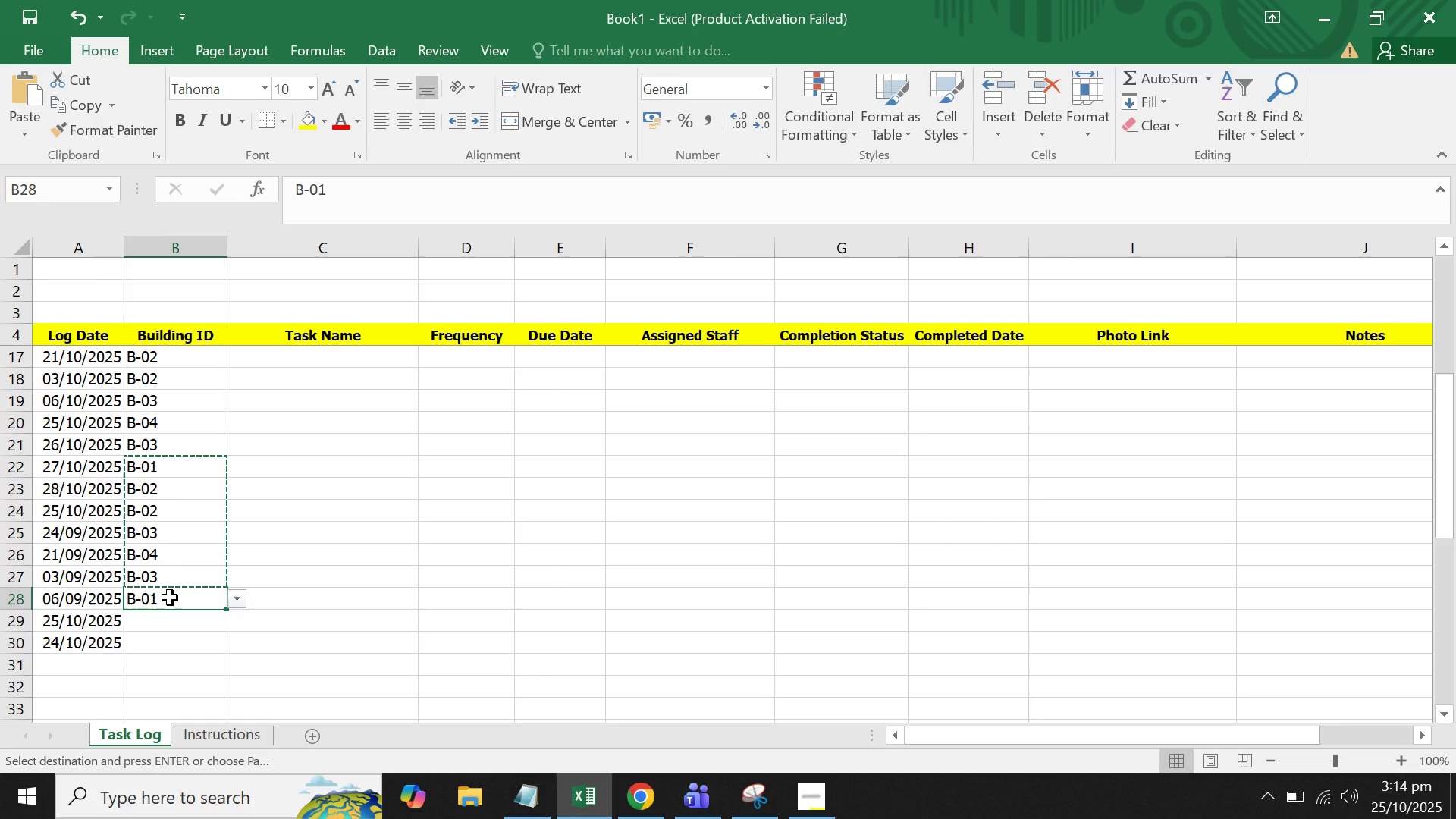 
key(Control+V)
 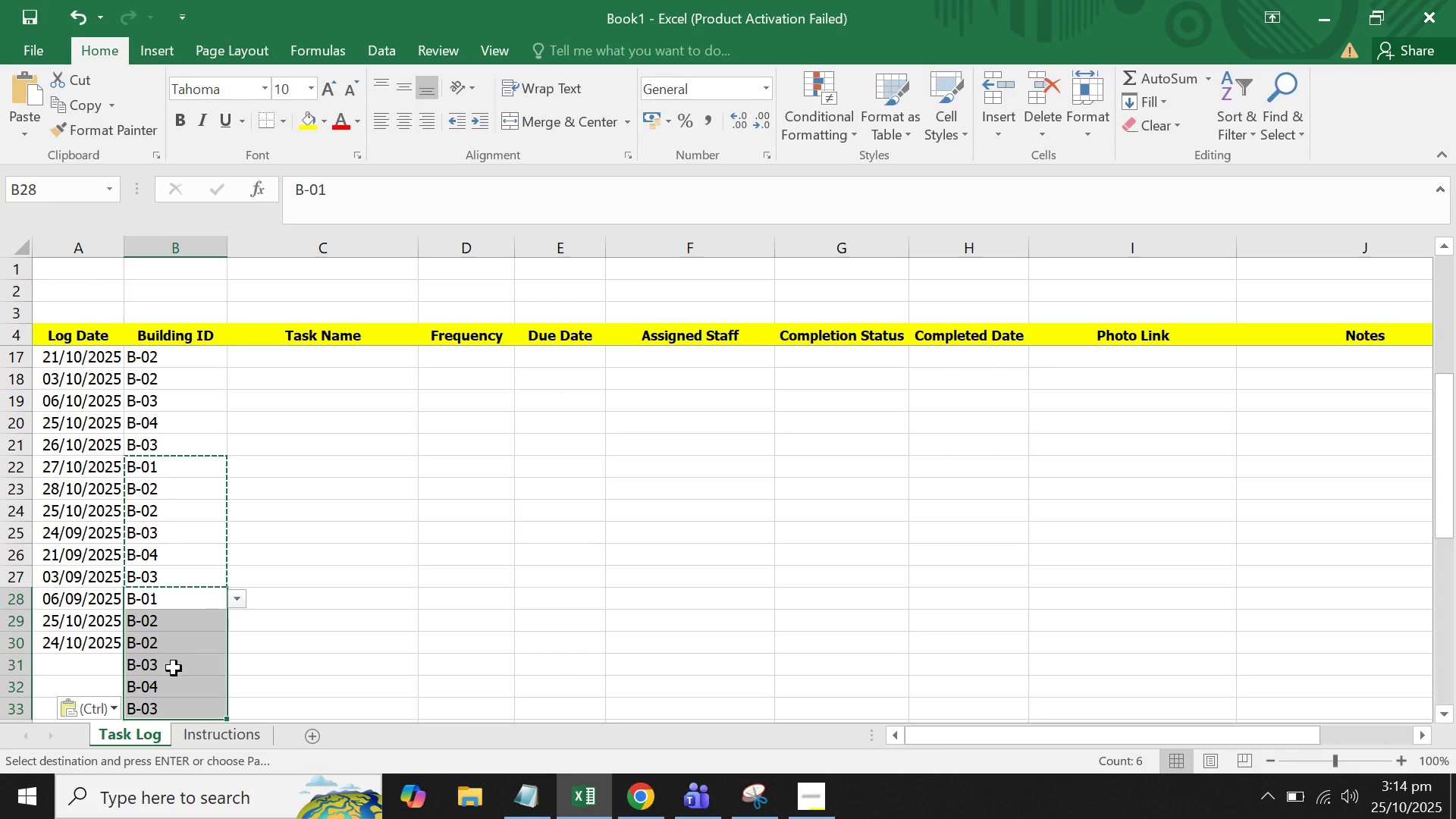 
left_click([174, 668])
 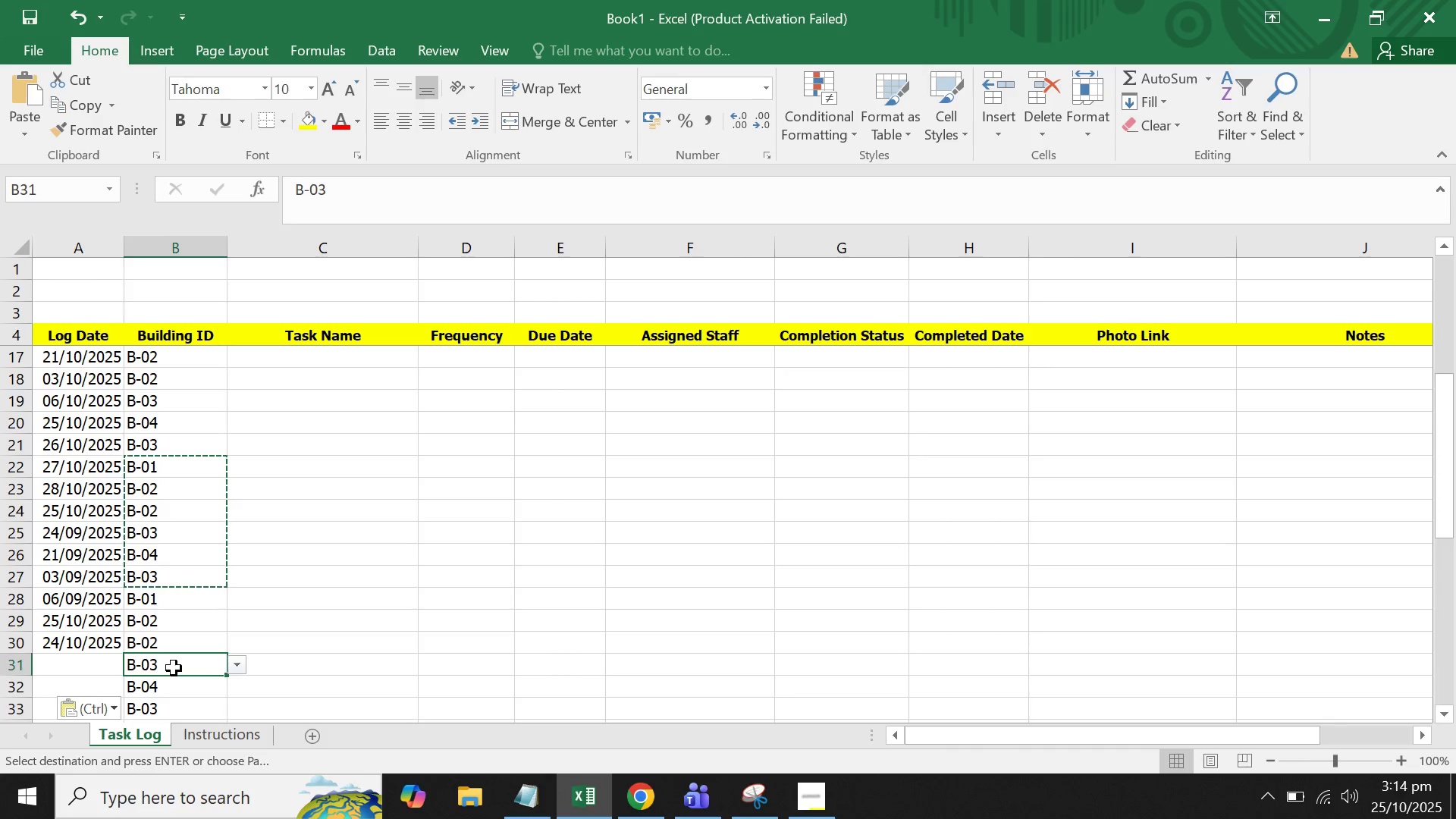 
key(Backspace)
 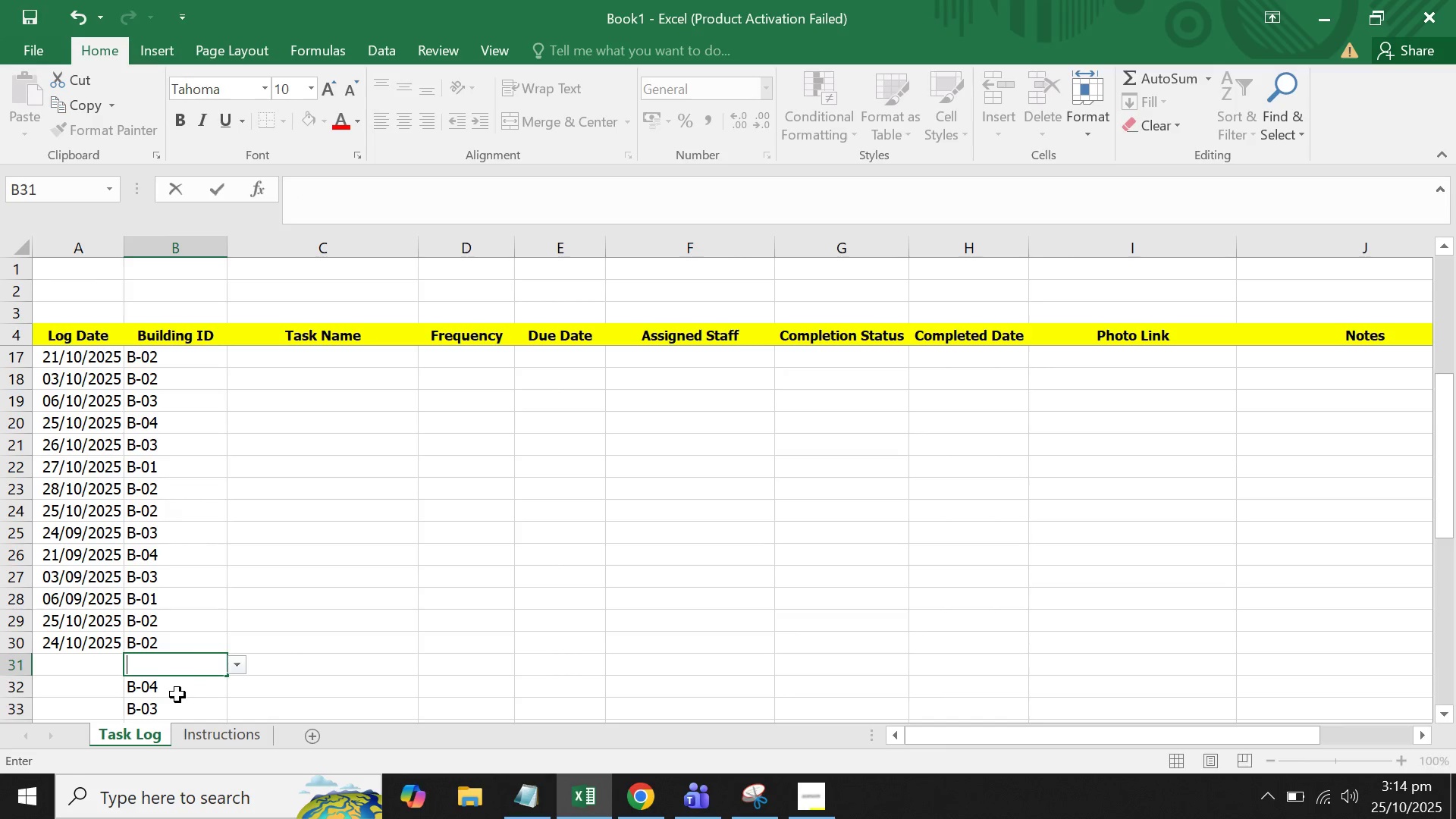 
left_click([177, 695])
 